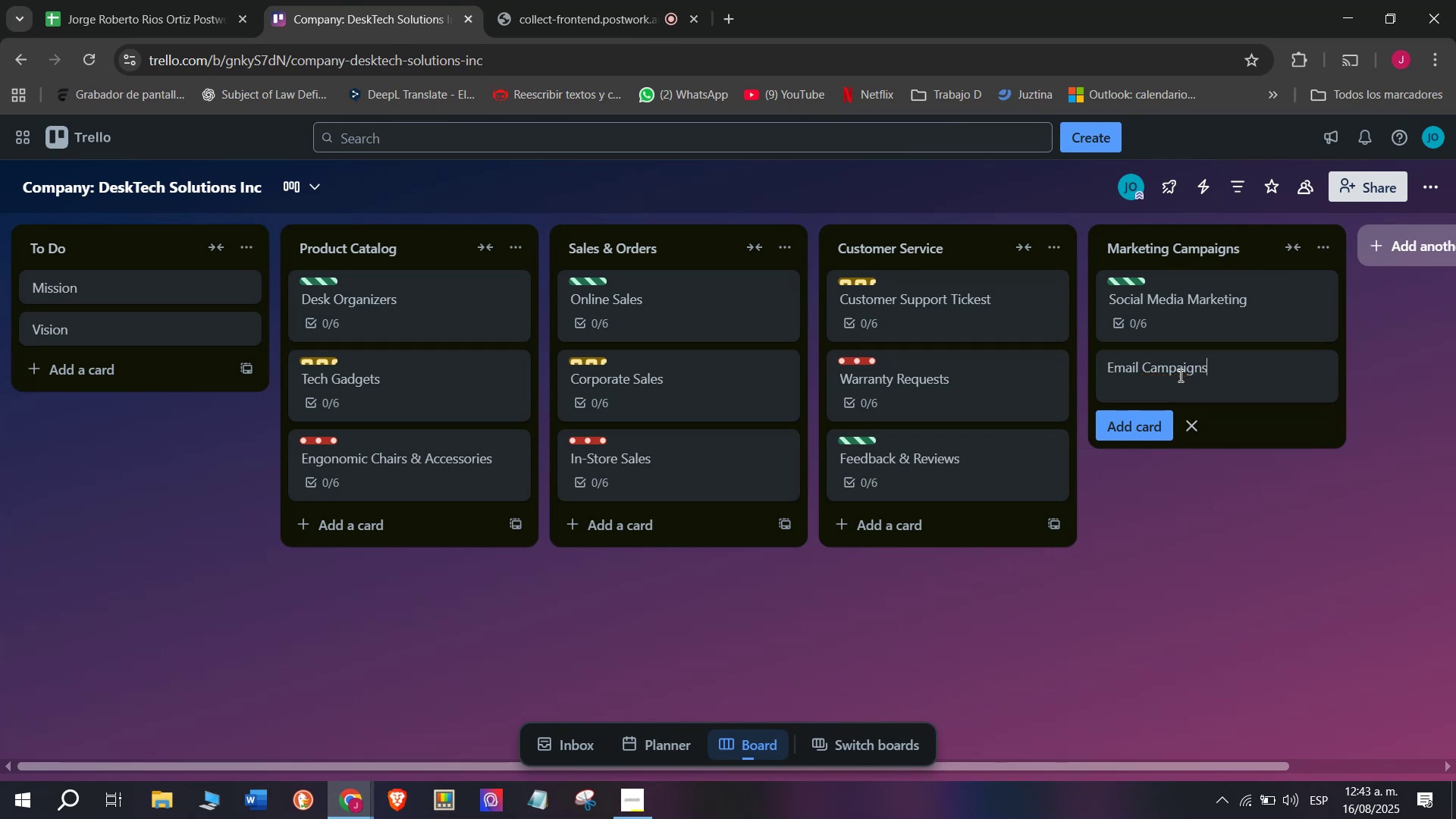 
key(Enter)
 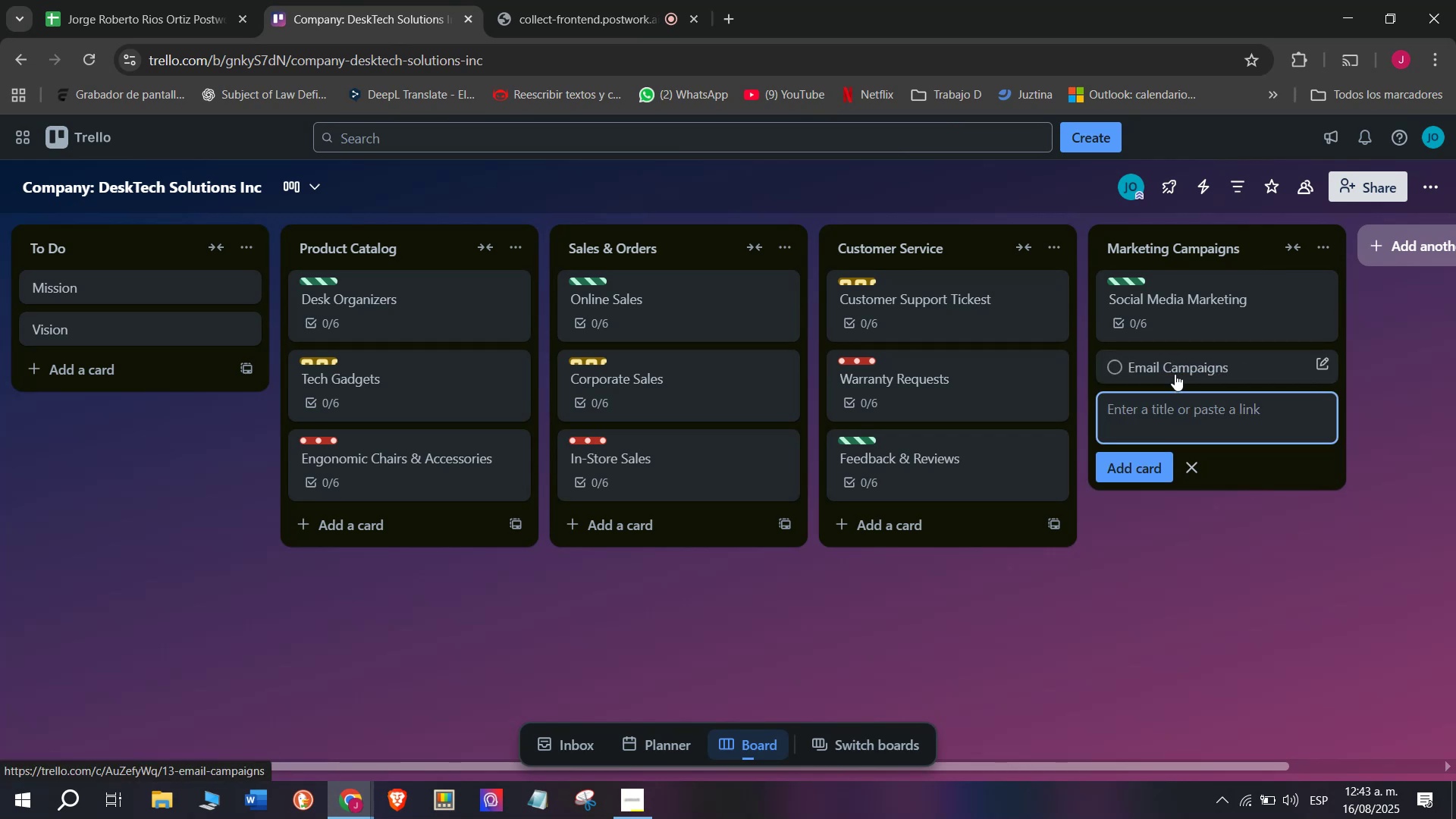 
left_click([1185, 373])
 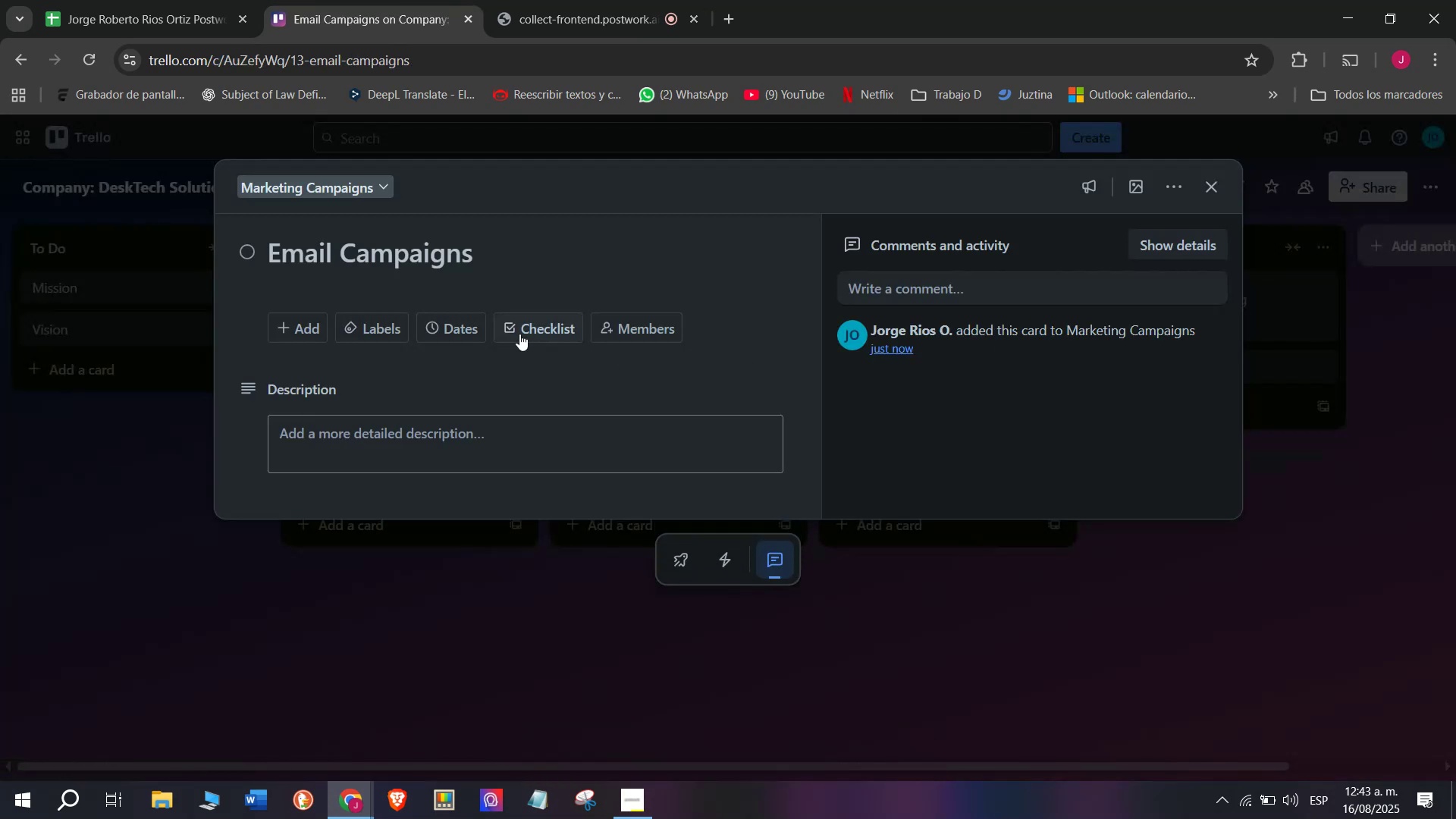 
left_click([532, 334])
 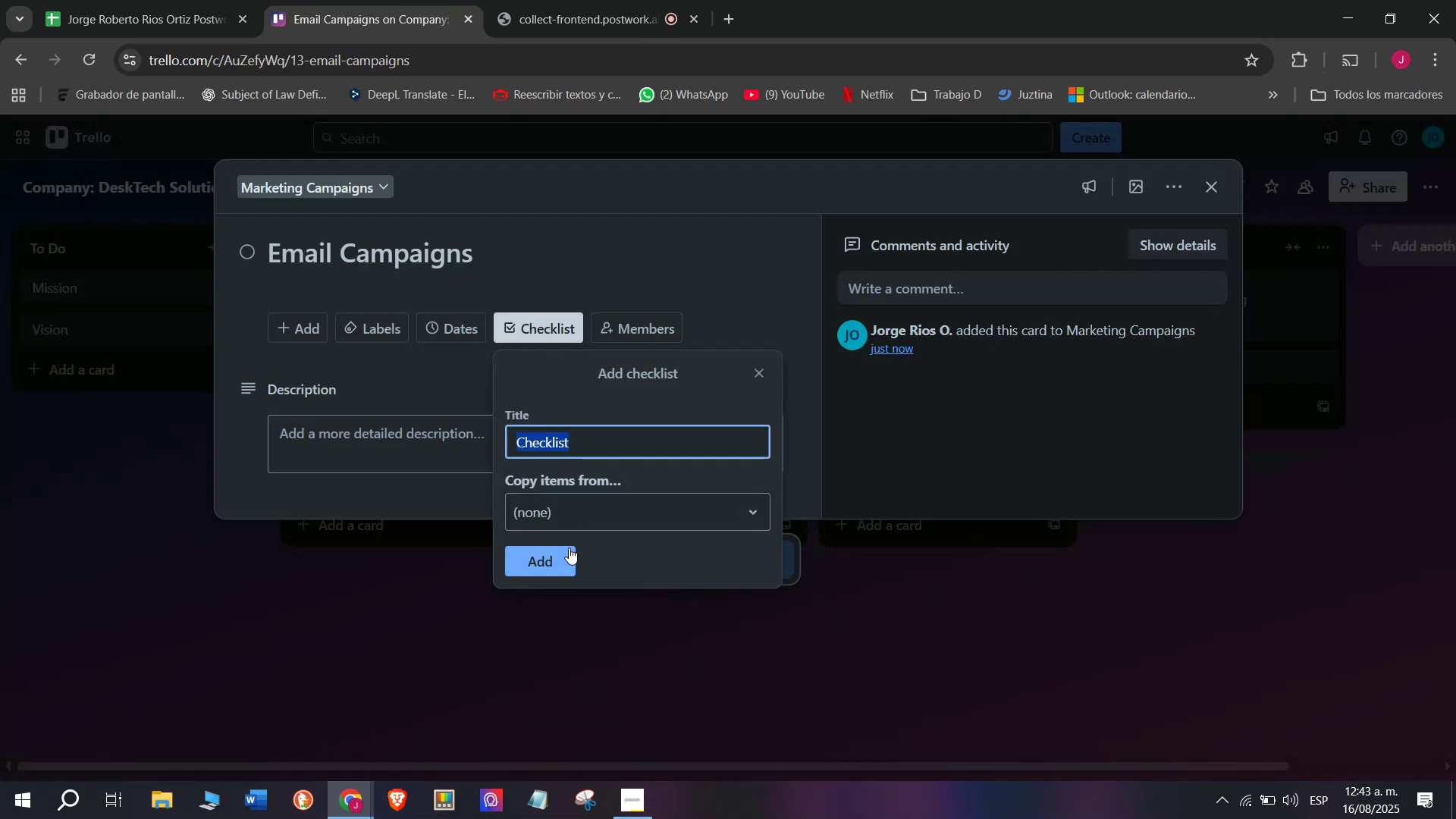 
left_click([560, 556])
 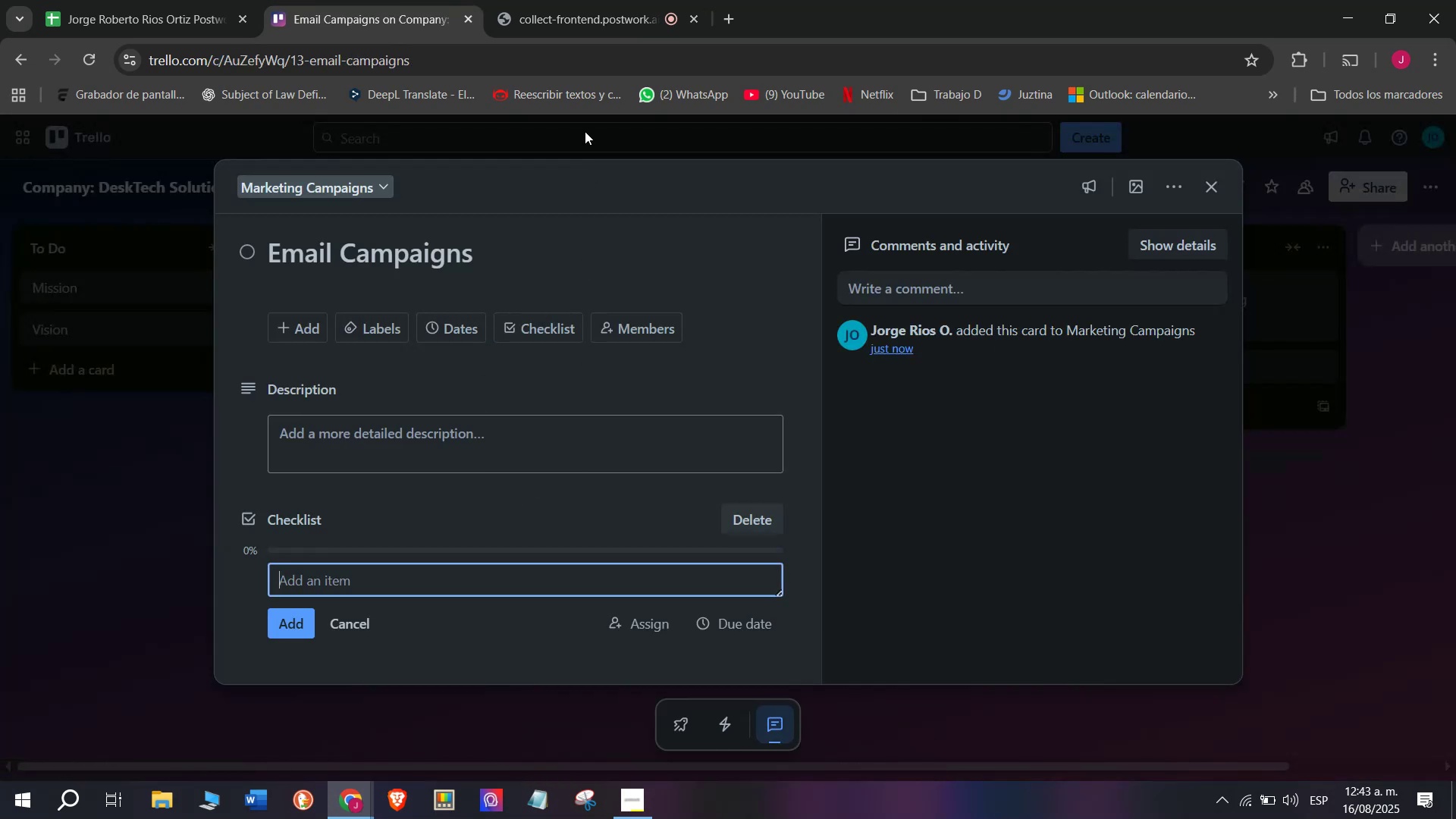 
left_click([539, 0])
 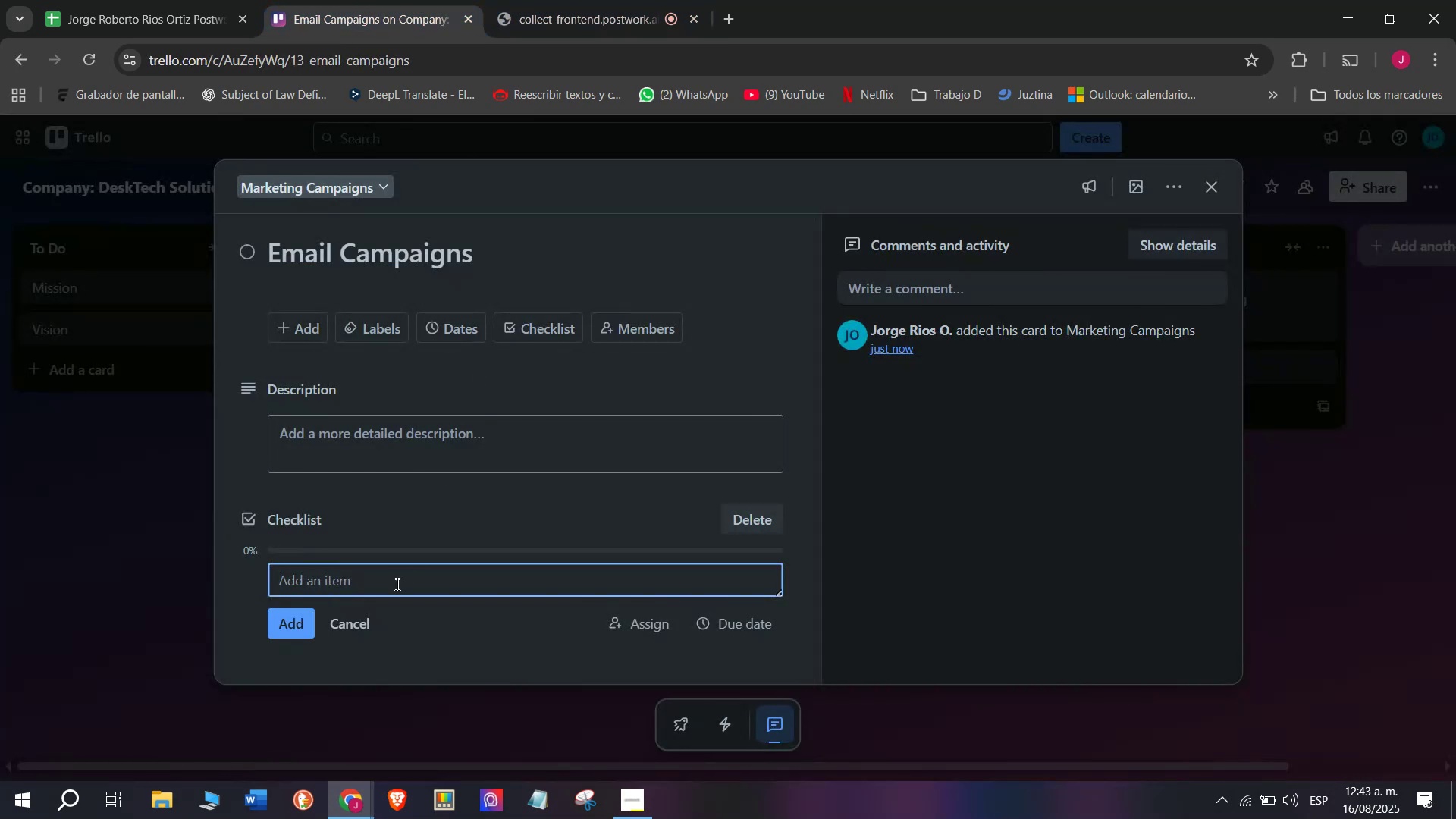 
left_click([339, 591])
 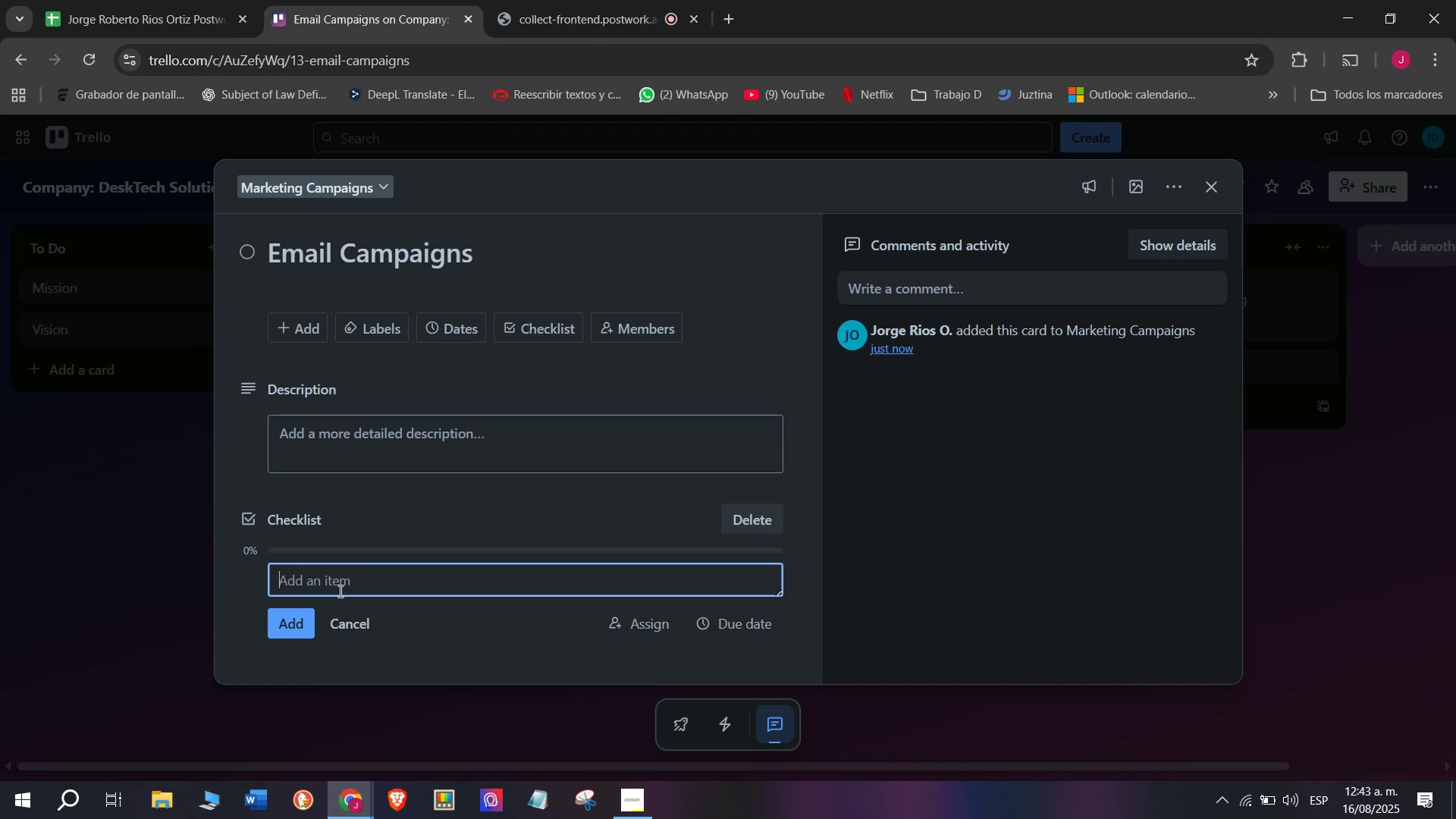 
wait(7.47)
 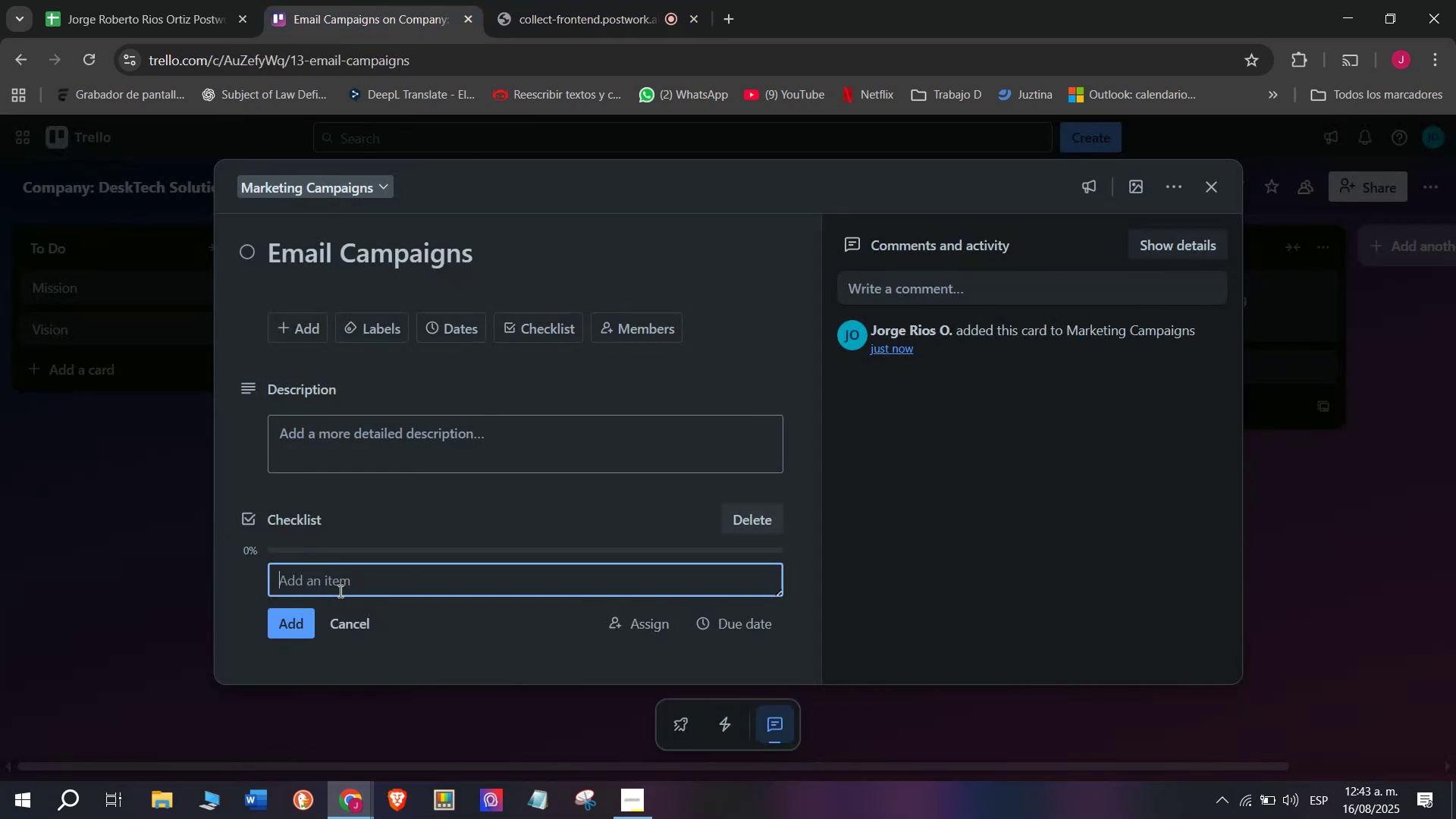 
type(Sa)
key(Backspace)
type(egment)
 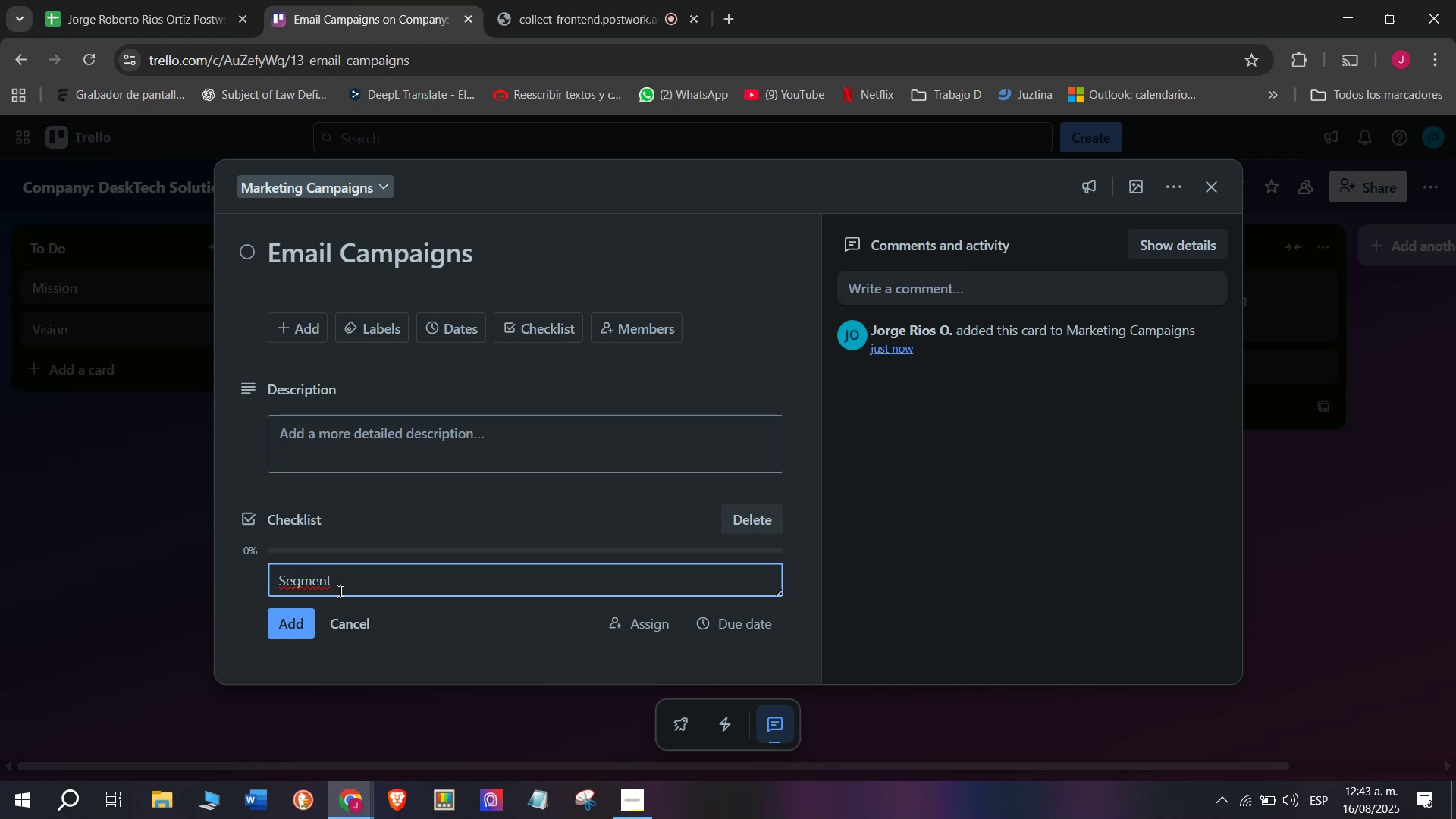 
type( customer lists)
 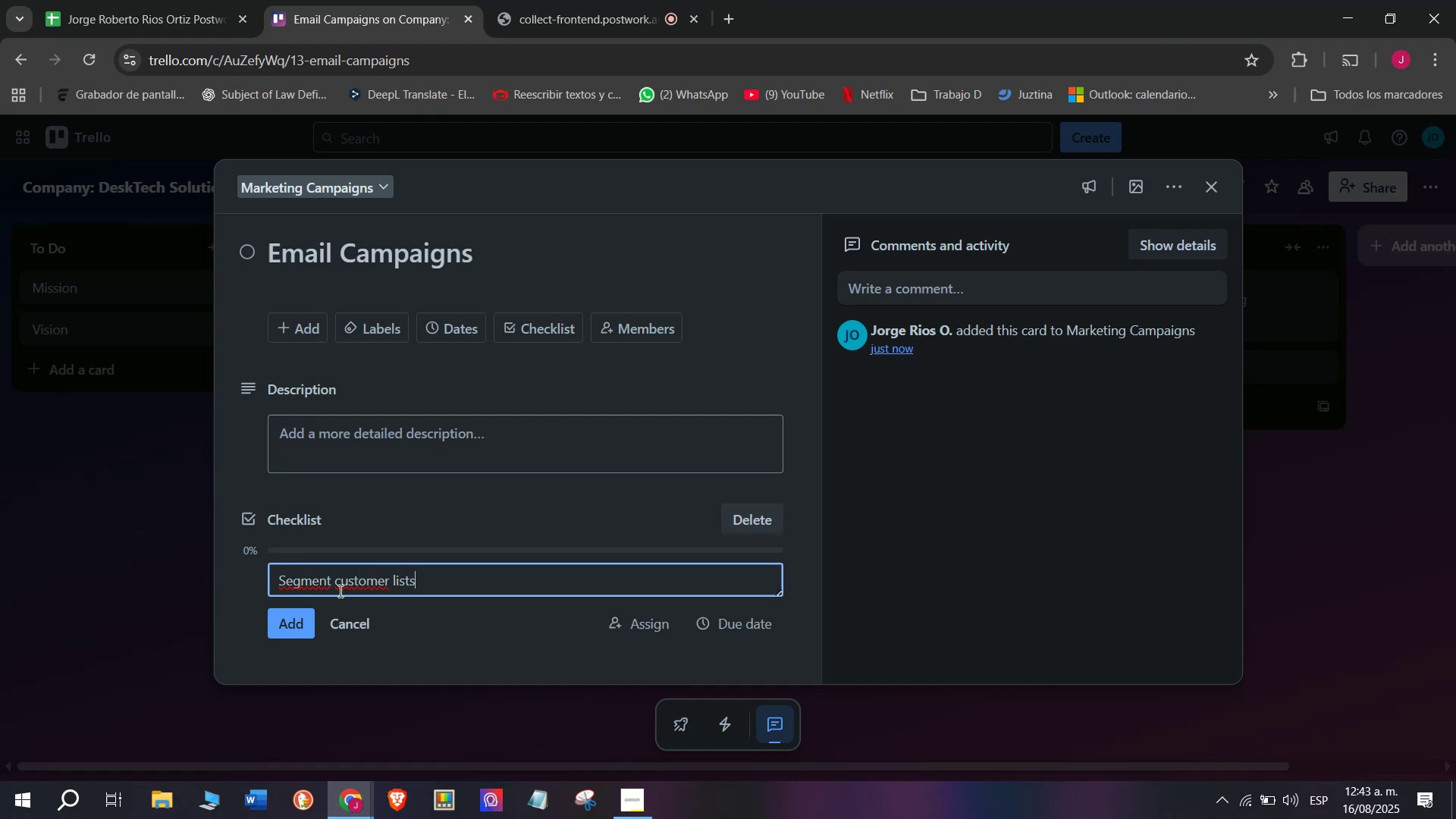 
key(Enter)
 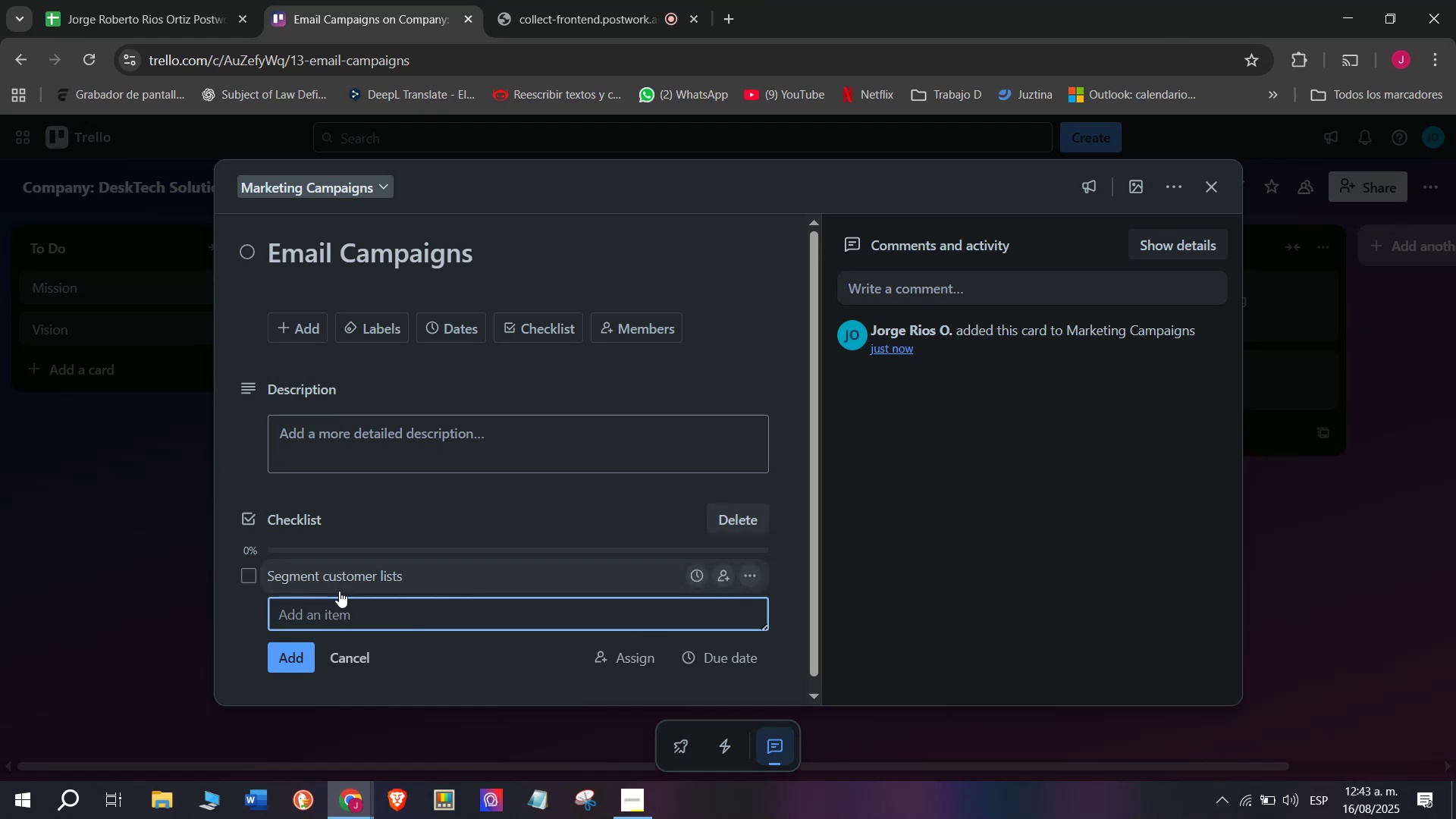 
scroll: coordinate [355, 569], scroll_direction: down, amount: 2.0
 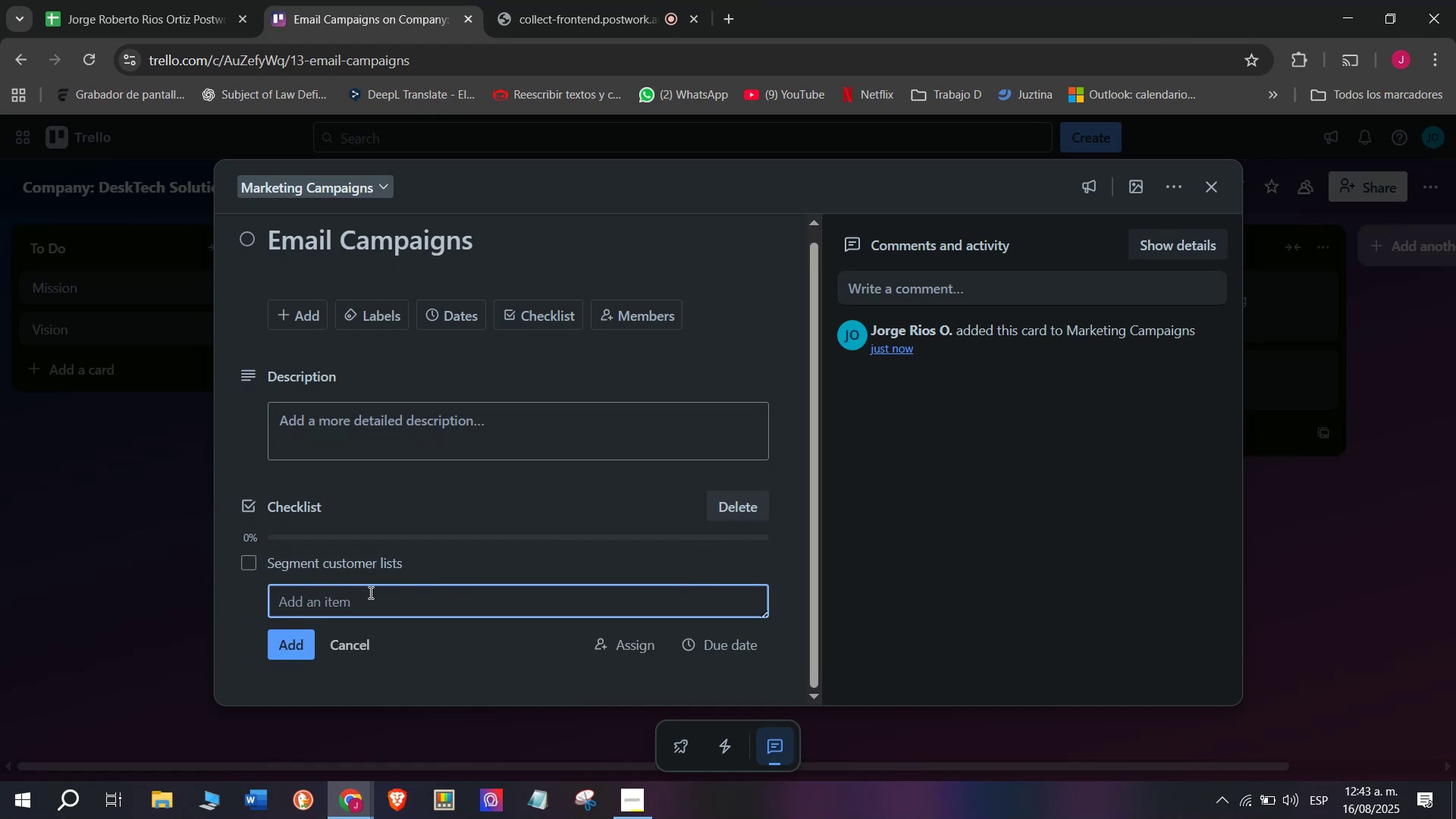 
left_click([370, 593])
 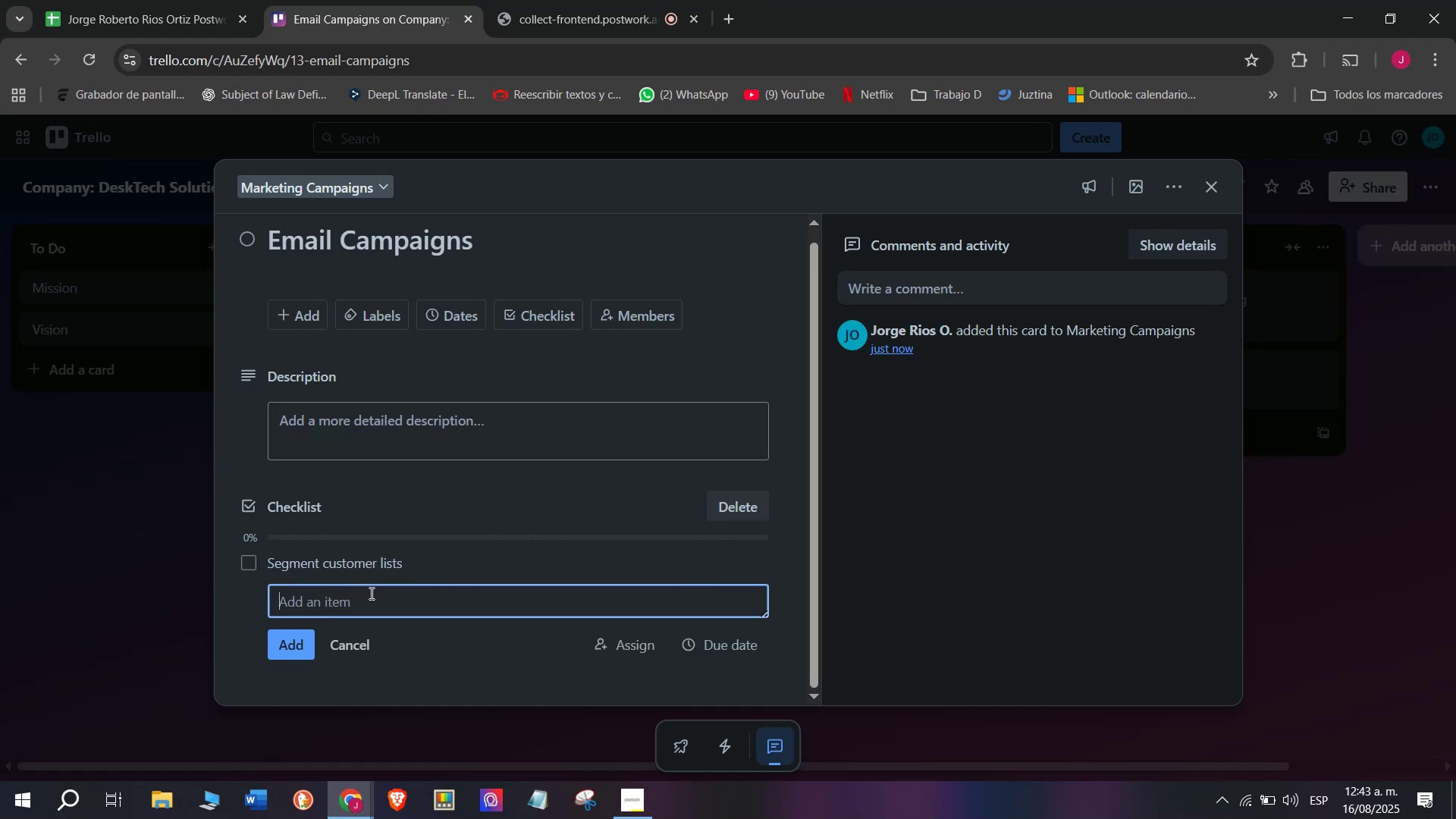 
type(Ds)
key(Backspace)
type(esign newsletter)
 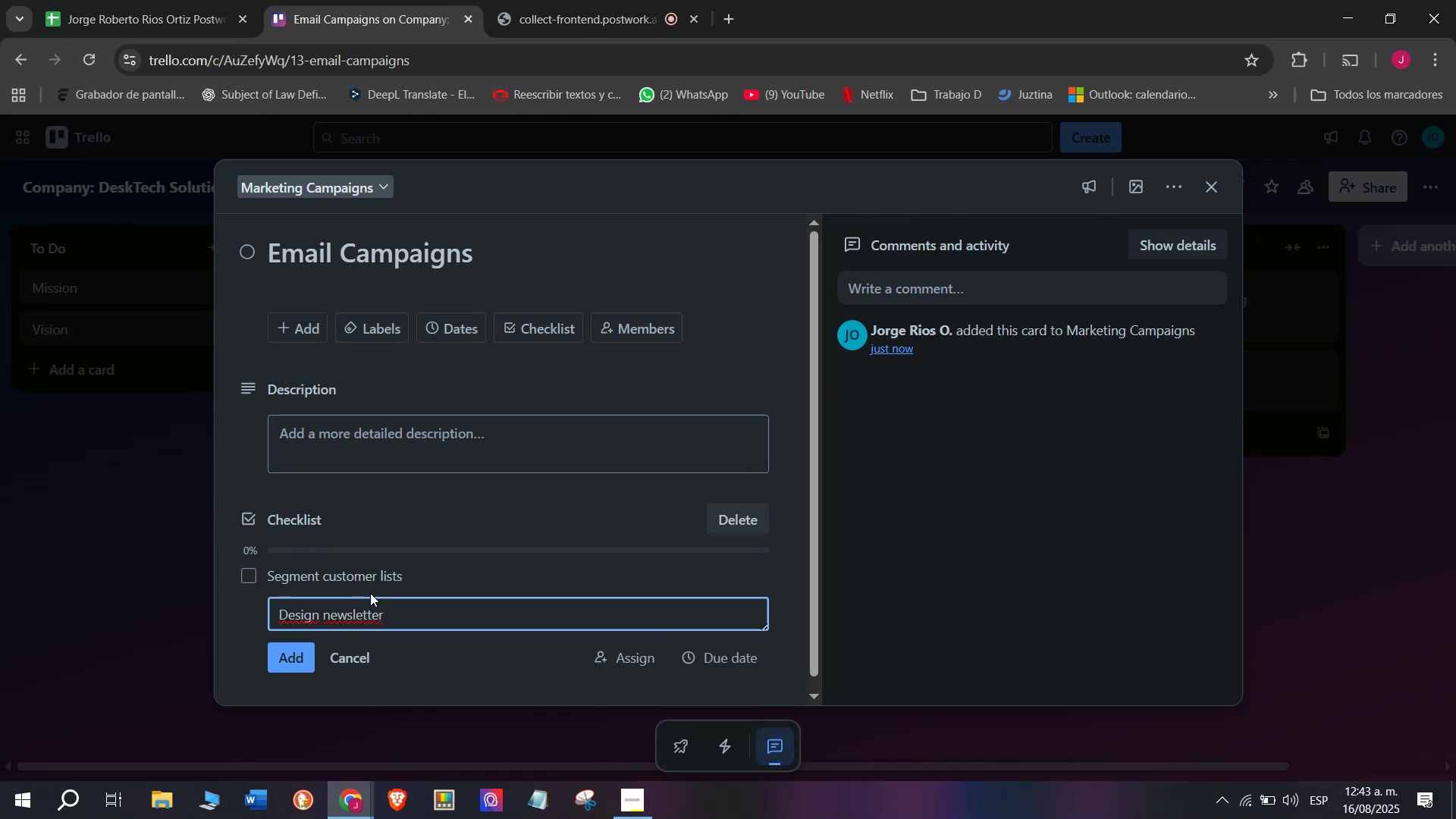 
key(Enter)
 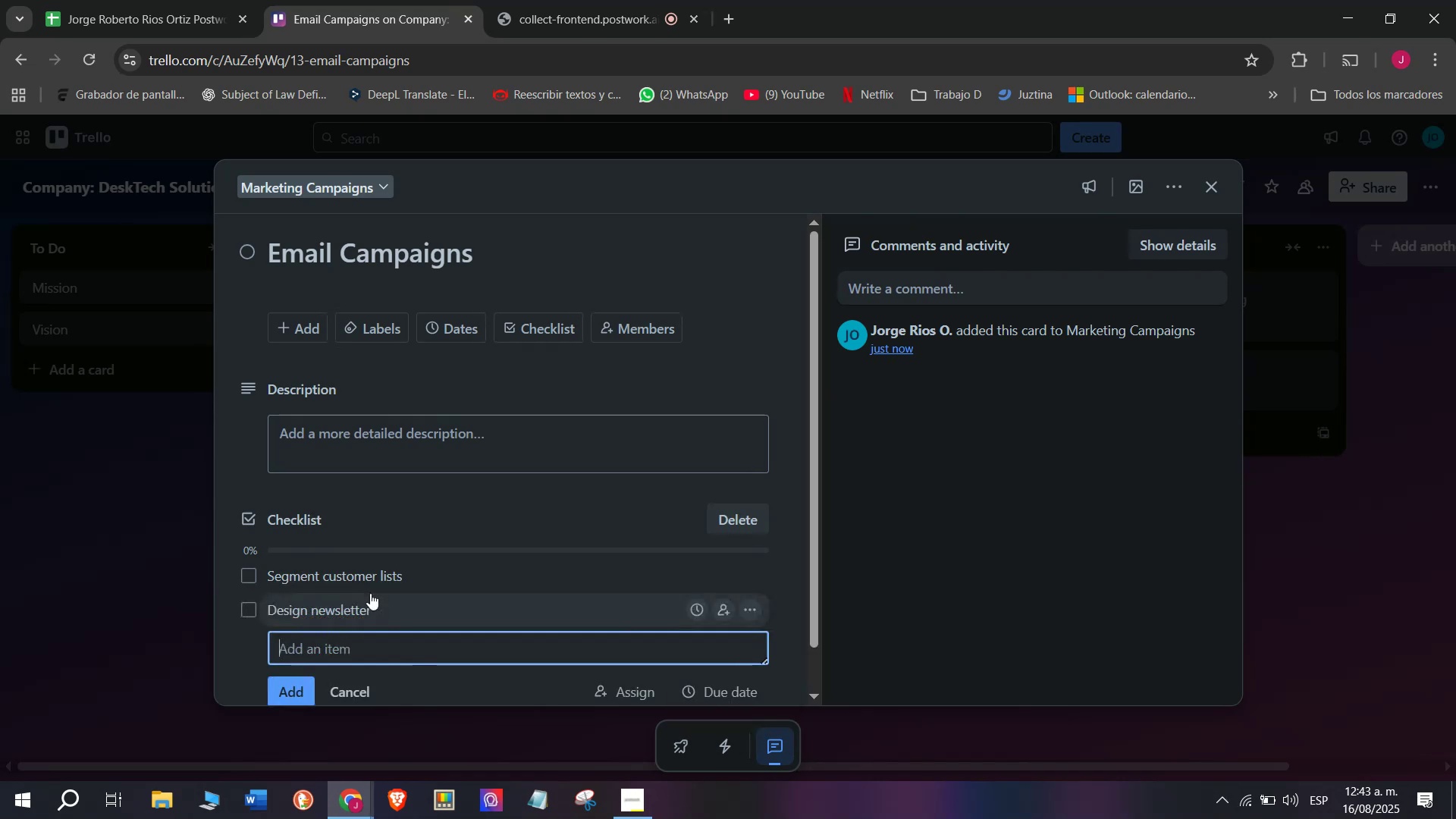 
type(Add production)
key(Backspace)
type(n)
key(Backspace)
key(Backspace)
key(Backspace)
type( promotions)
 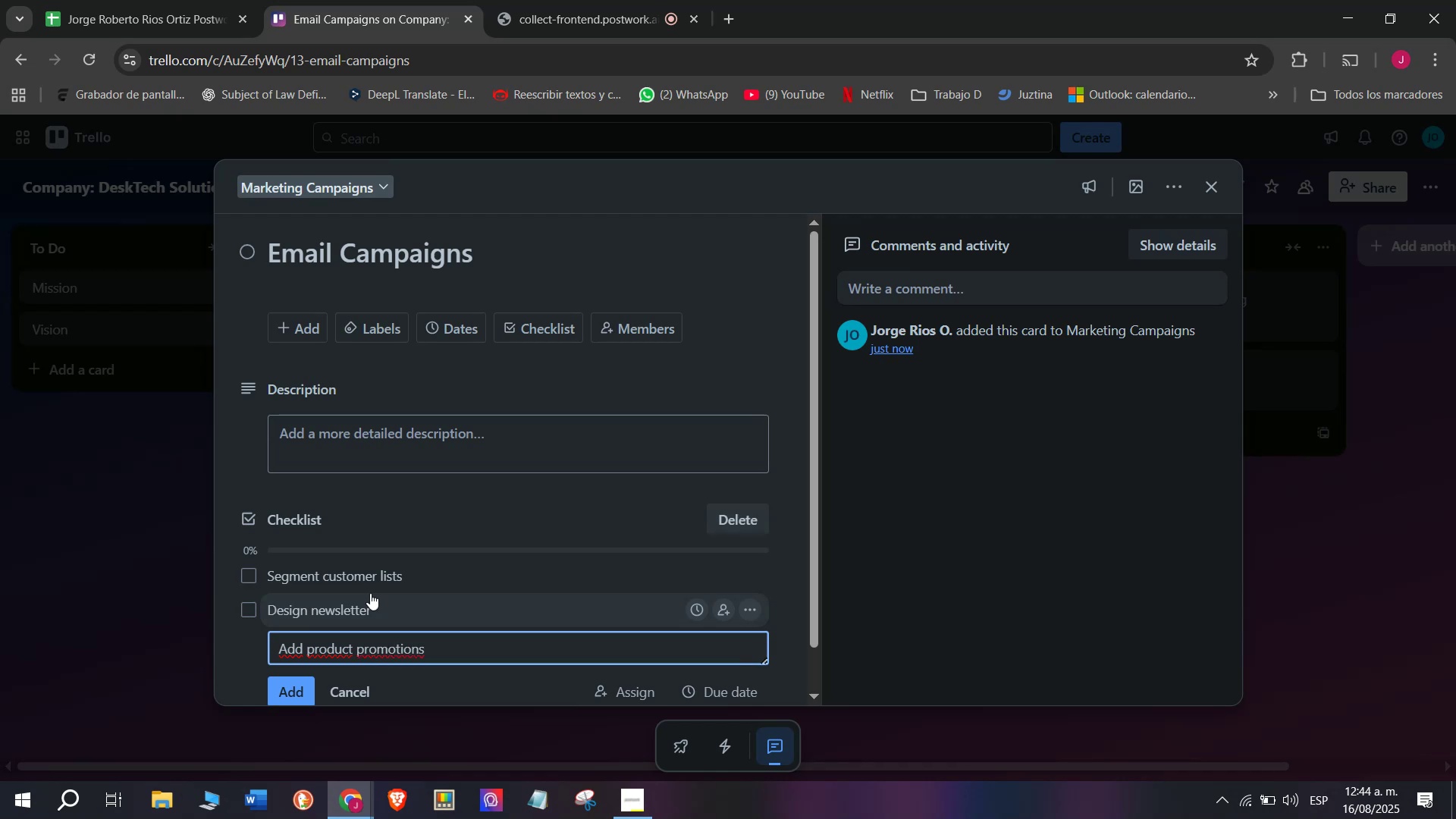 
key(Enter)
 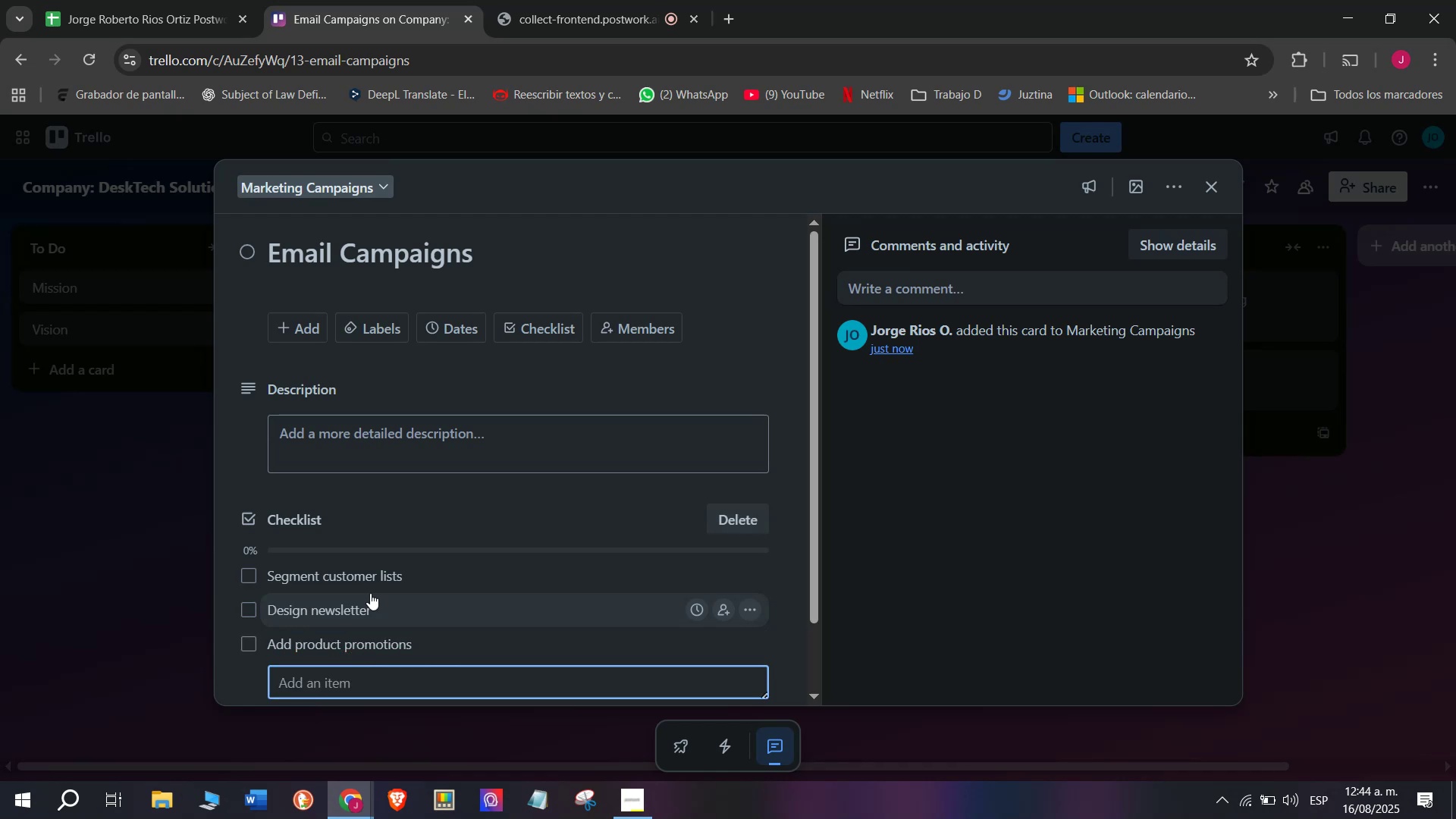 
type(Test)
 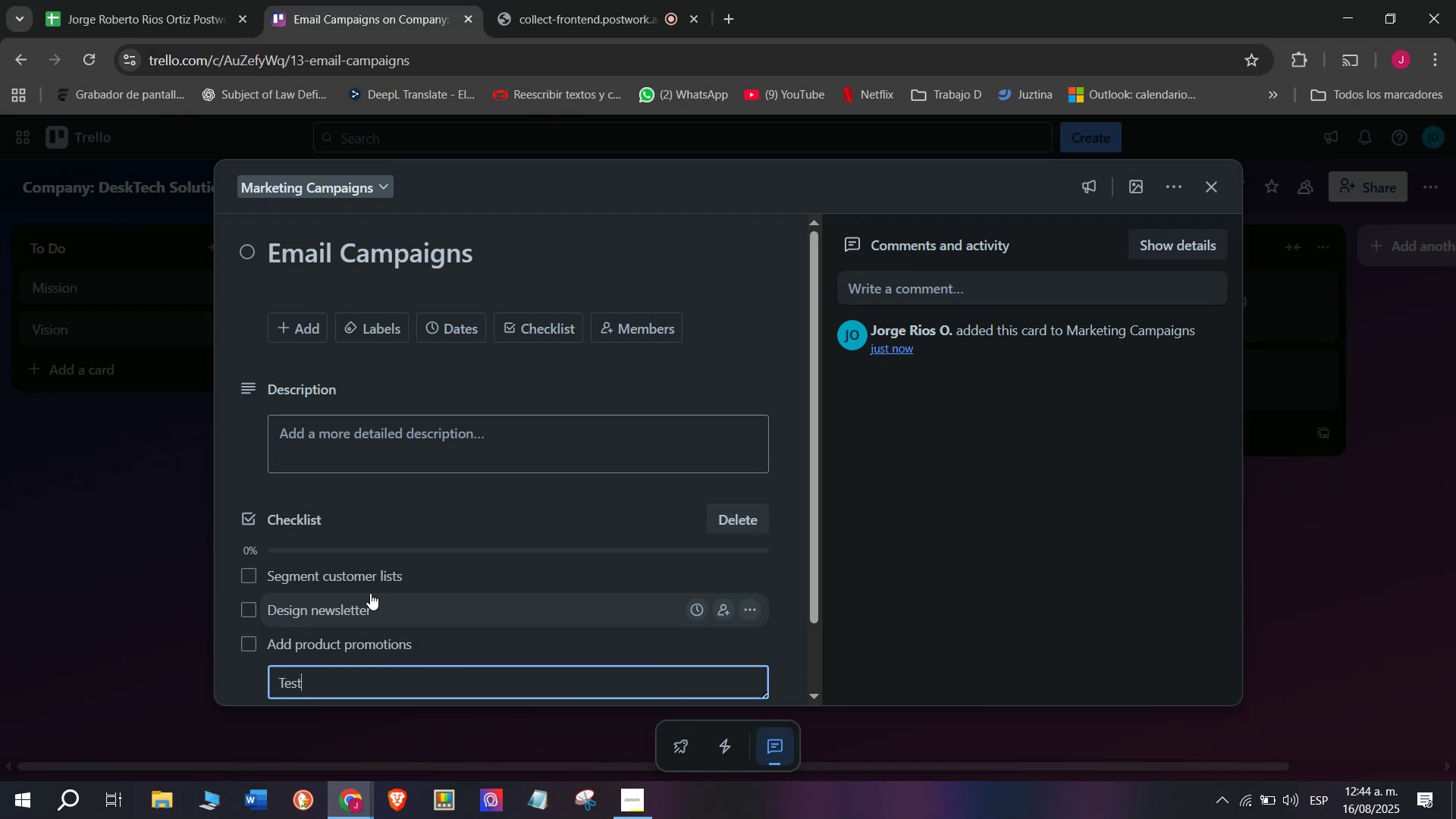 
type( email)
 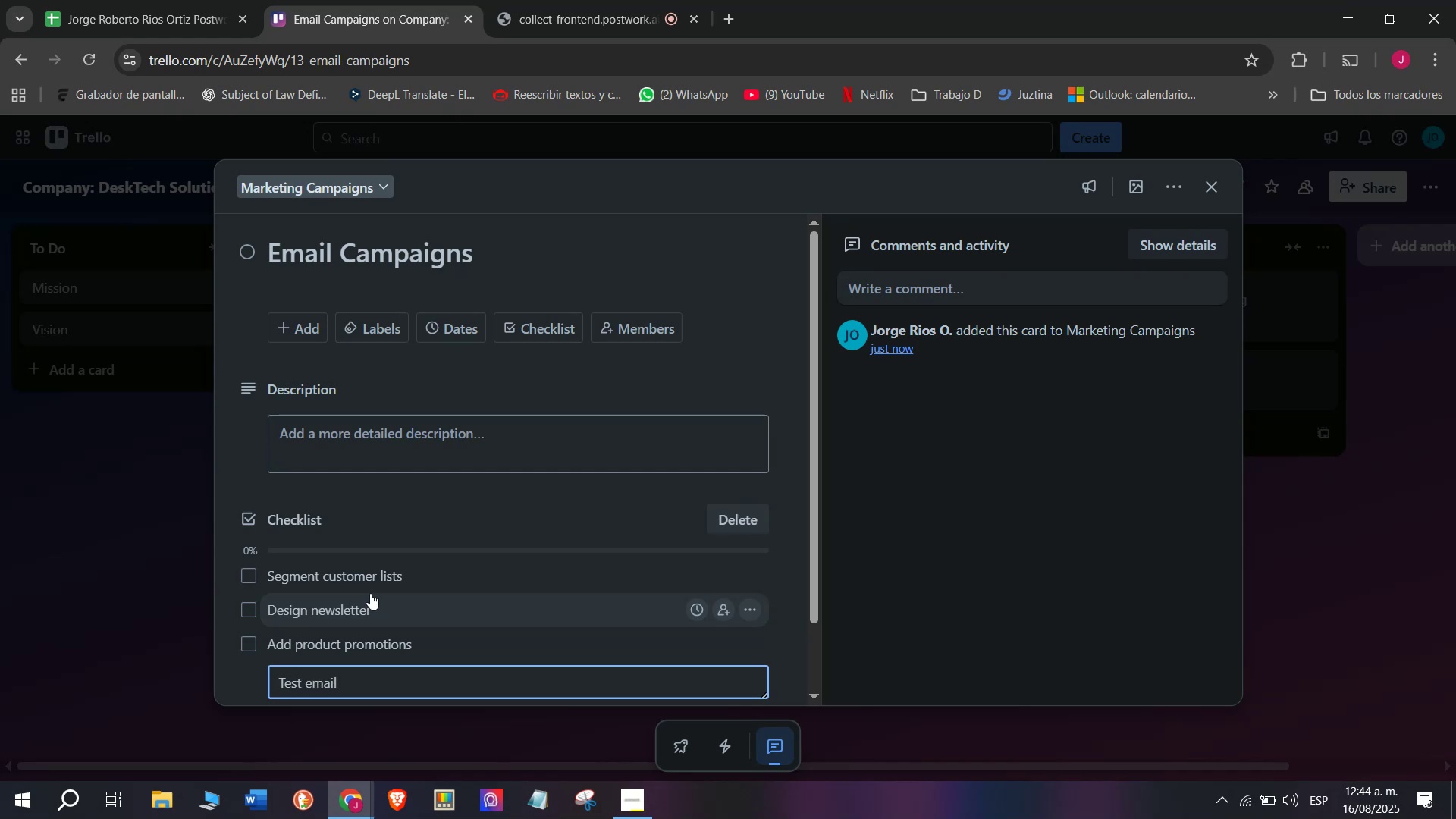 
wait(9.3)
 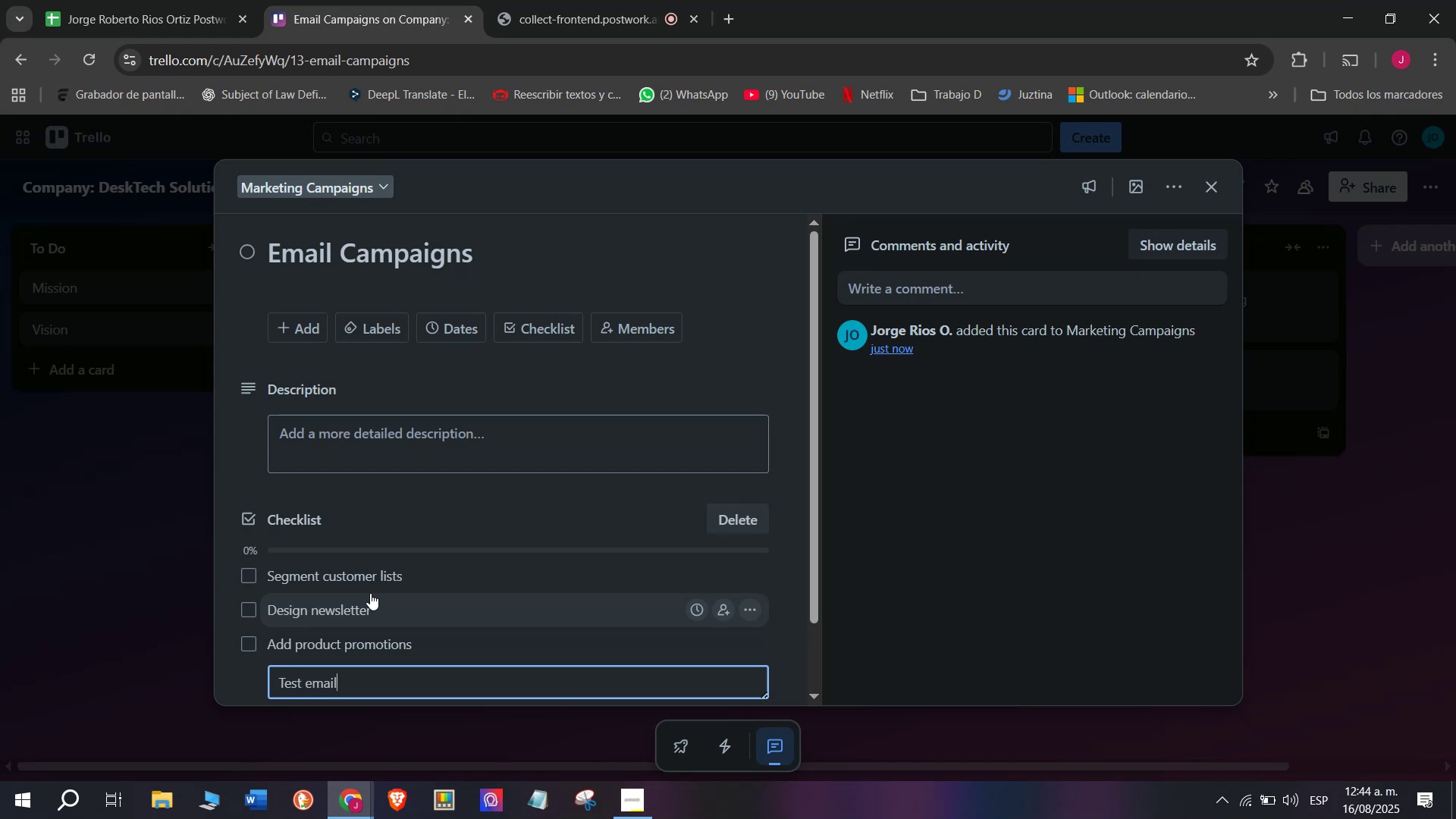 
type( delivery)
 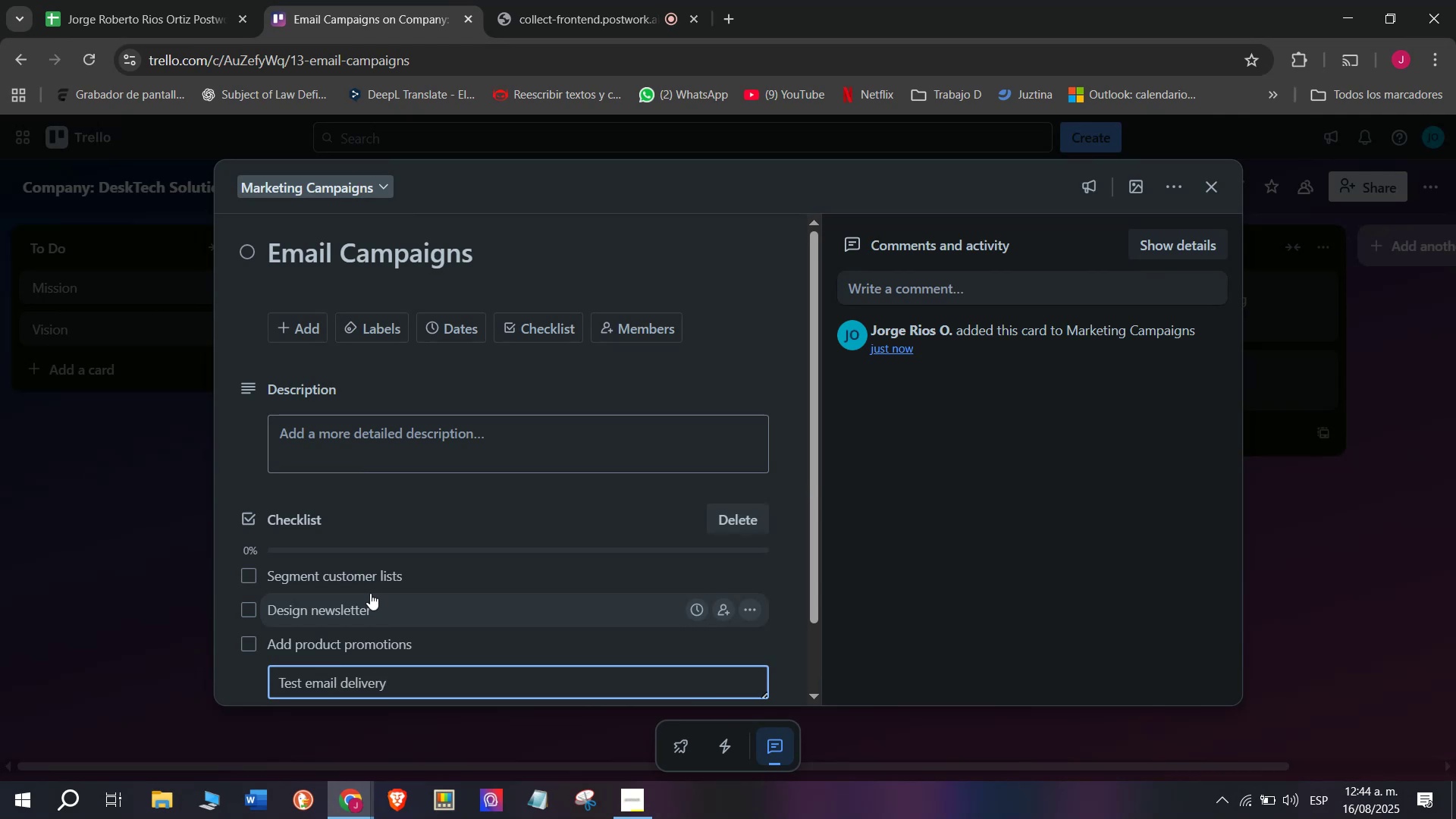 
key(Enter)
 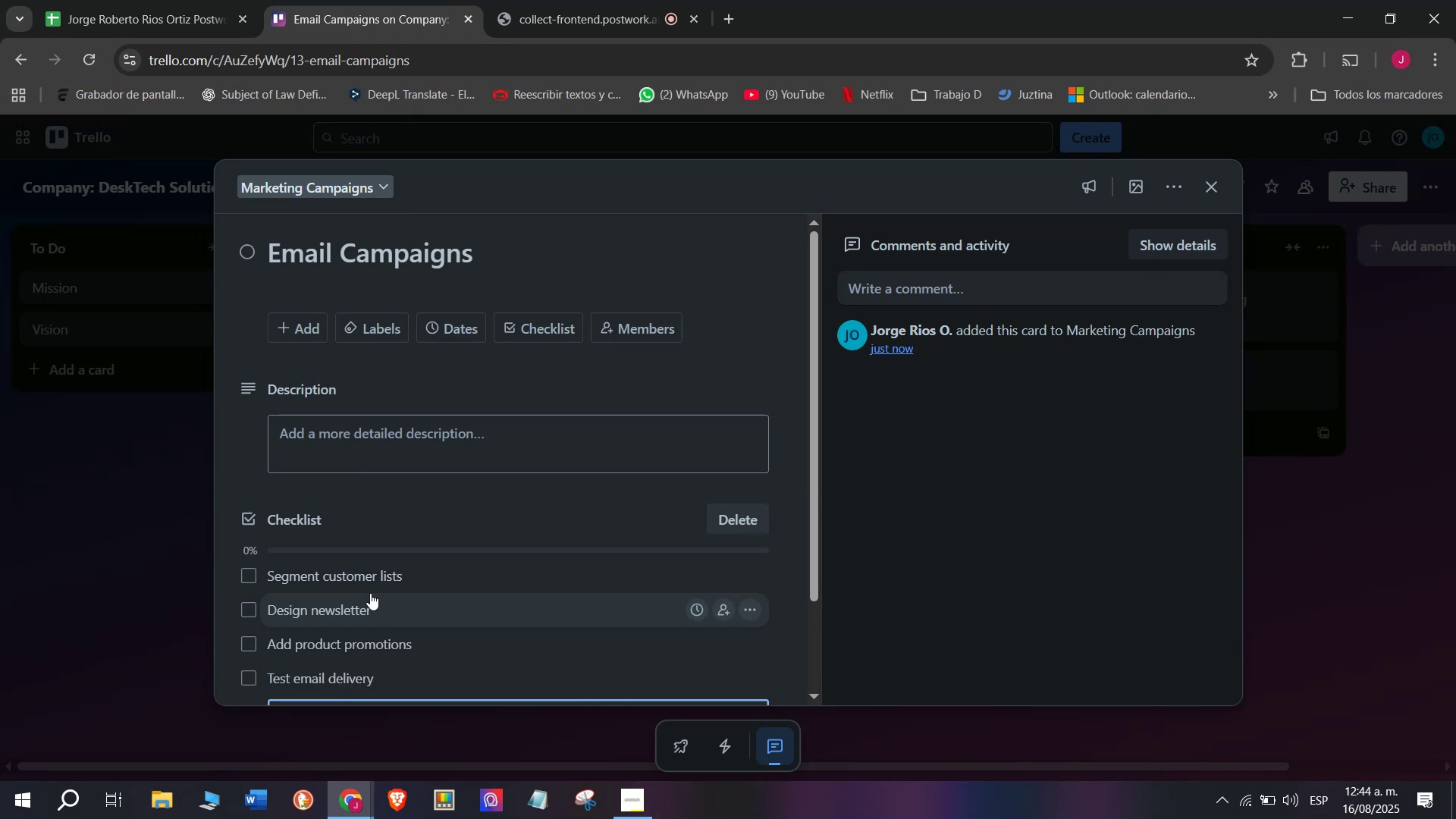 
scroll: coordinate [370, 593], scroll_direction: down, amount: 3.0
 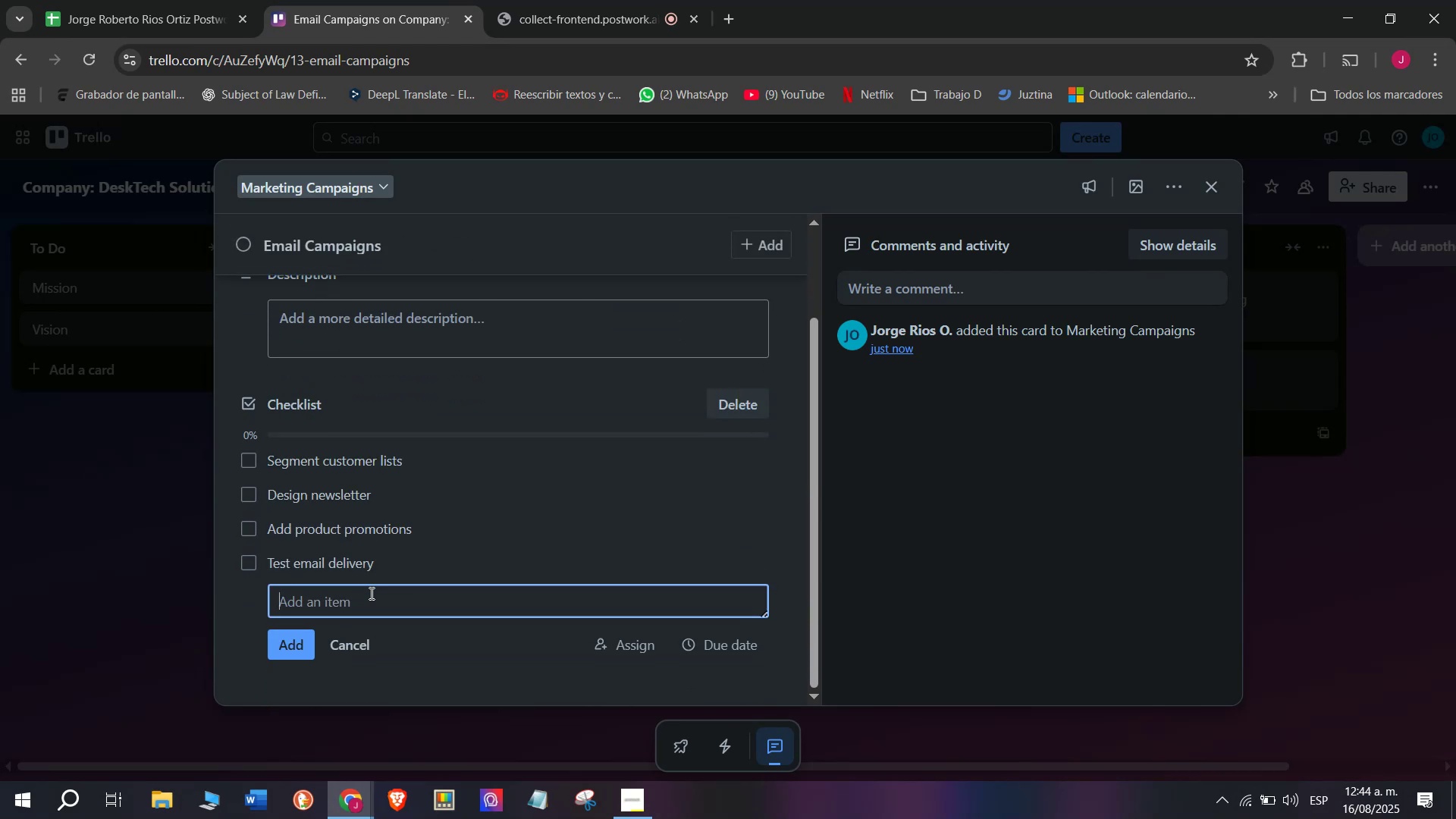 
type(Launch camopa)
key(Backspace)
key(Backspace)
key(Backspace)
type(a)
key(Backspace)
type(paign)
 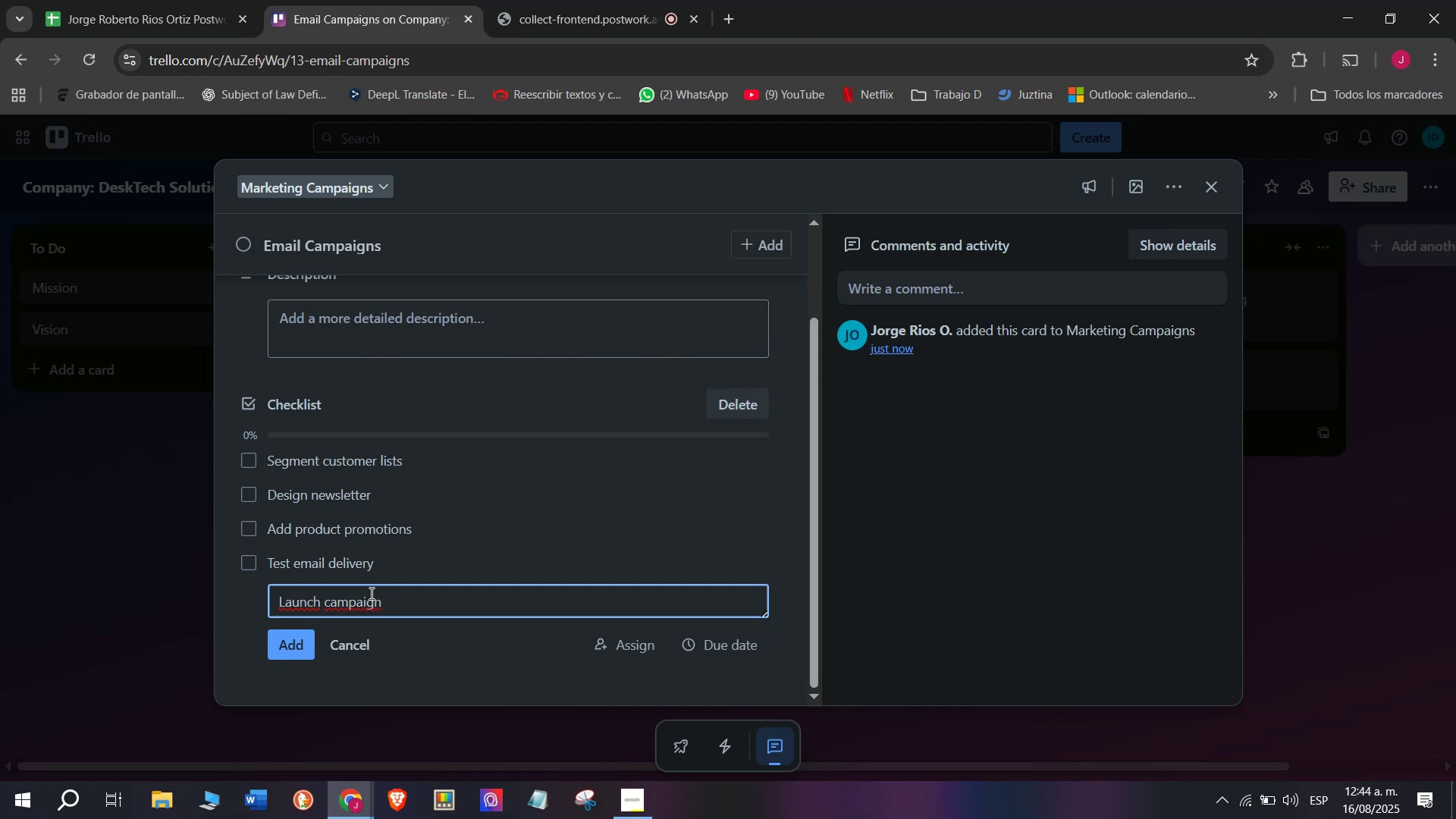 
key(Enter)
 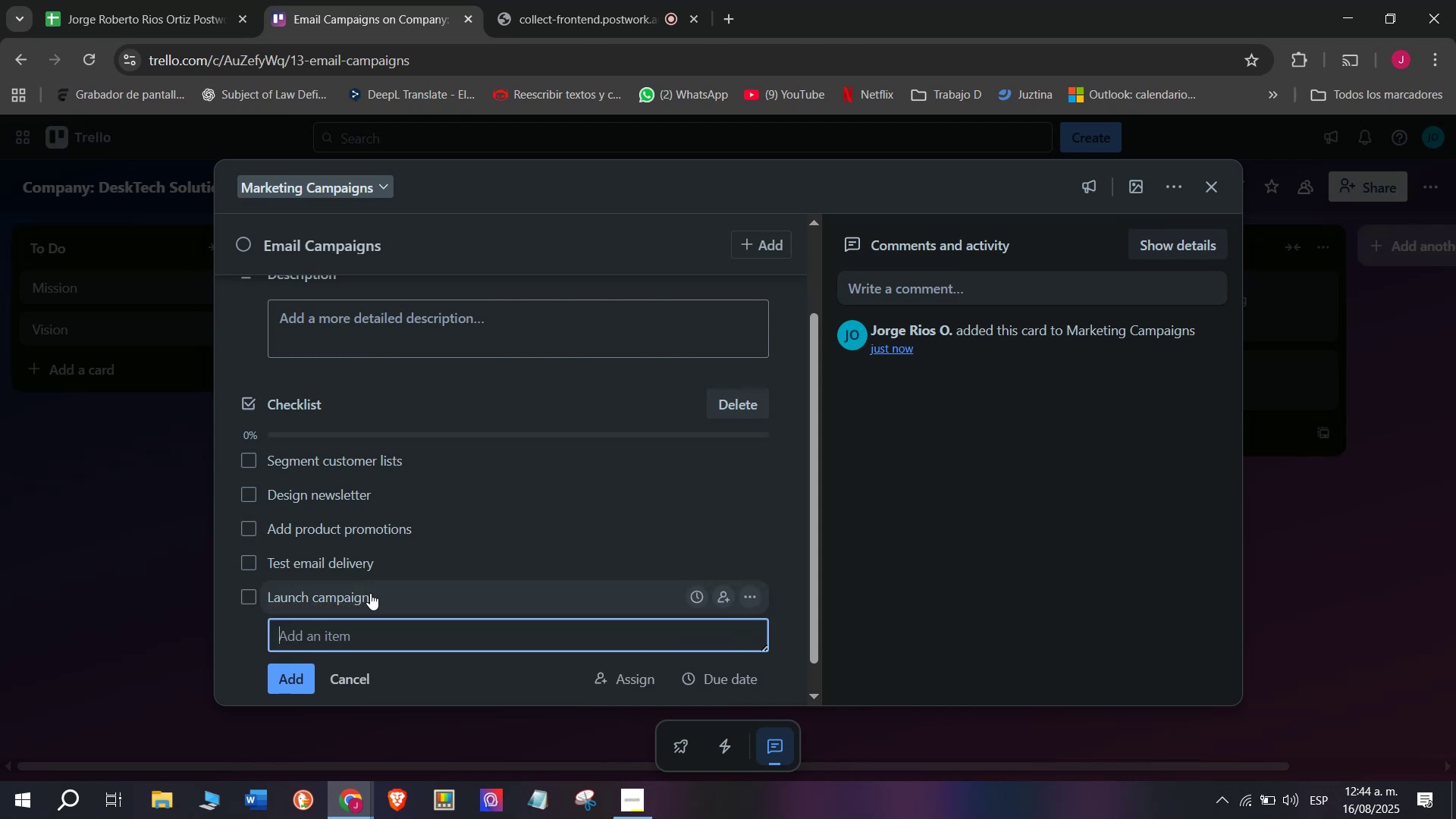 
type(Trackj)
key(Backspace)
type( open rates)
 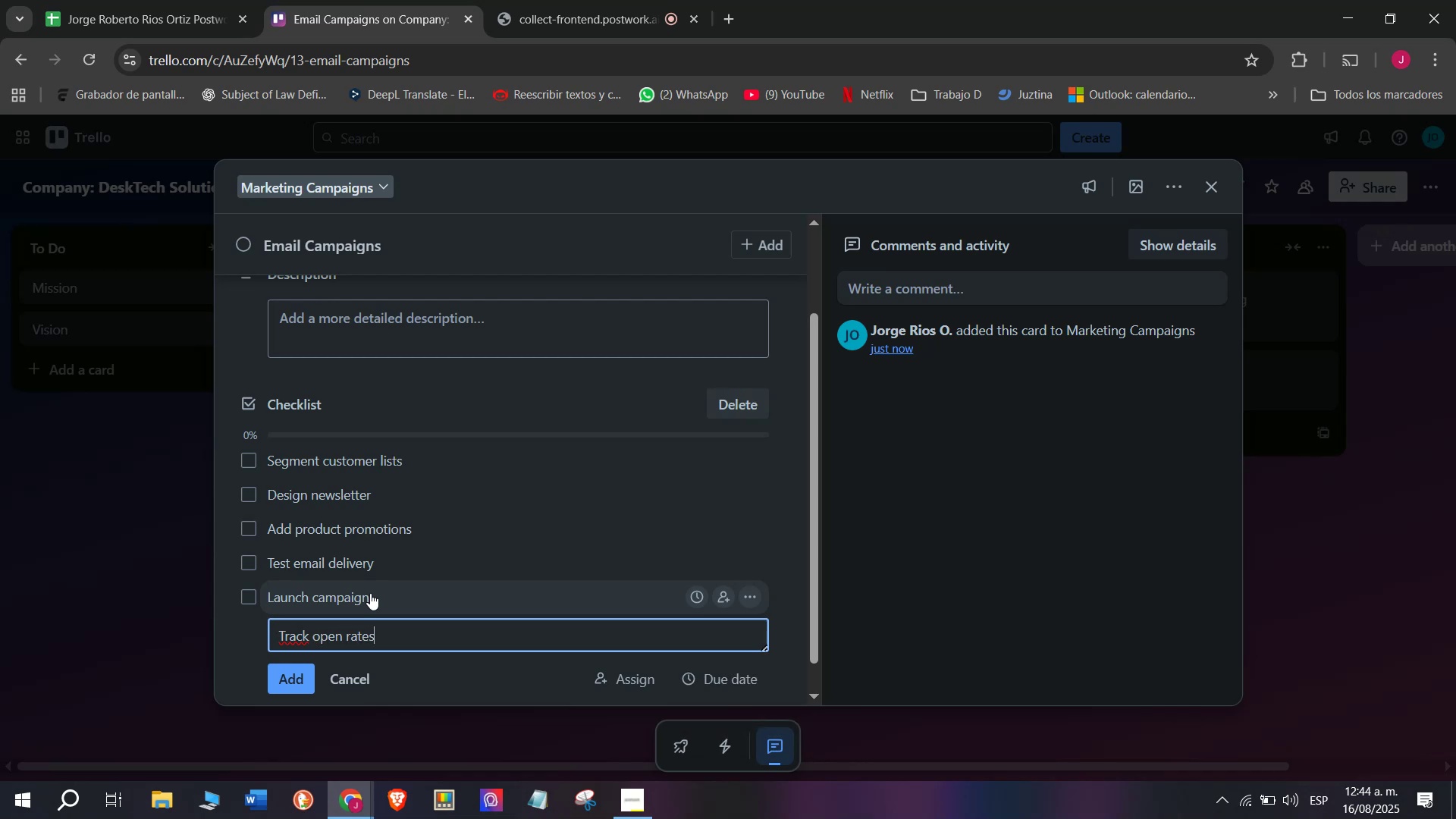 
key(Enter)
 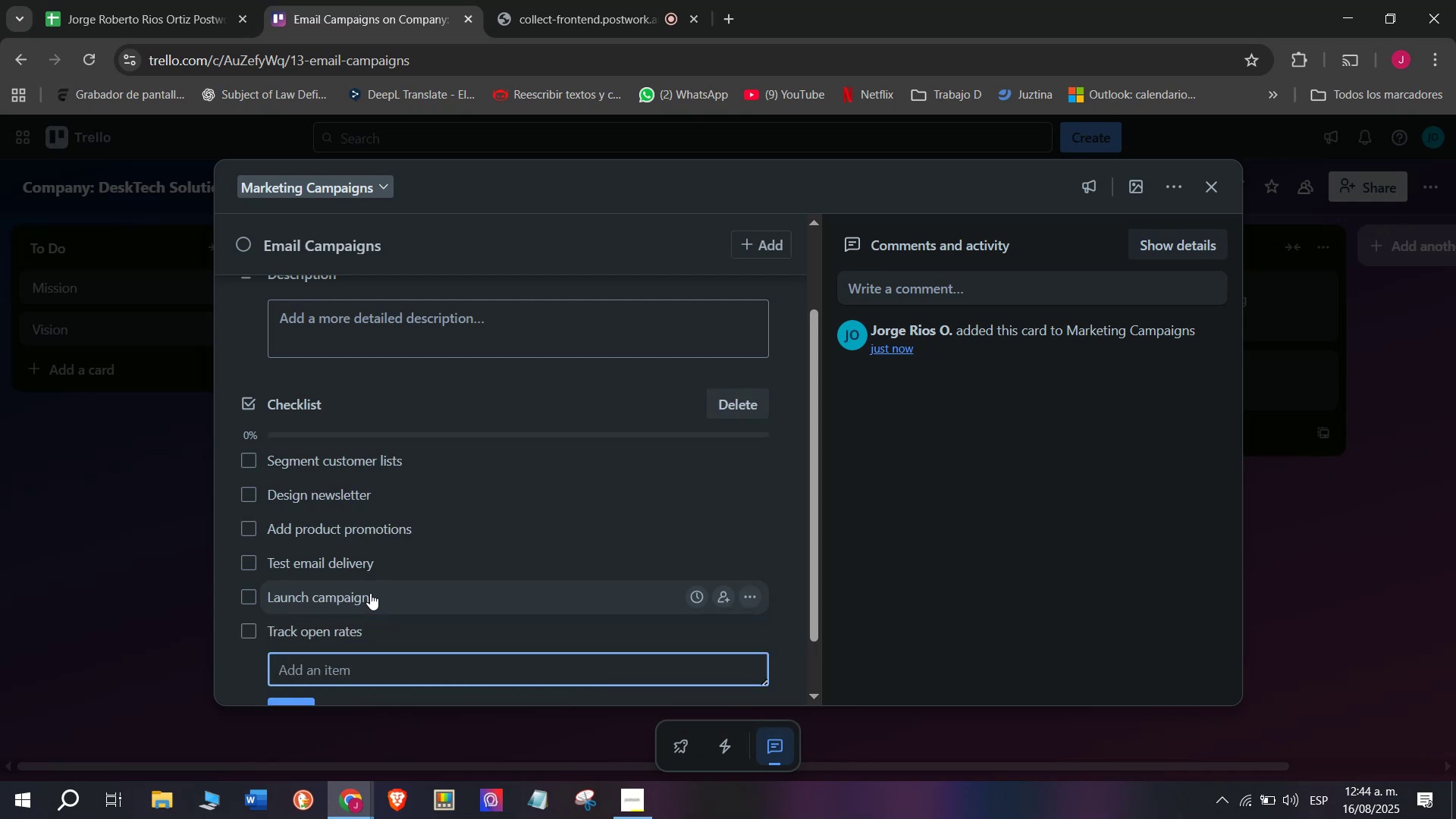 
scroll: coordinate [422, 532], scroll_direction: up, amount: 4.0
 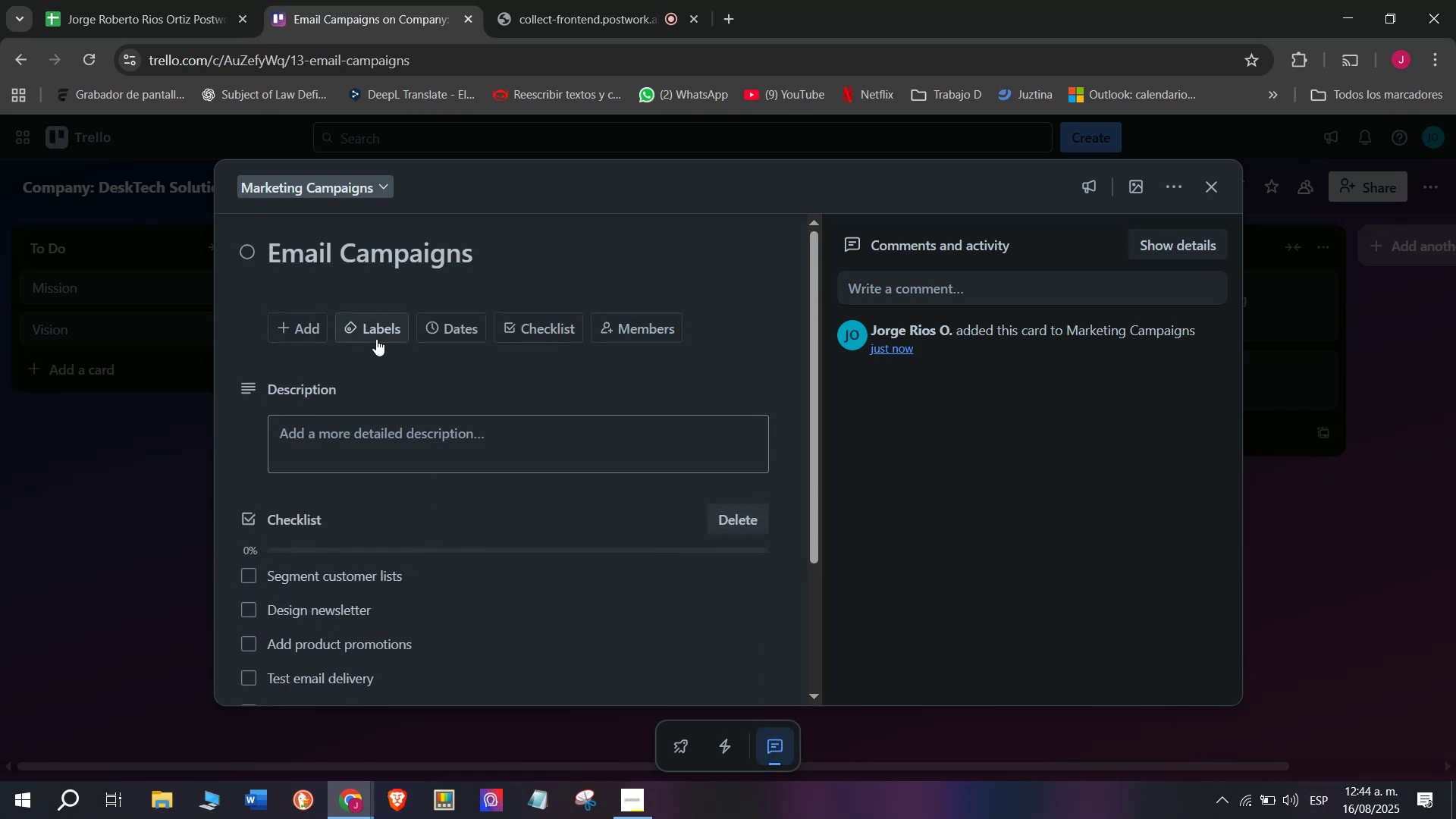 
left_click([376, 338])
 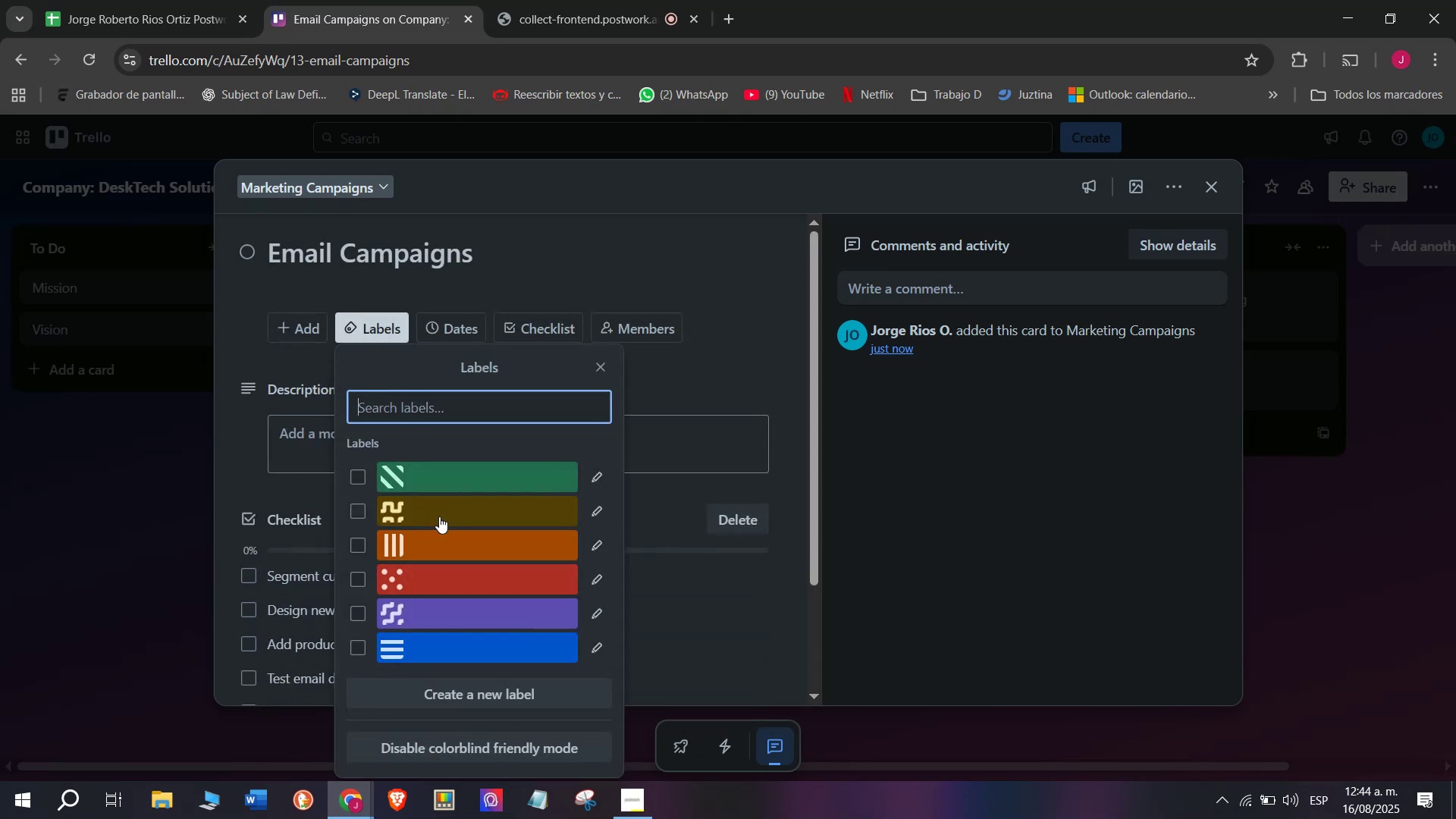 
left_click([439, 517])
 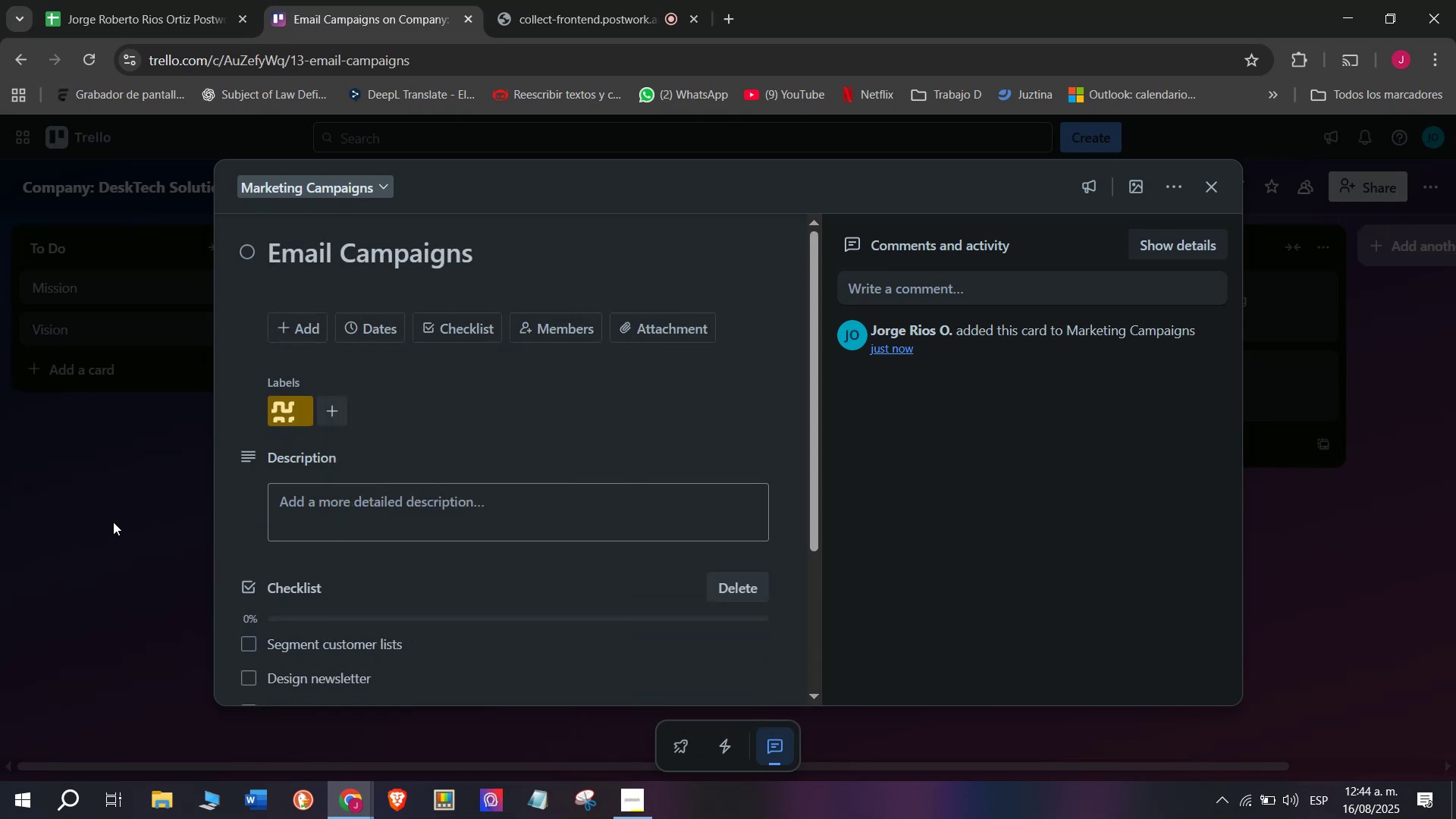 
triple_click([113, 522])
 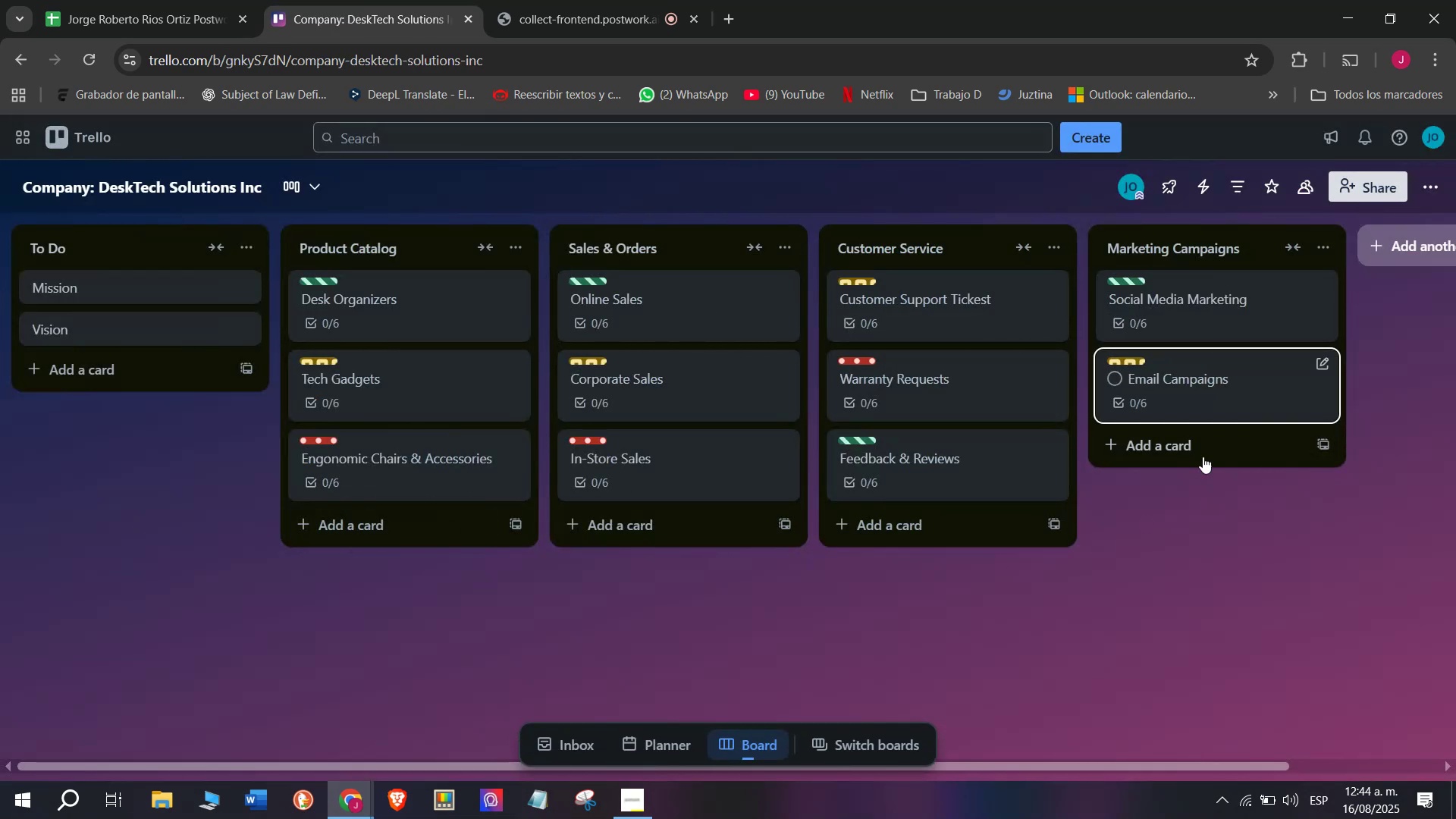 
left_click([1198, 450])
 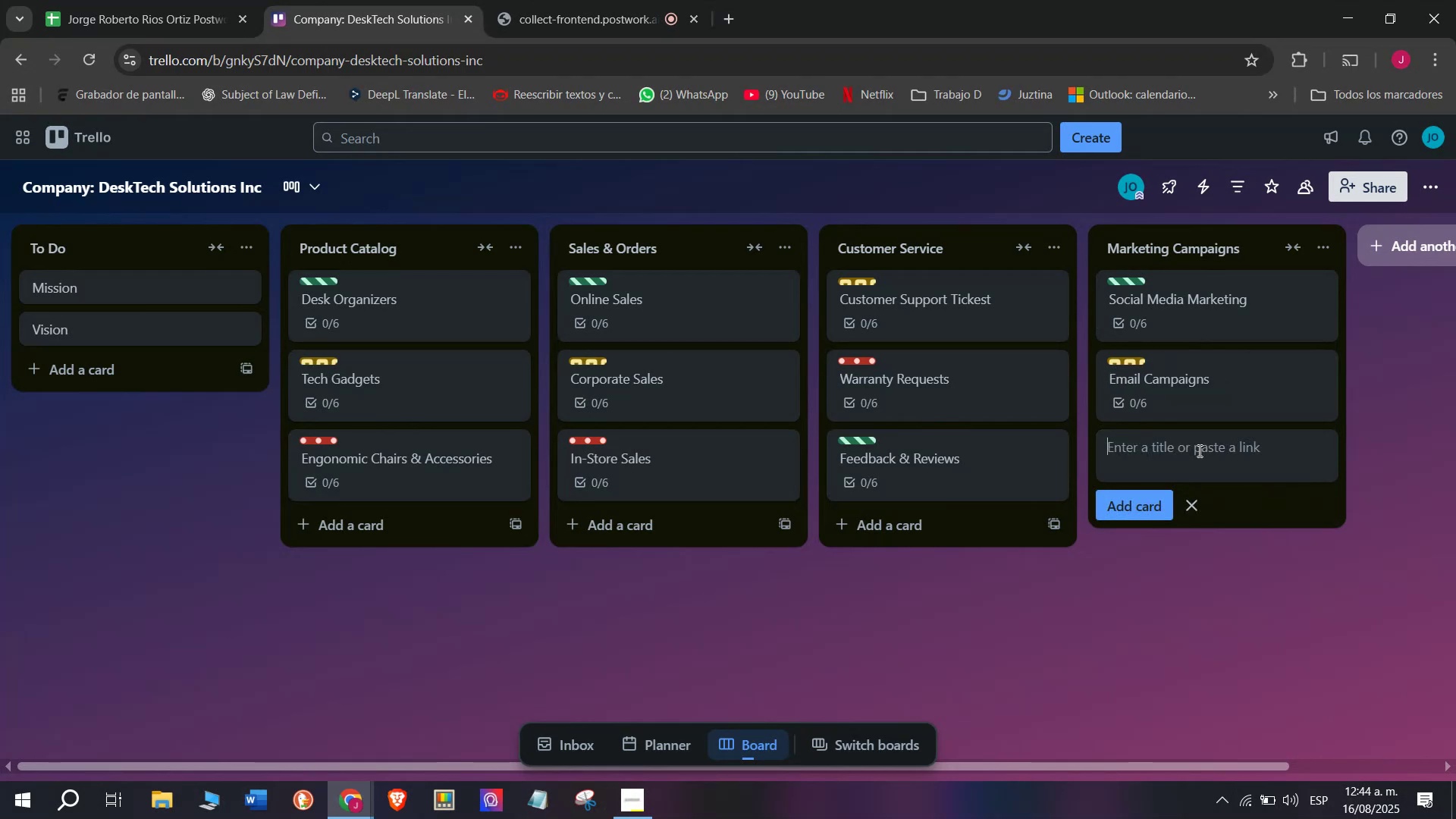 
left_click([1198, 450])
 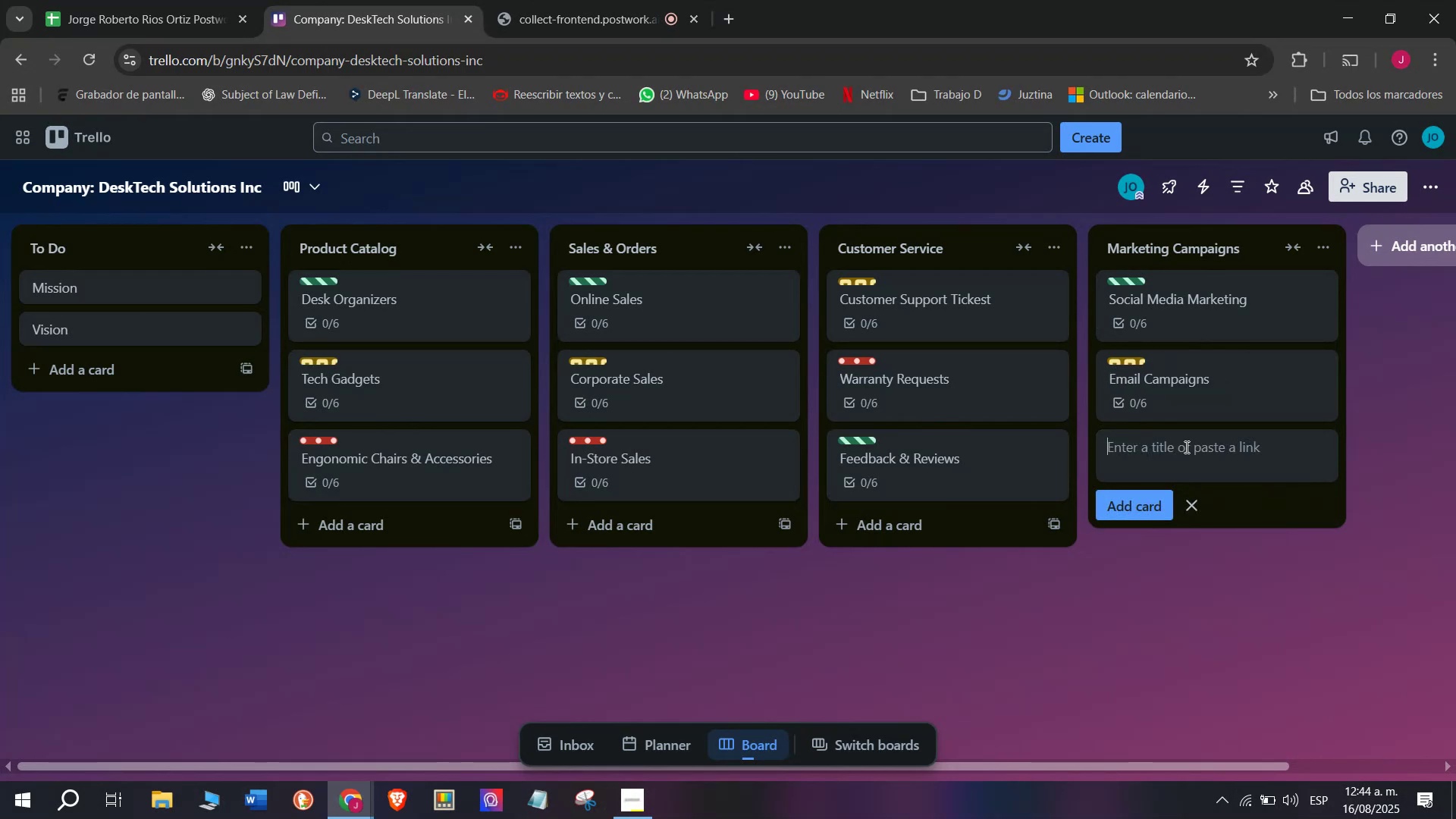 
type(Trade Shows ^ Events)
 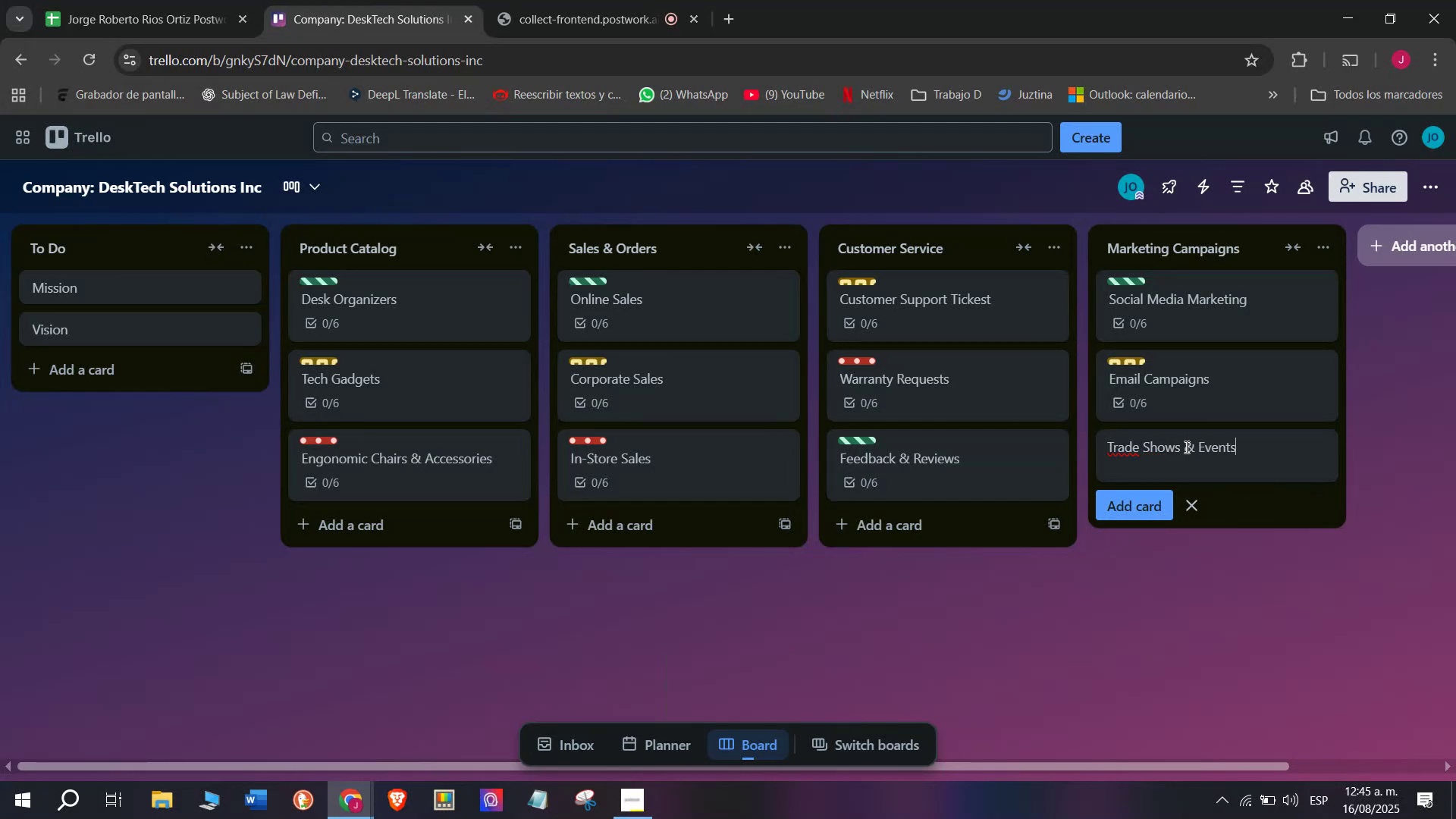 
 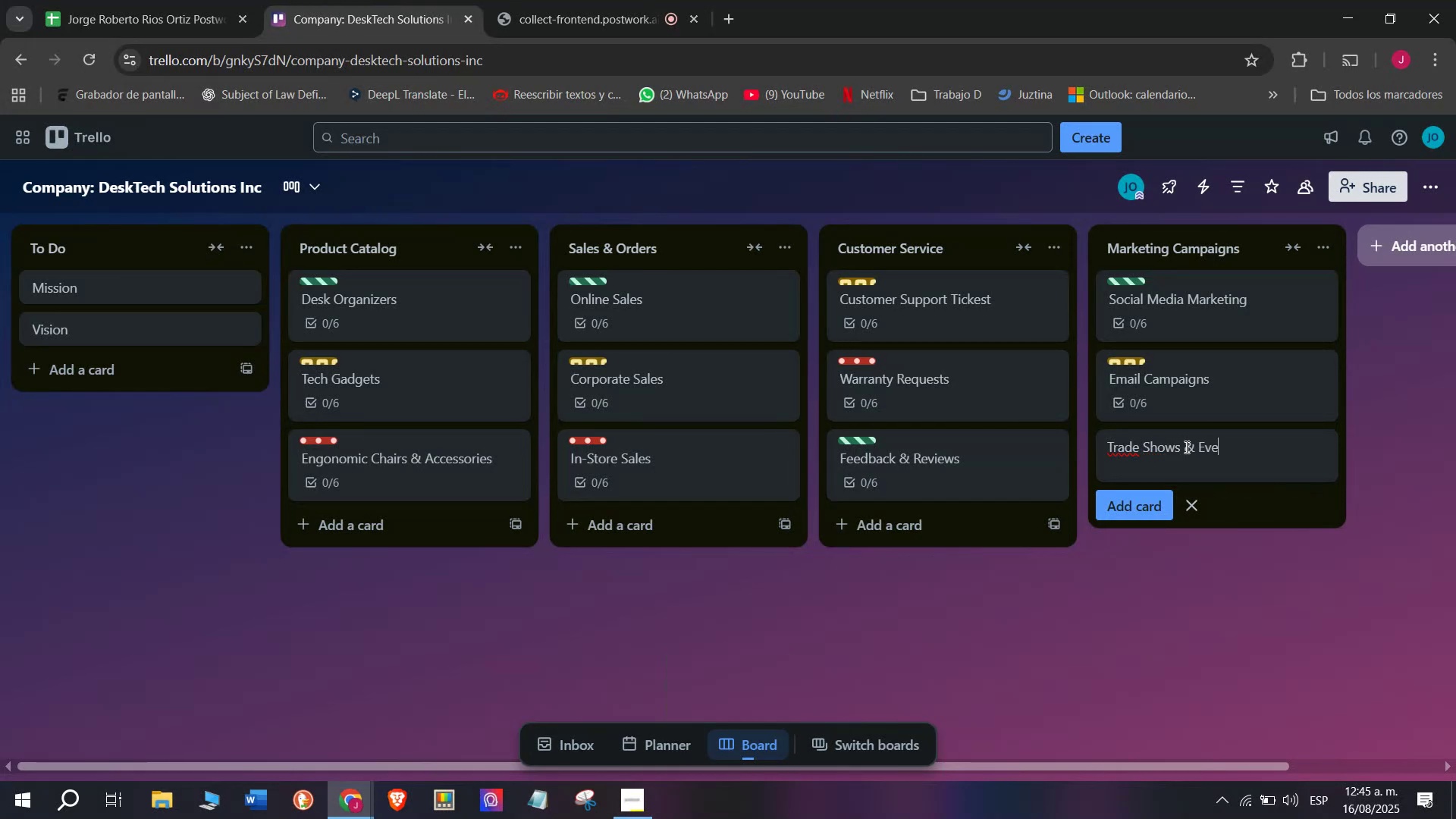 
key(Enter)
 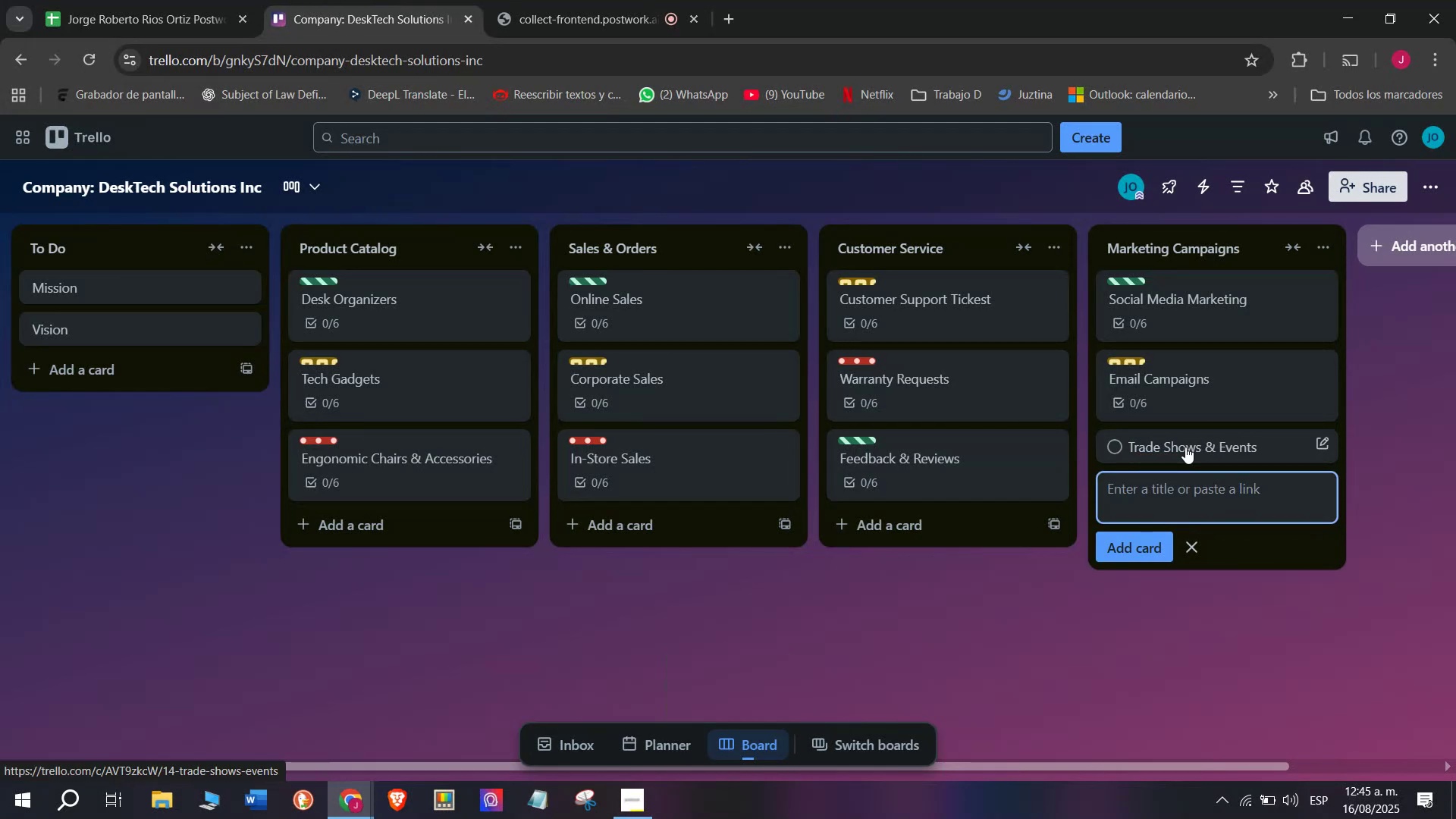 
left_click([1185, 447])
 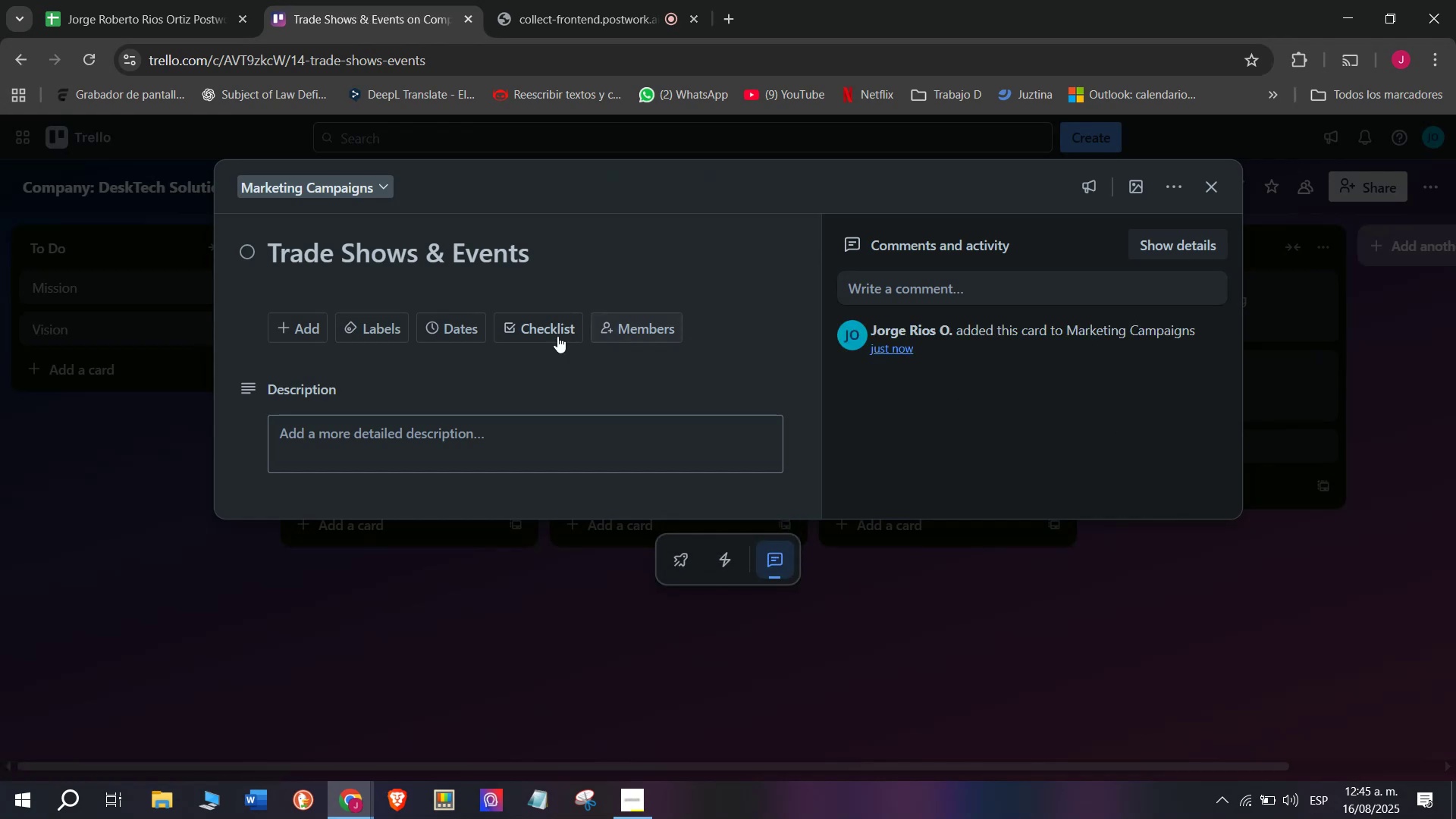 
left_click([530, 331])
 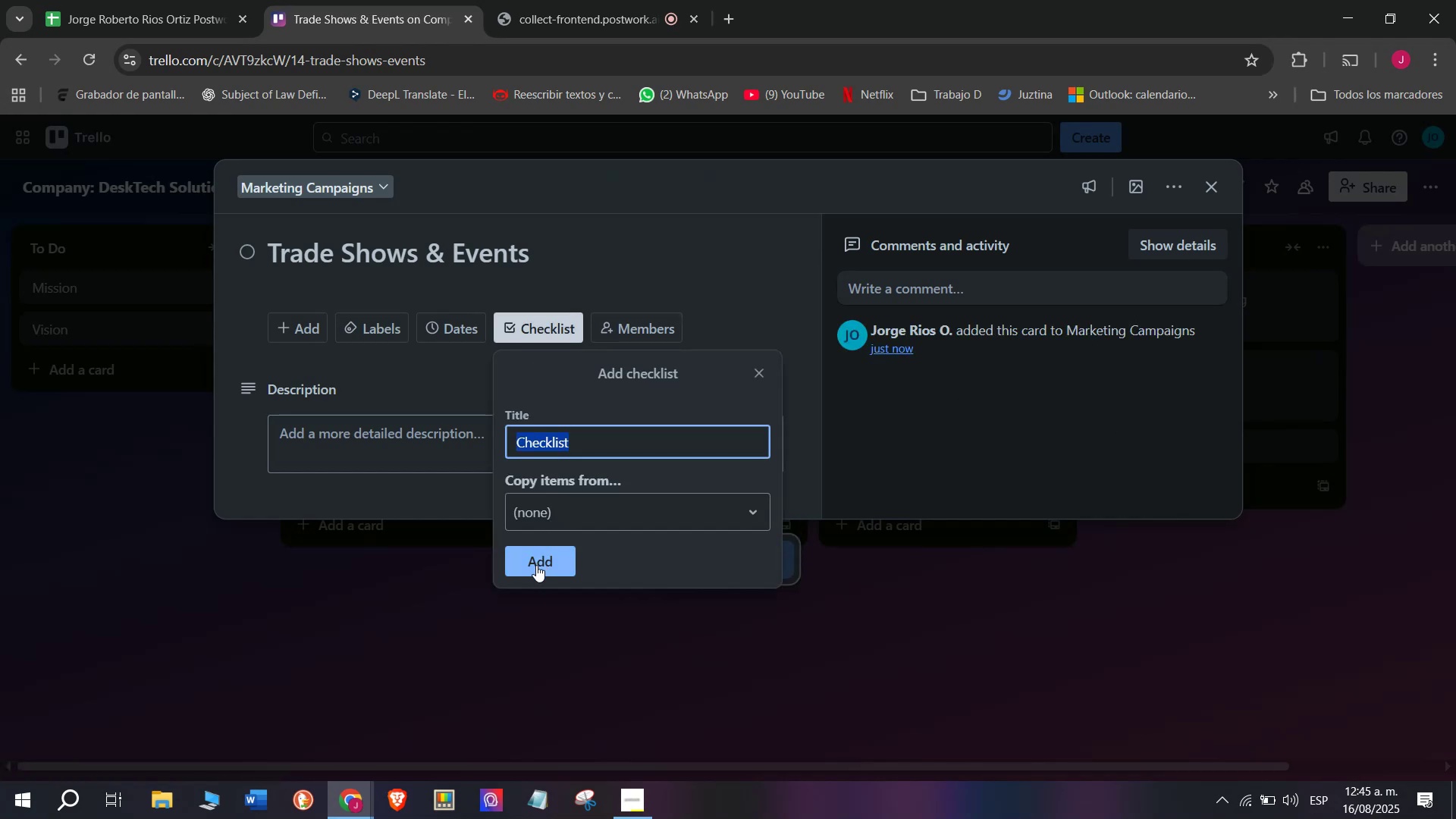 
left_click([535, 576])
 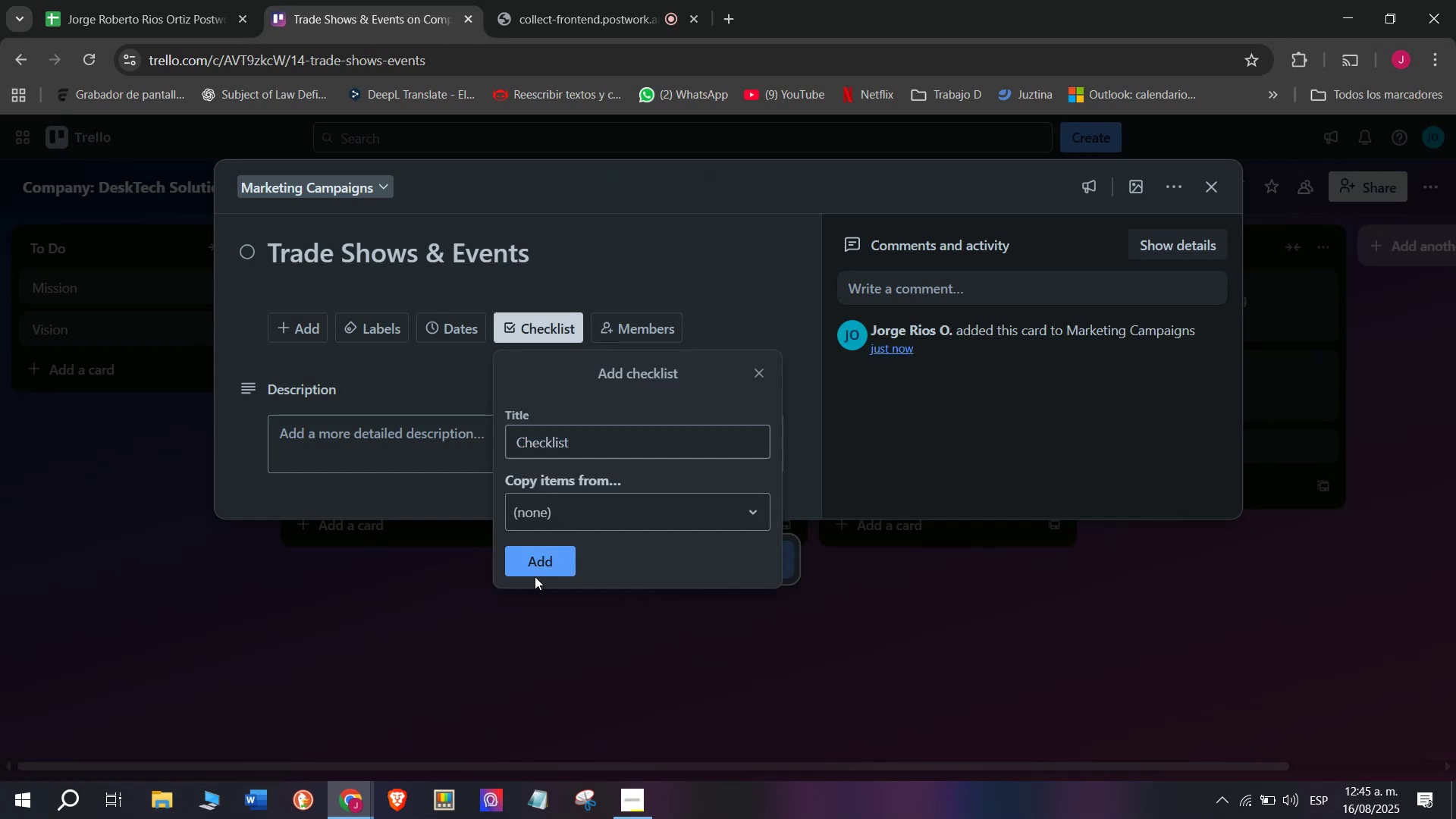 
left_click([542, 564])
 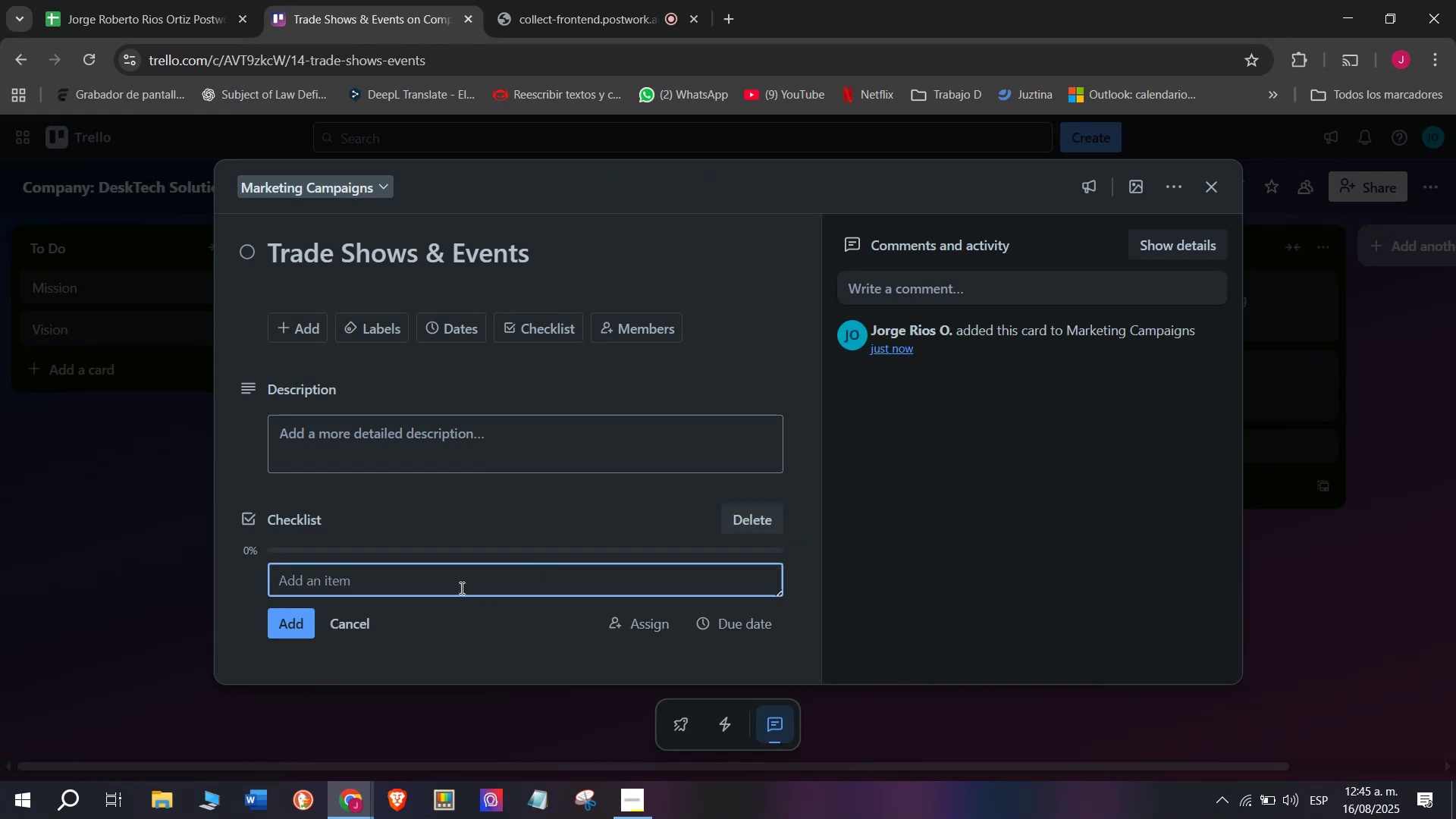 
type(Books exc)
key(Backspace)
type(x)
key(Backspace)
type(hibition space)
 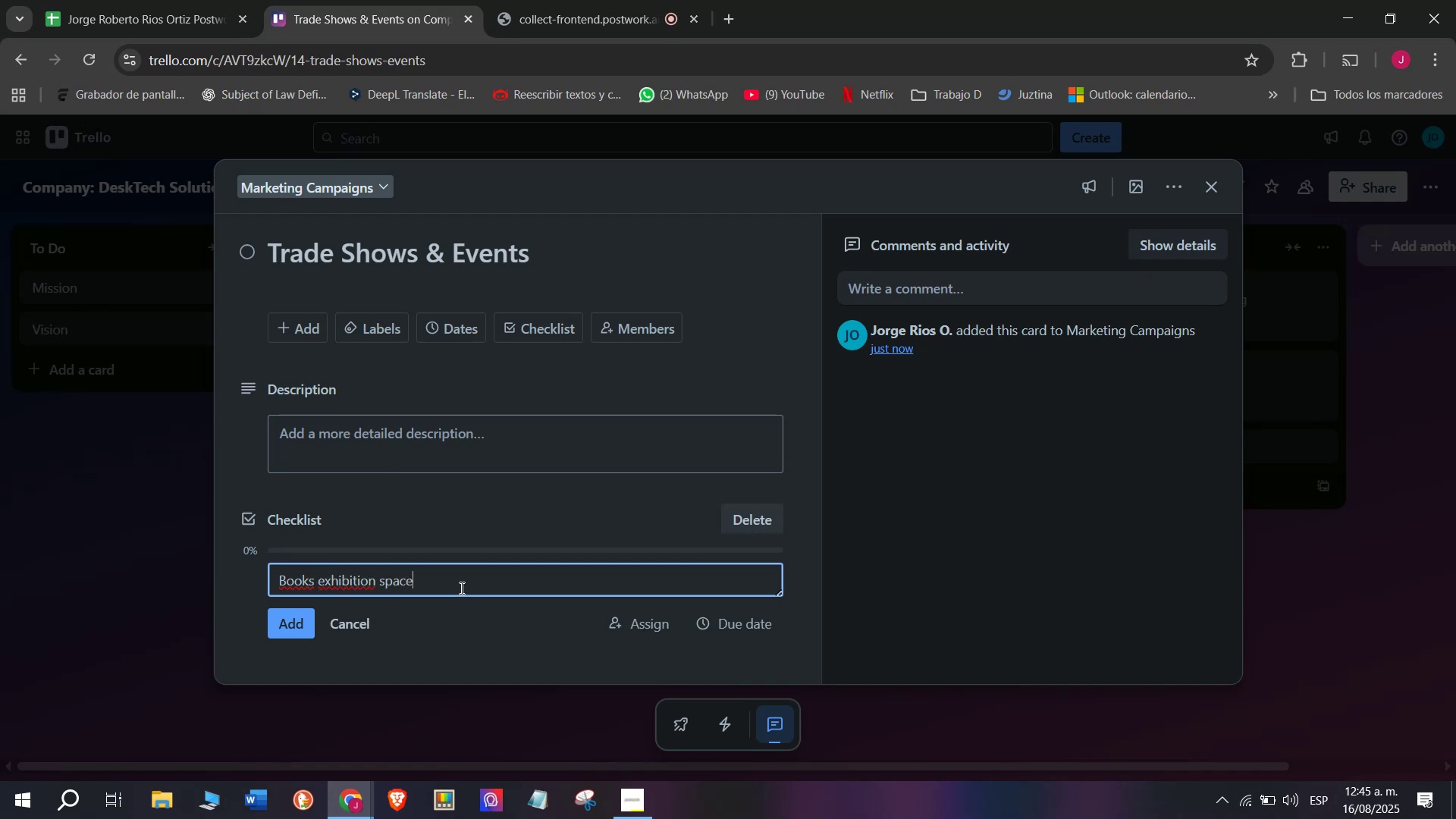 
key(Enter)
 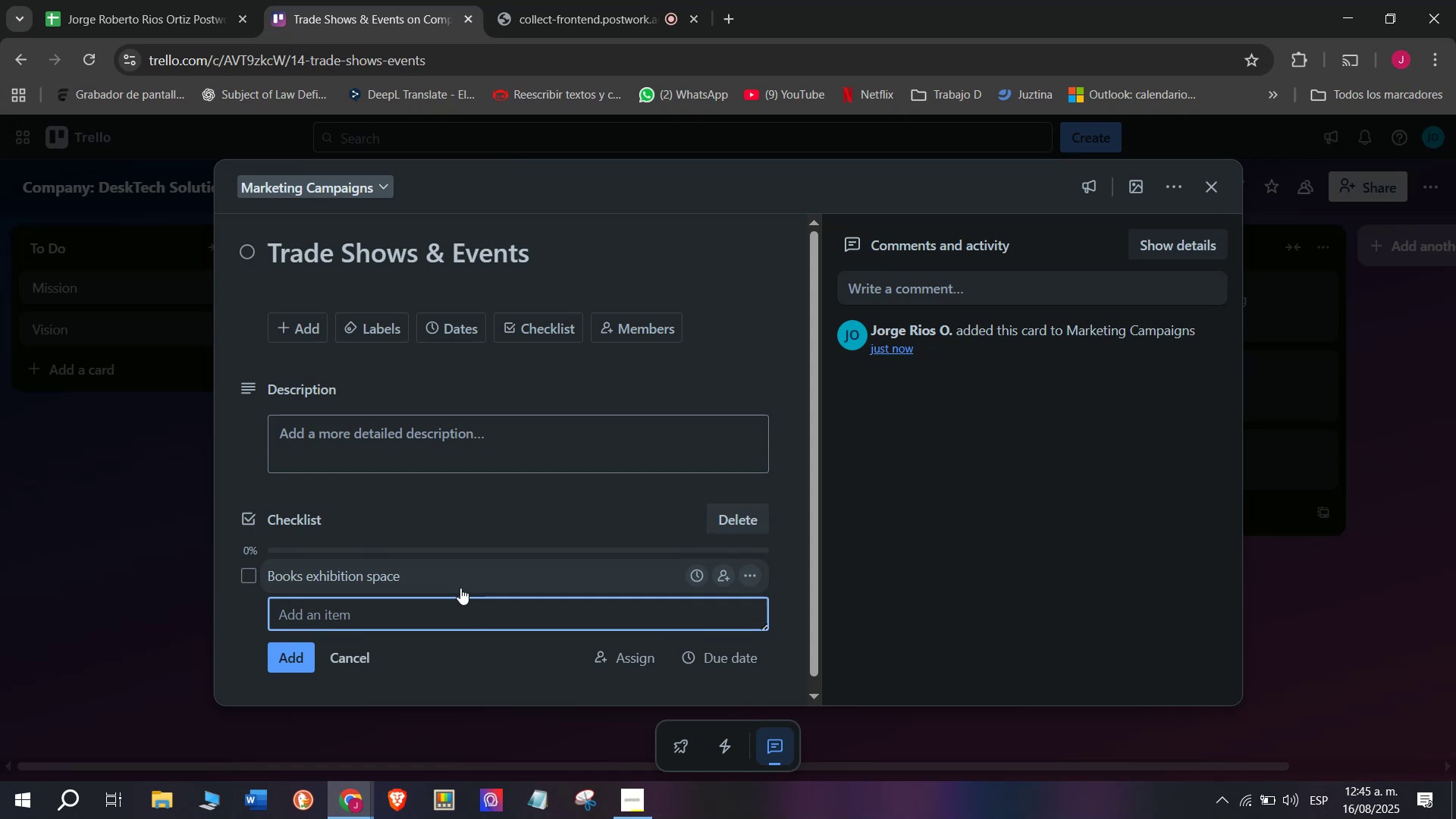 
type(Print marje)
key(Backspace)
key(Backspace)
type(keting)
 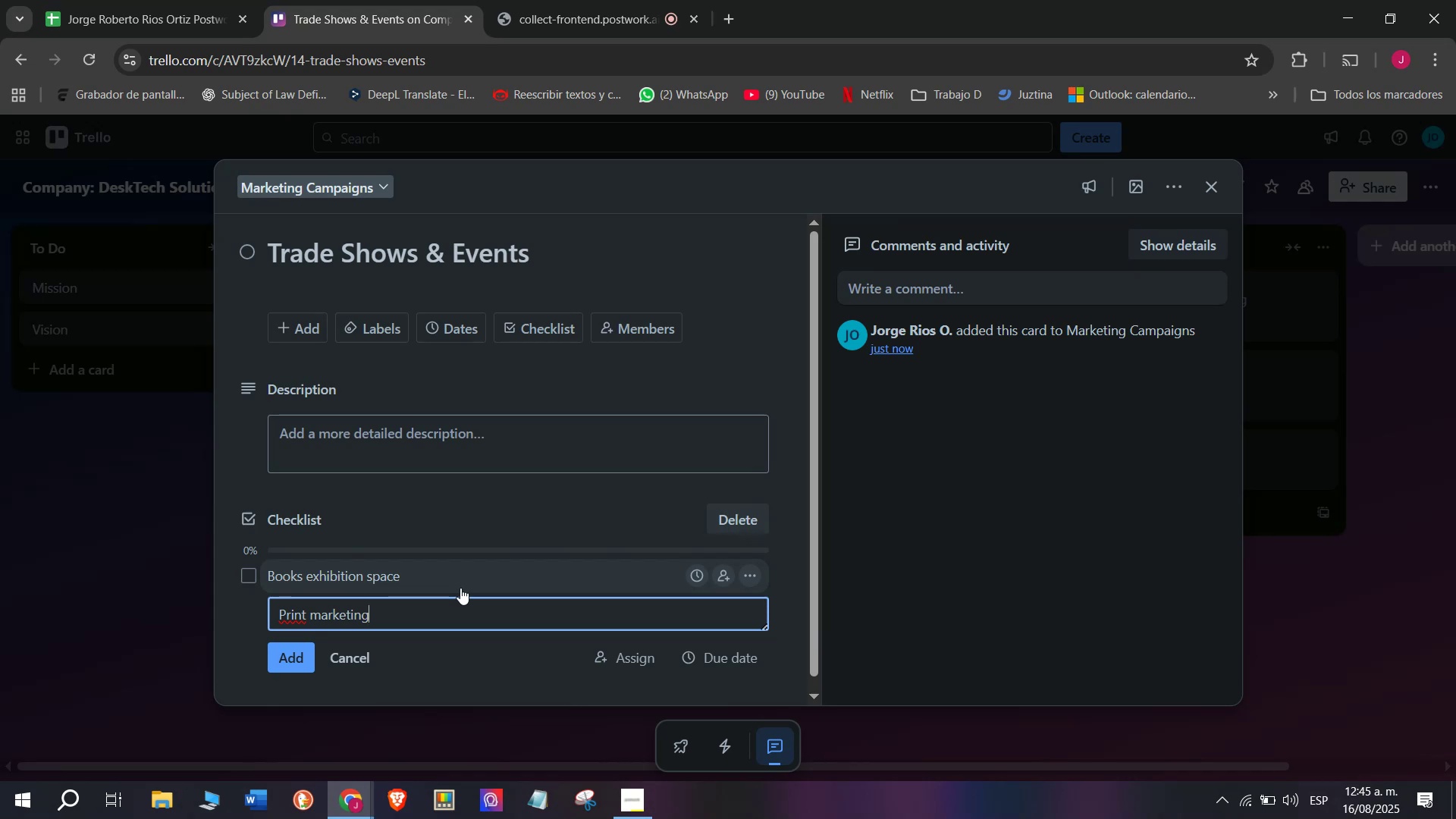 
type( materias)
key(Backspace)
type(kle)
key(Backspace)
key(Backspace)
key(Backspace)
type(ls)
 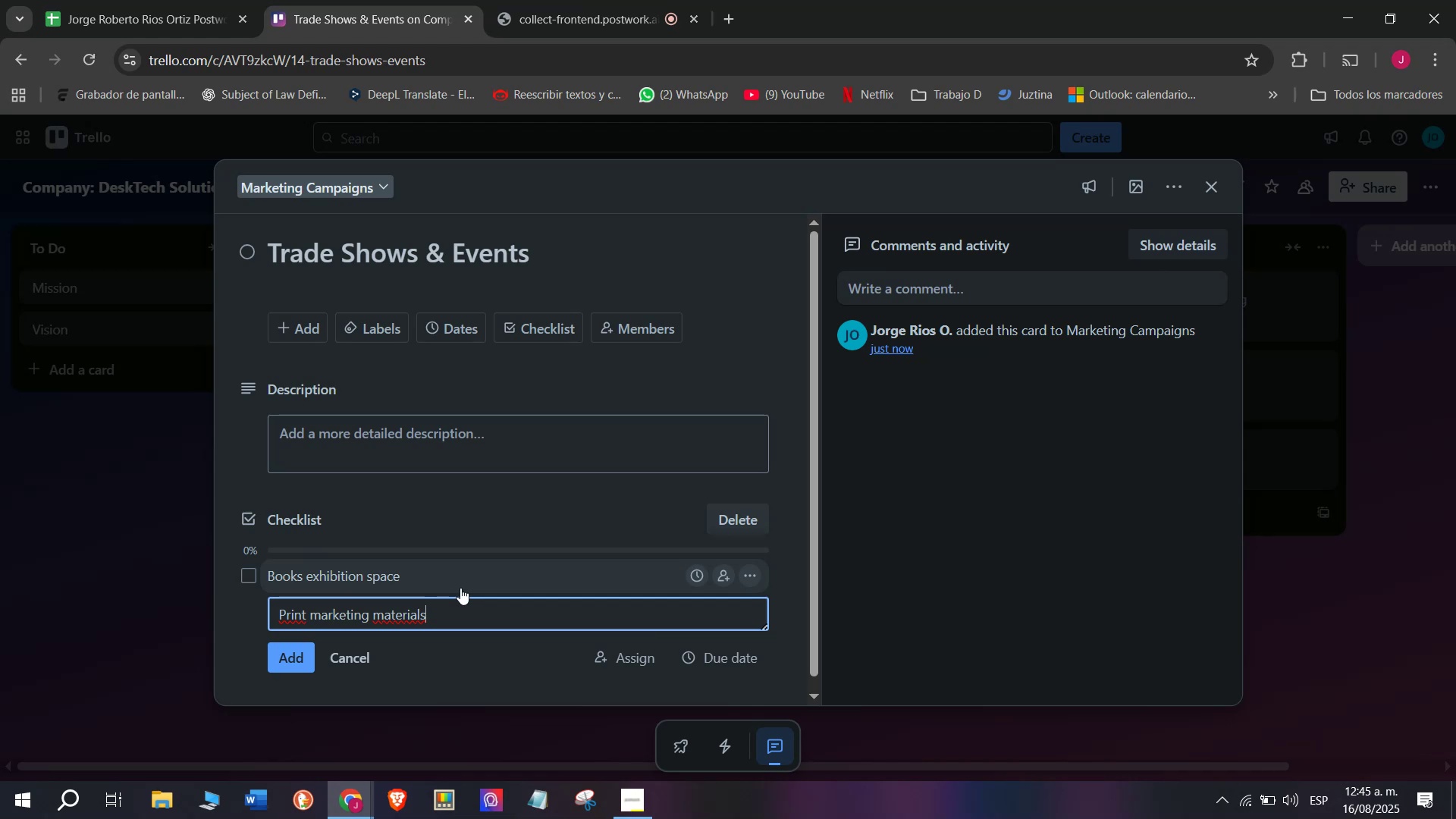 
key(Enter)
 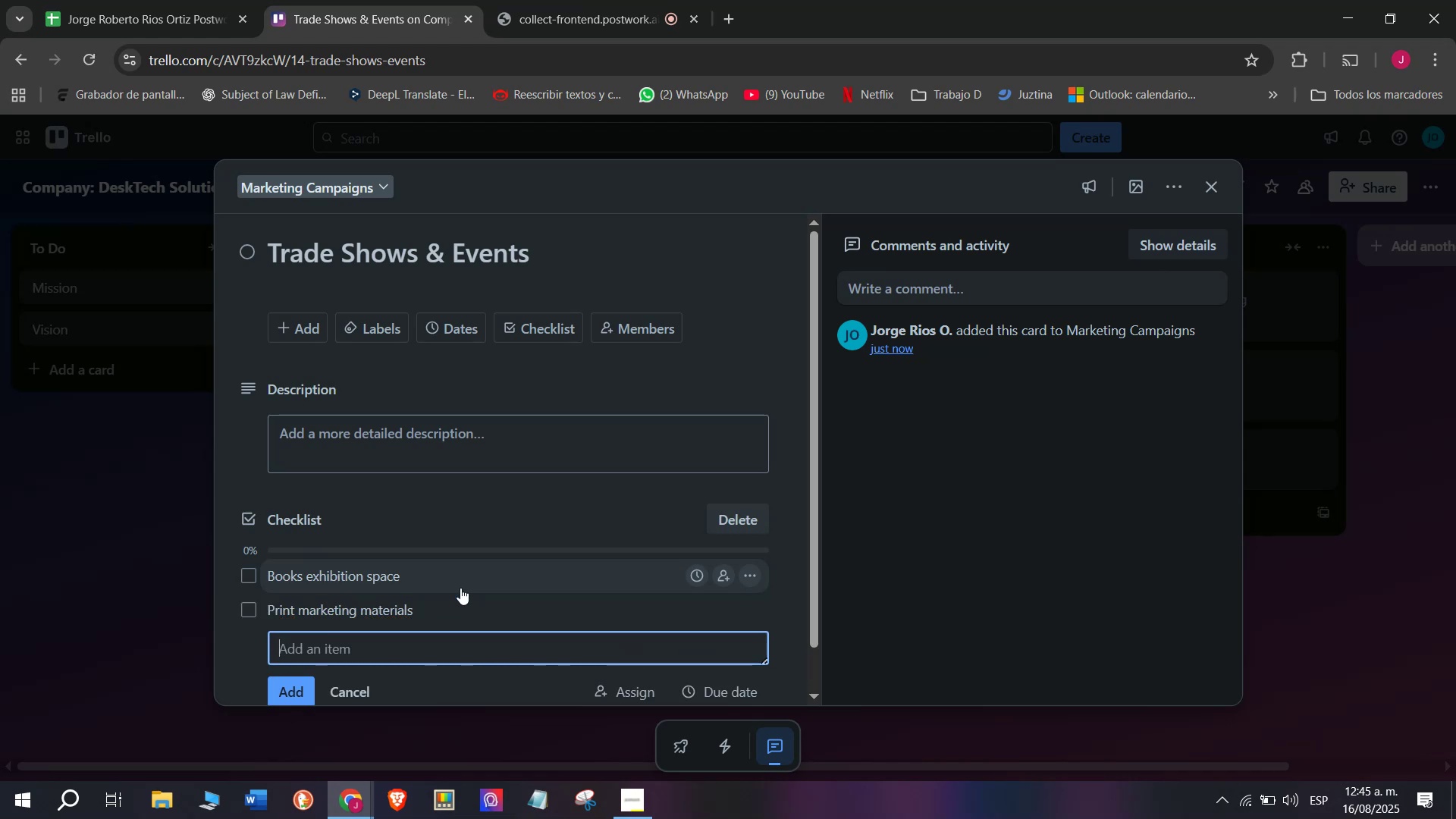 
type(Prepare do)
key(Backspace)
type(emno)
key(Backspace)
key(Backspace)
type(o gadgests)
key(Backspace)
key(Backspace)
key(Backspace)
type(ts)
 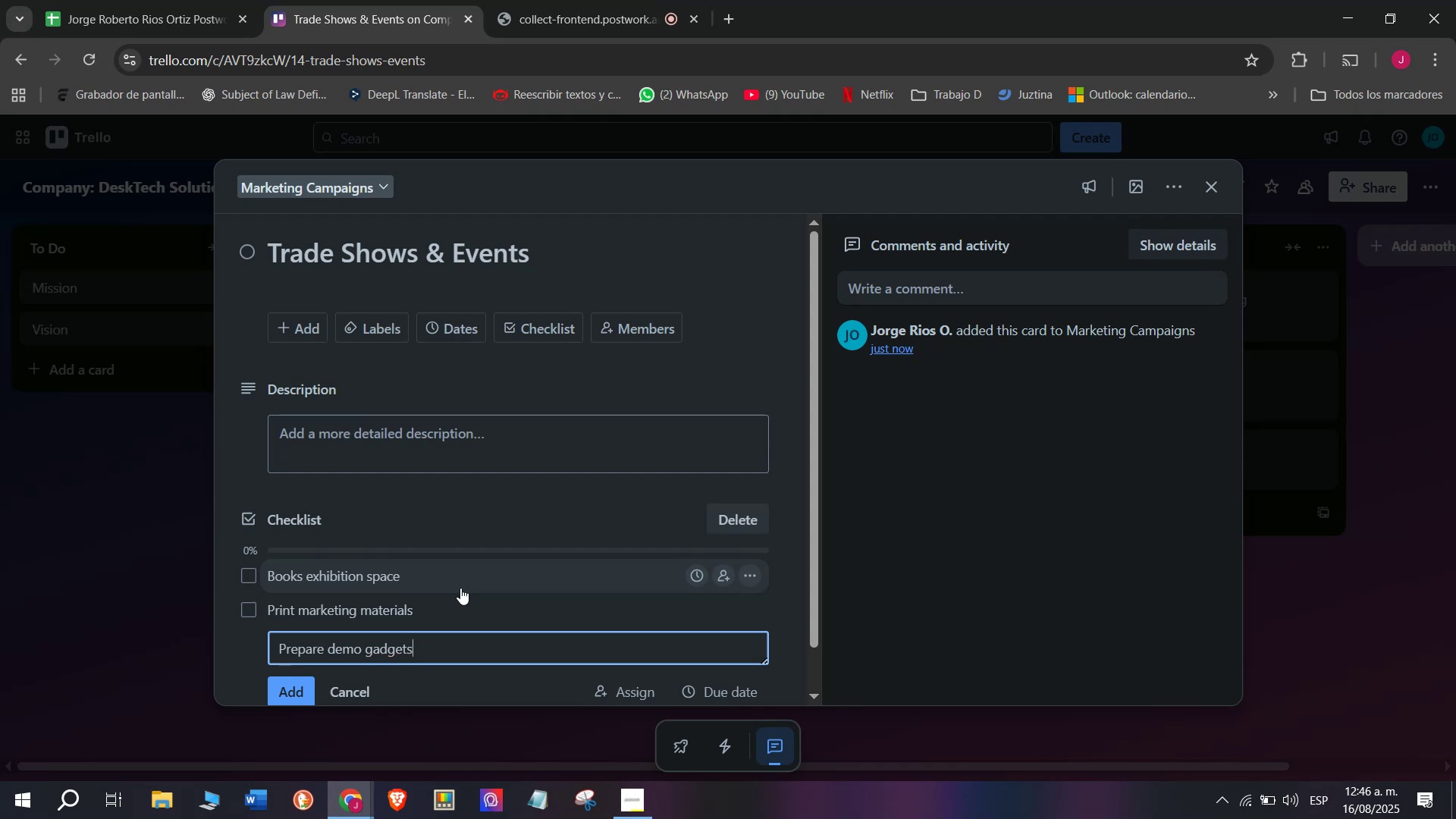 
key(Enter)
 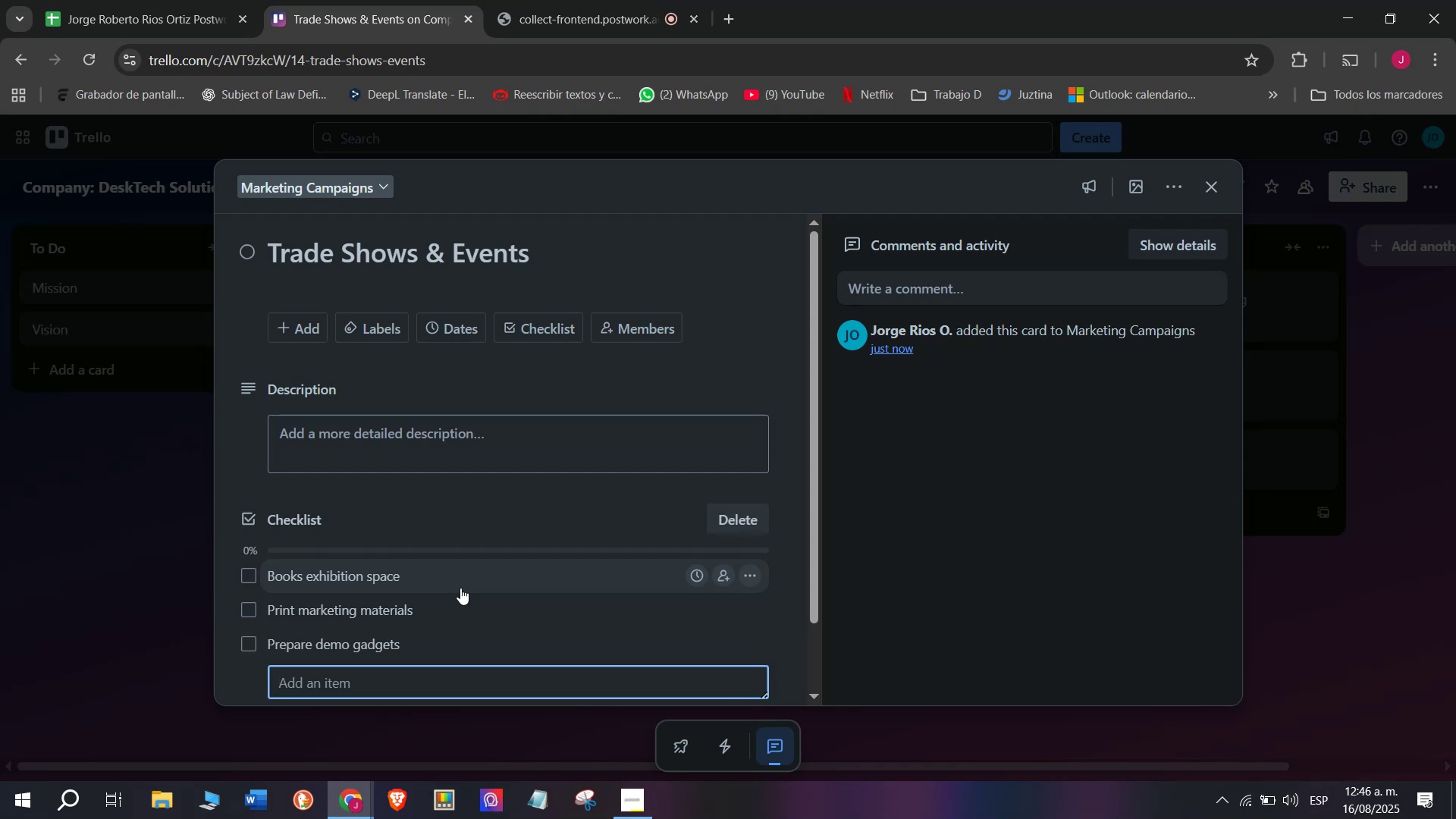 
type(Train sales staff)
 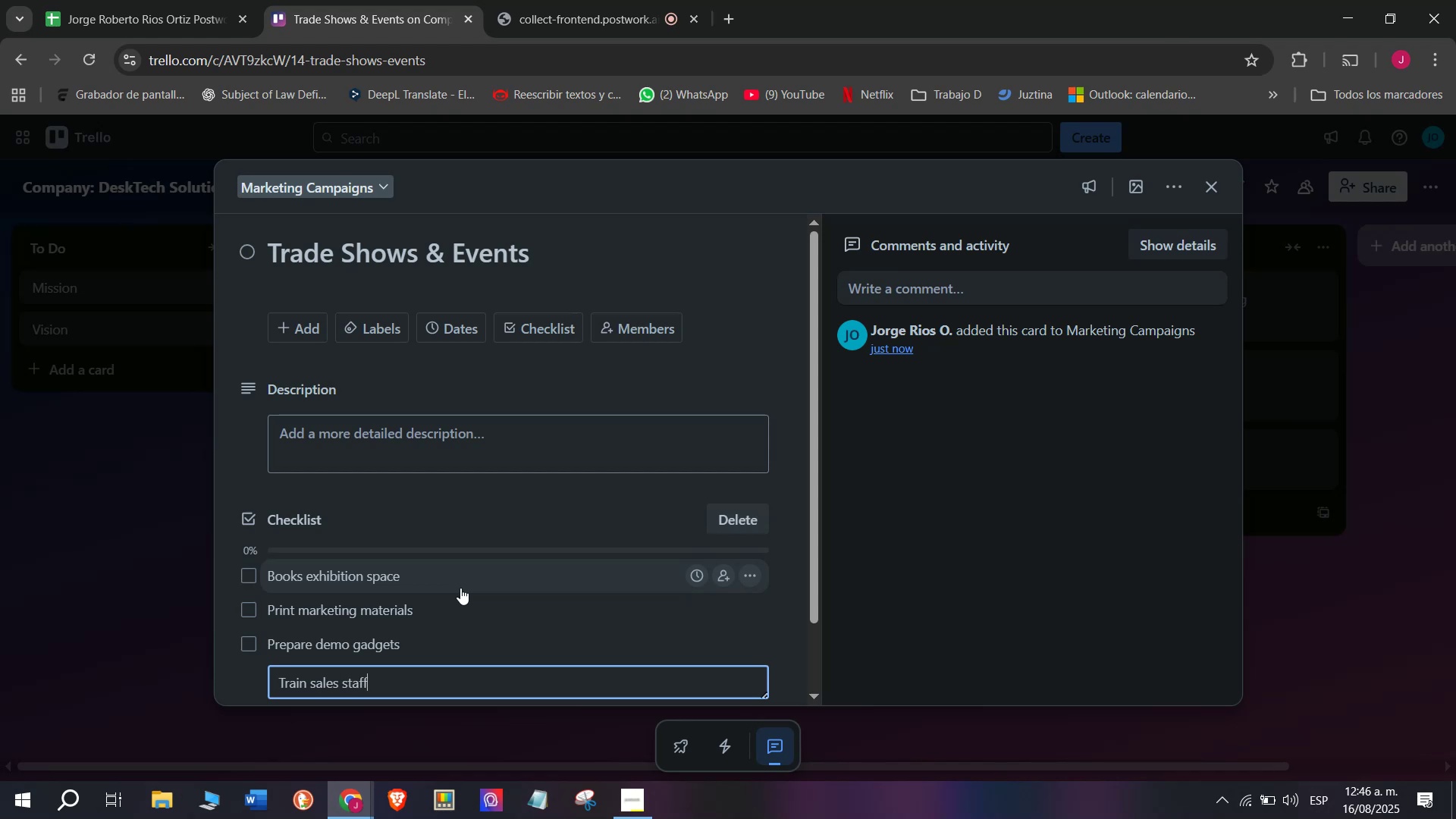 
key(Enter)
 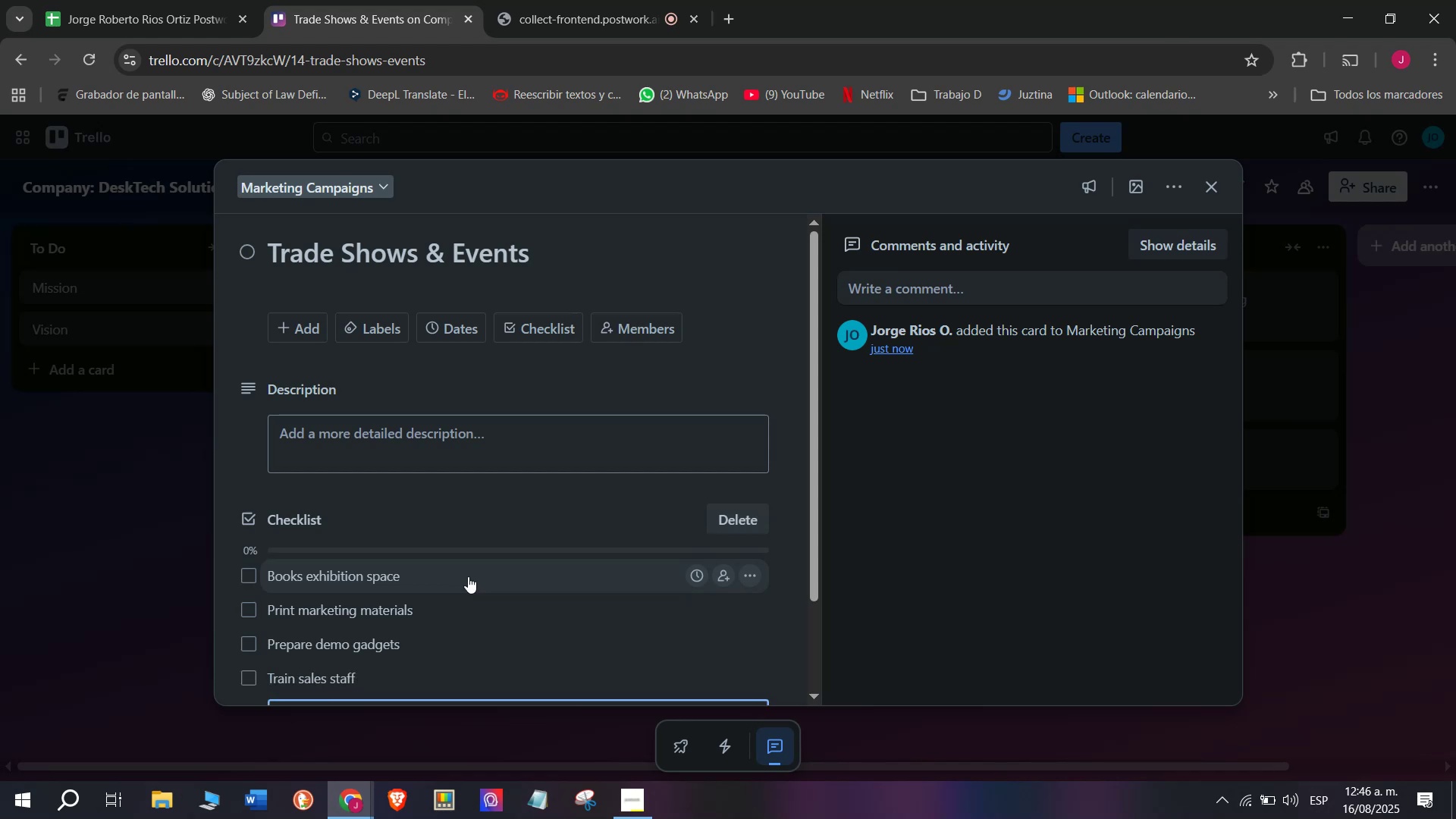 
scroll: coordinate [492, 554], scroll_direction: down, amount: 3.0
 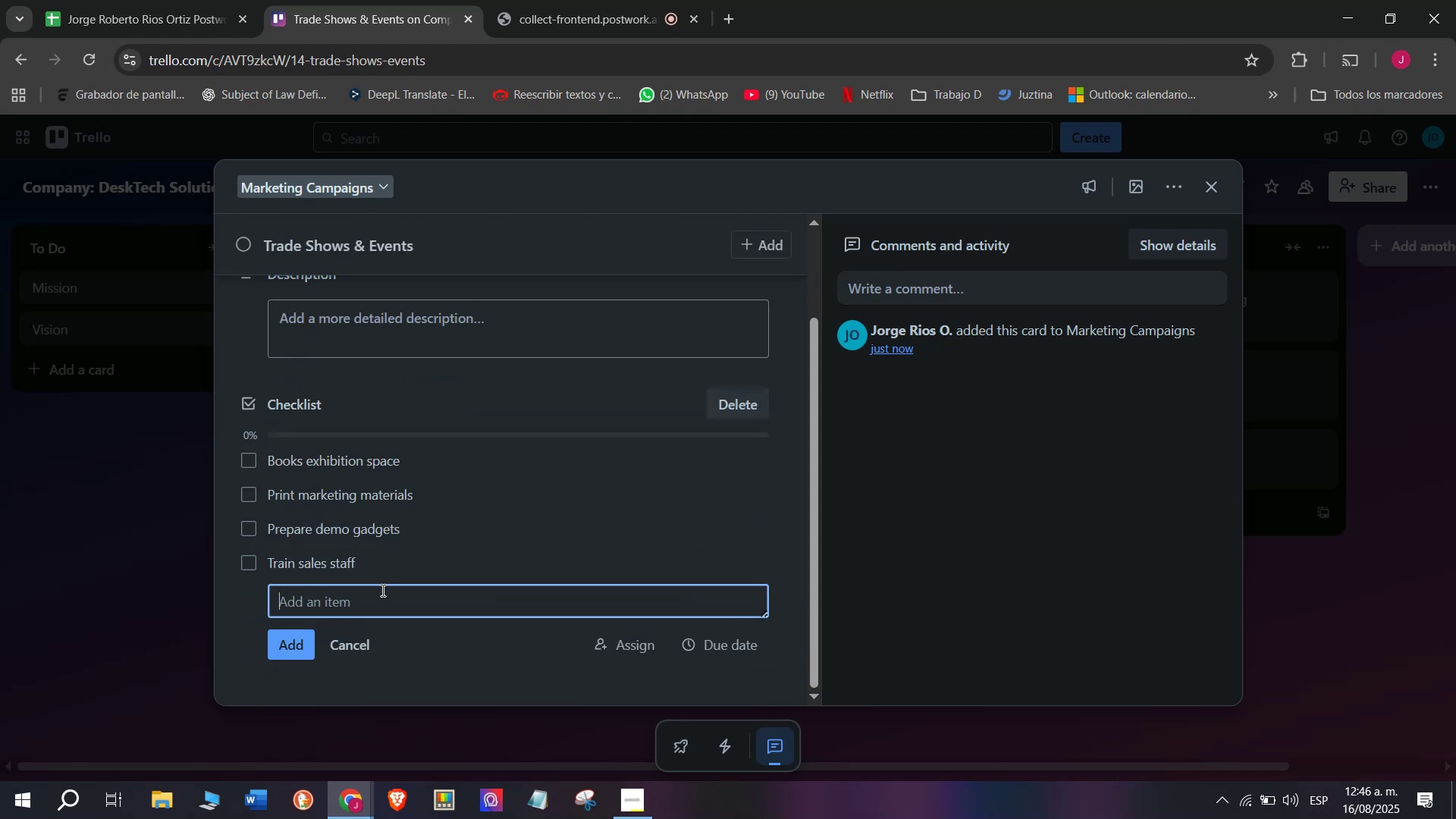 
type(VC)
key(Backspace)
key(Backspace)
type(c)
key(Backspace)
type(Confrim)
key(Backspace)
key(Backspace)
type(i)
key(Backspace)
key(Backspace)
type(irm logisticsa)
key(Backspace)
type(])
key(Backspace)
type(]])
key(Backspace)
key(Backspace)
key(Backspace)
key(Backspace)
key(Backspace)
 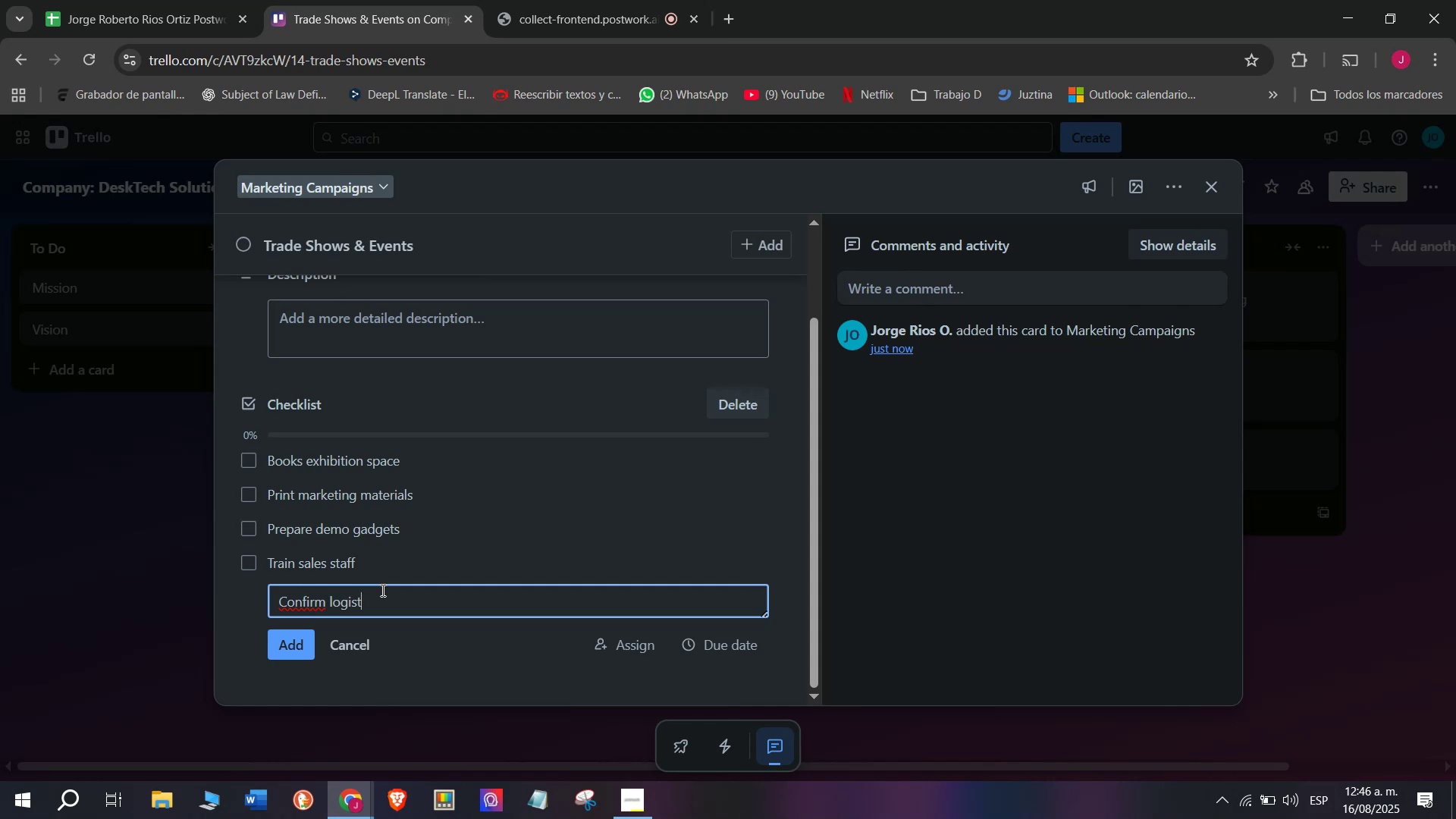 
type(ics)
 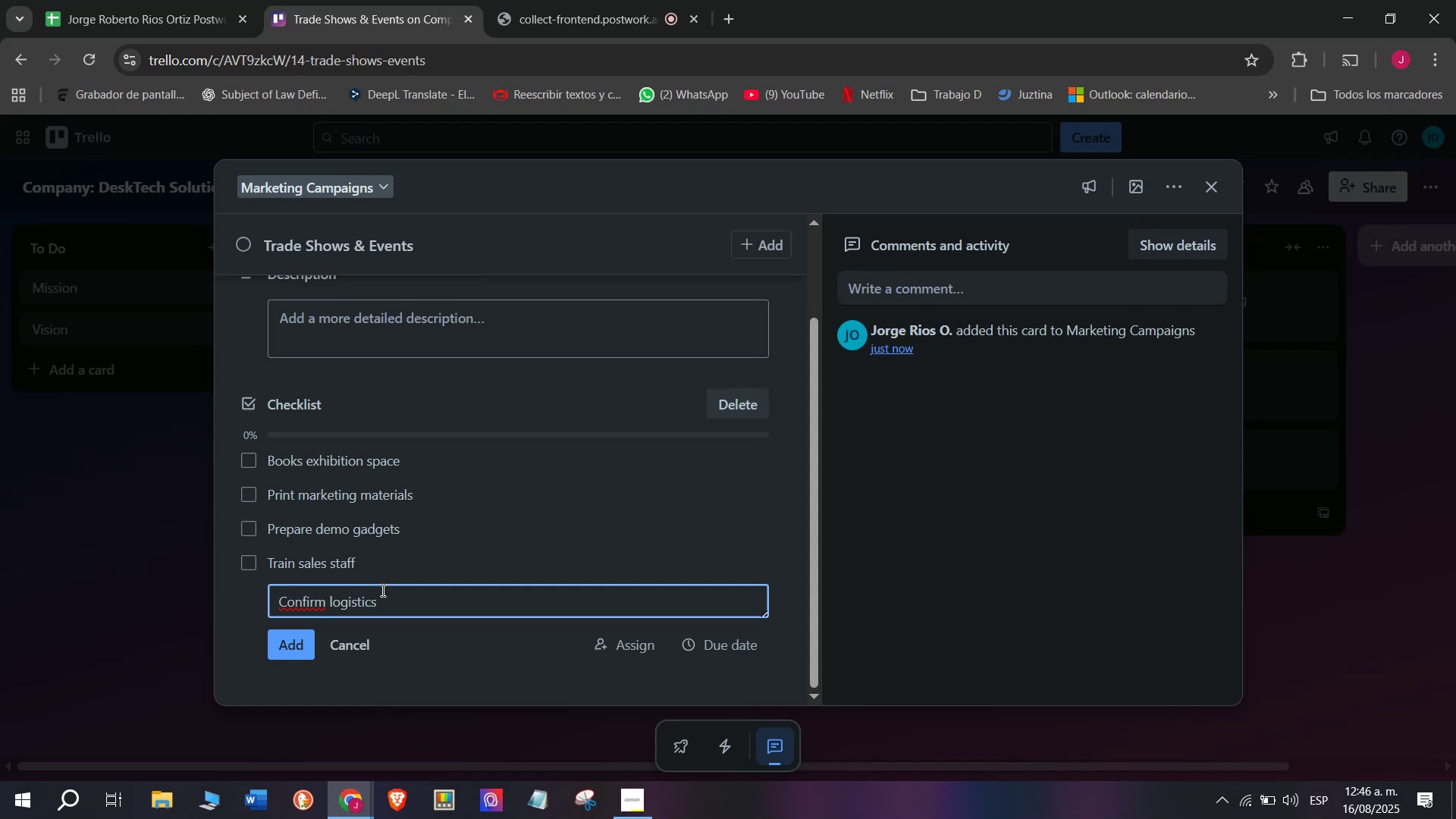 
key(Enter)
 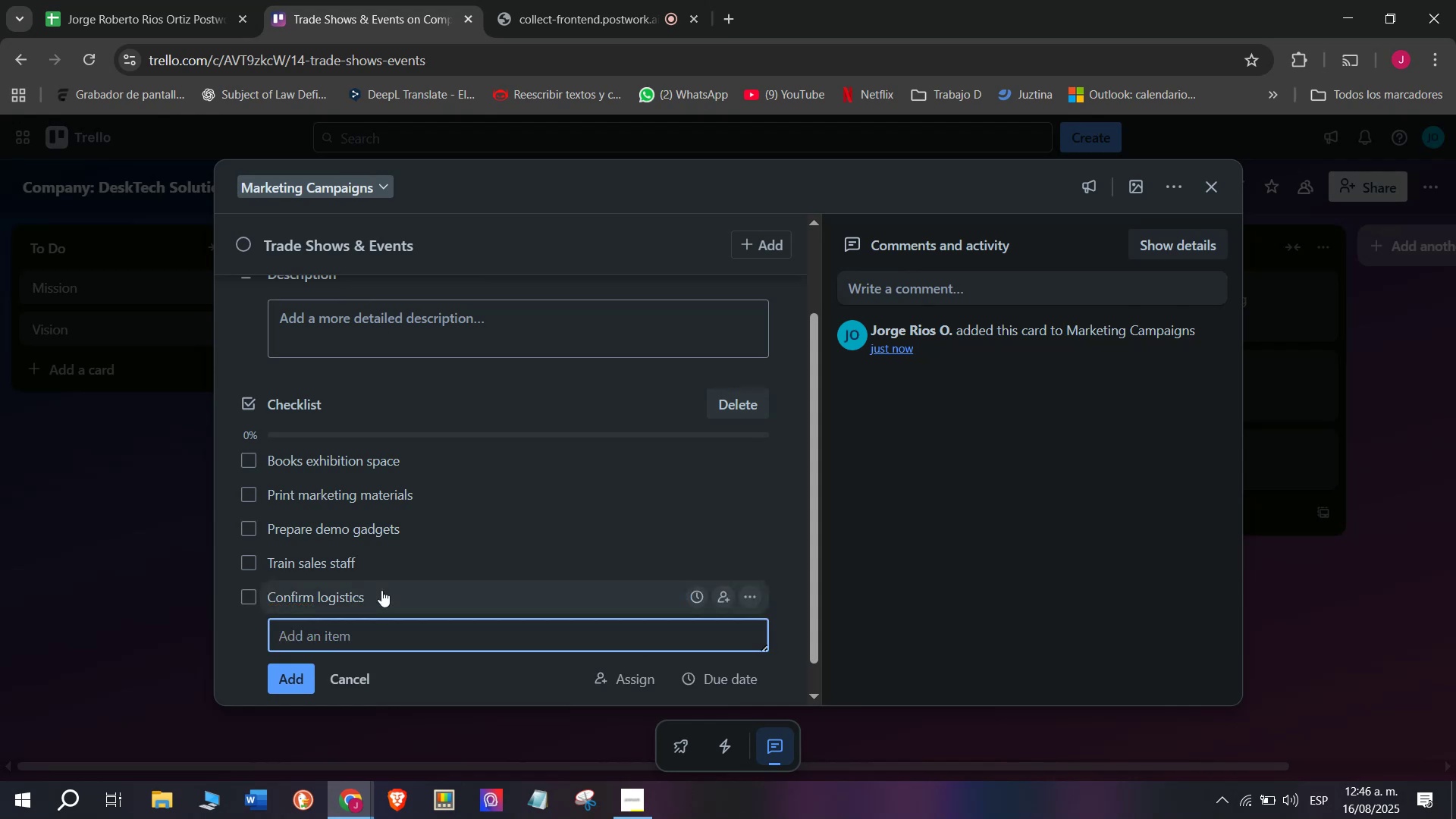 
type(Colect)
key(Backspace)
key(Backspace)
key(Backspace)
type(lect businees leads)
 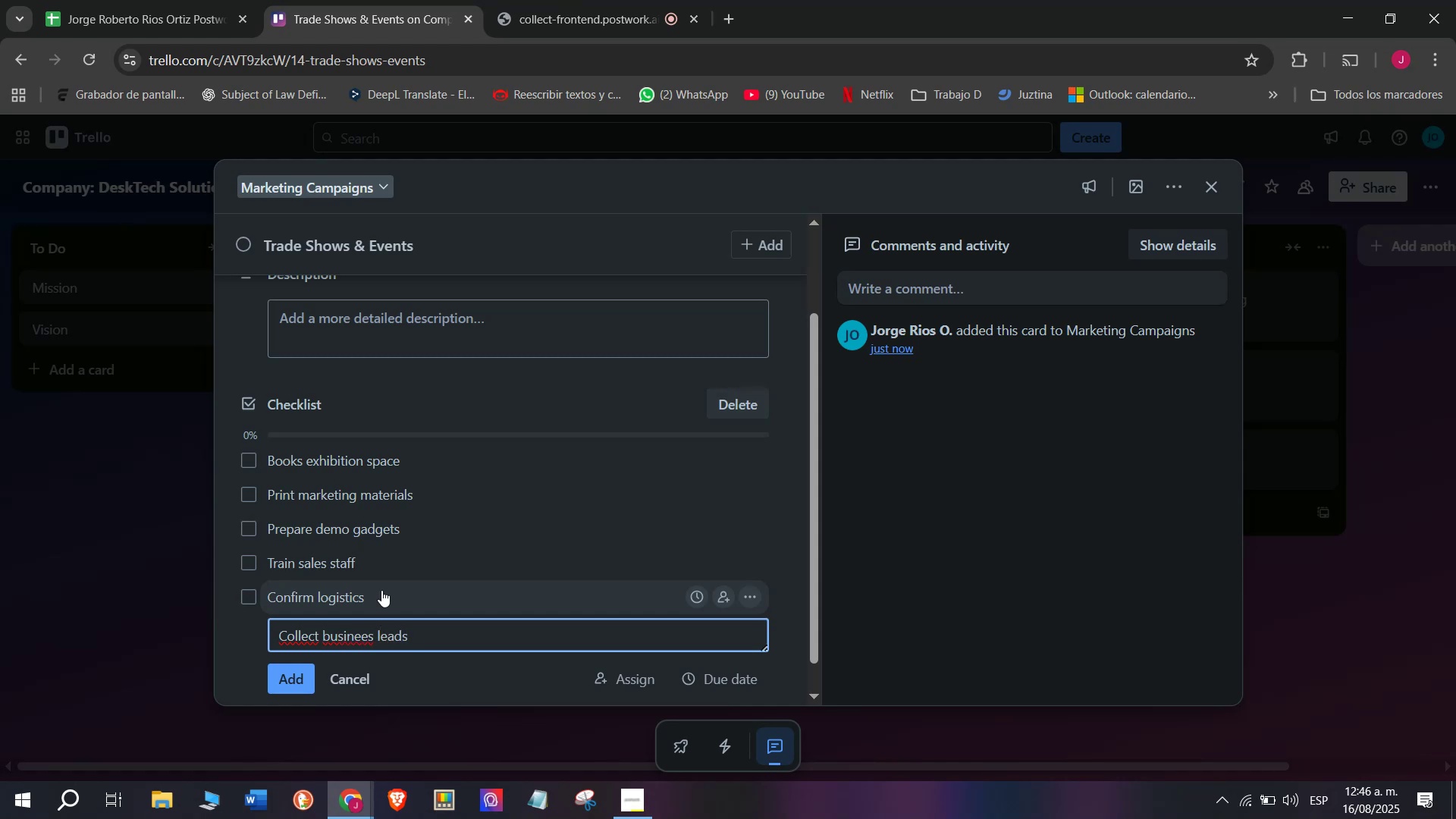 
key(Enter)
 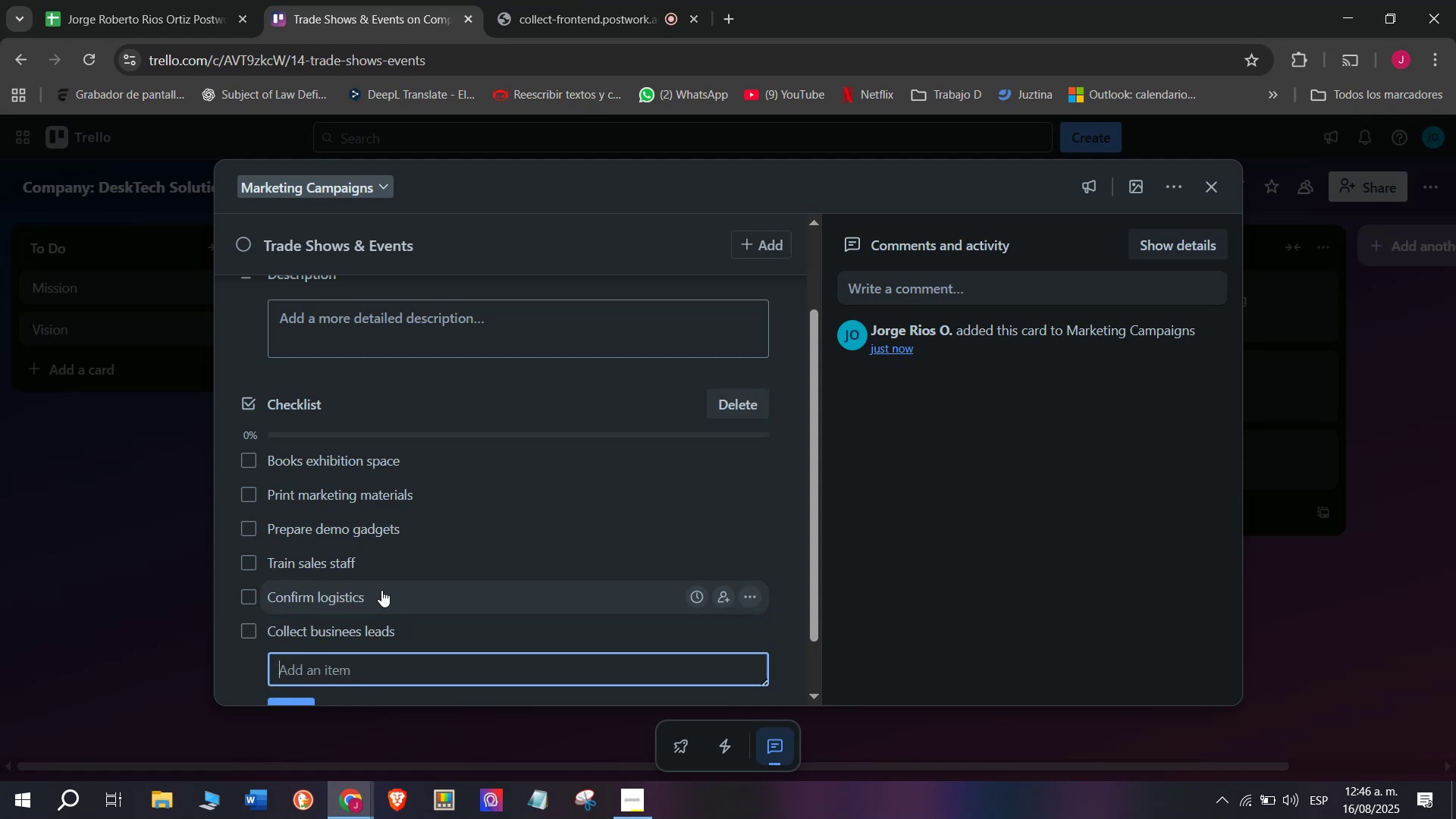 
scroll: coordinate [408, 416], scroll_direction: up, amount: 3.0
 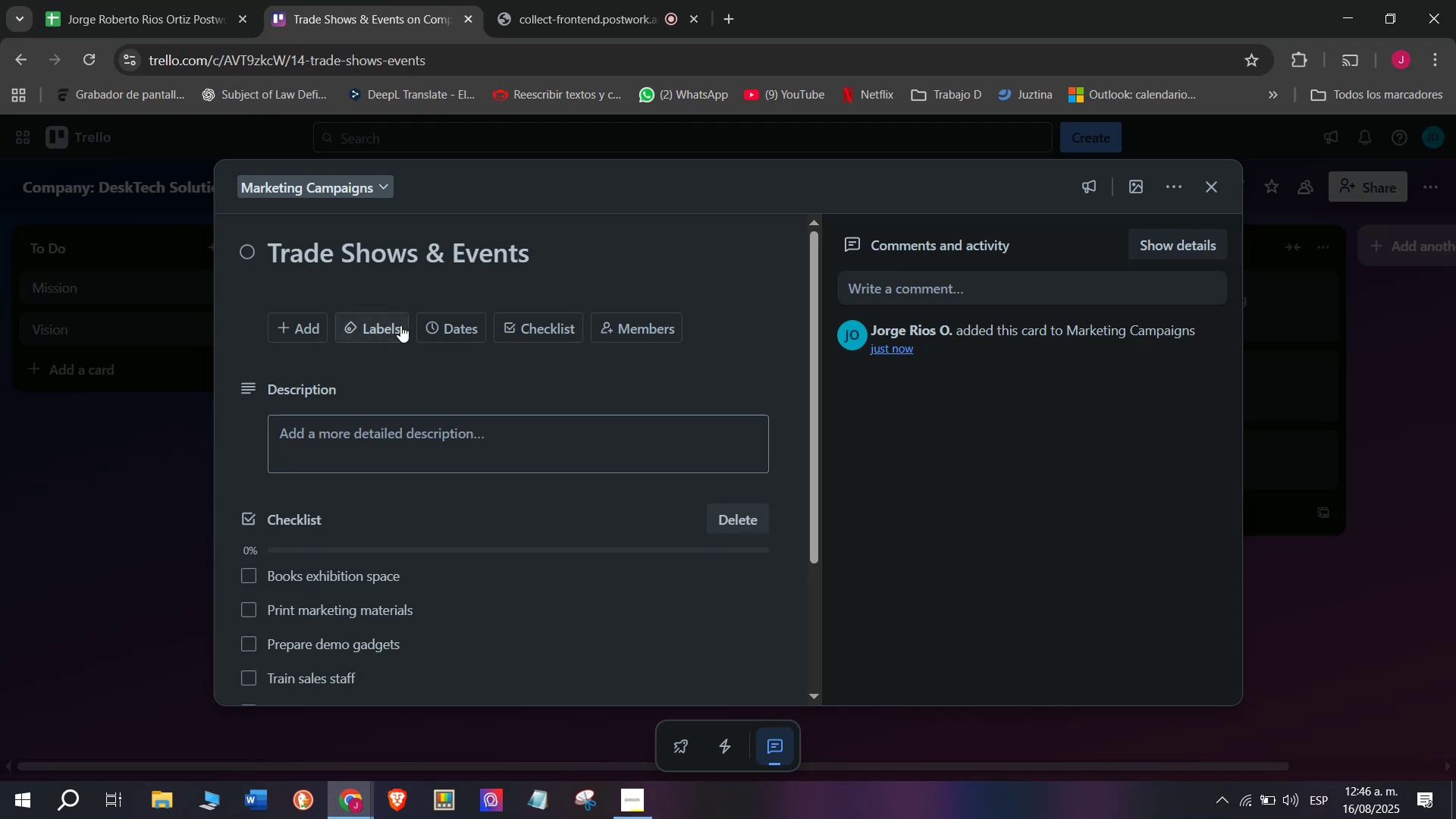 
left_click([400, 325])
 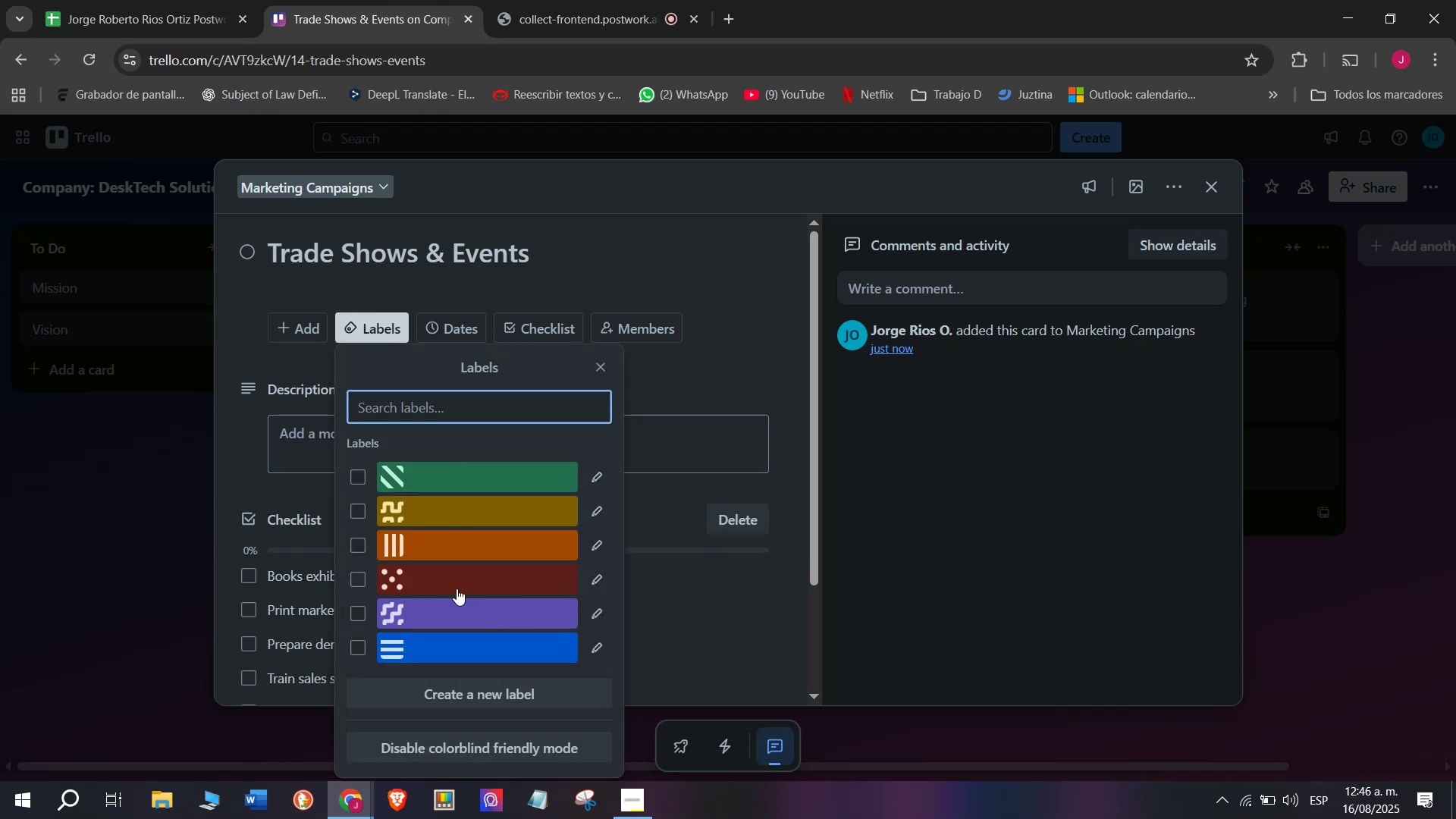 
left_click([460, 582])
 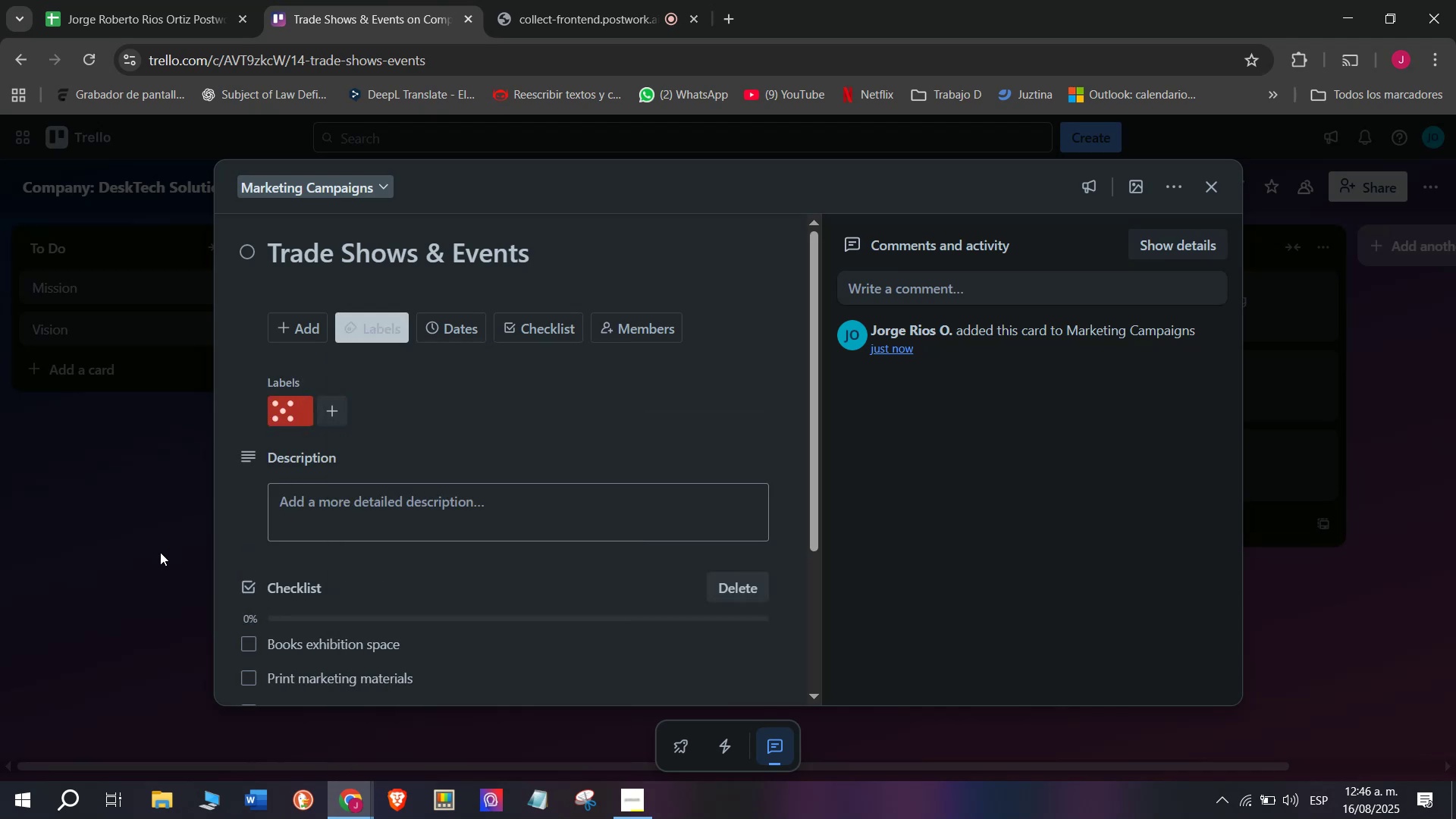 
double_click([160, 552])
 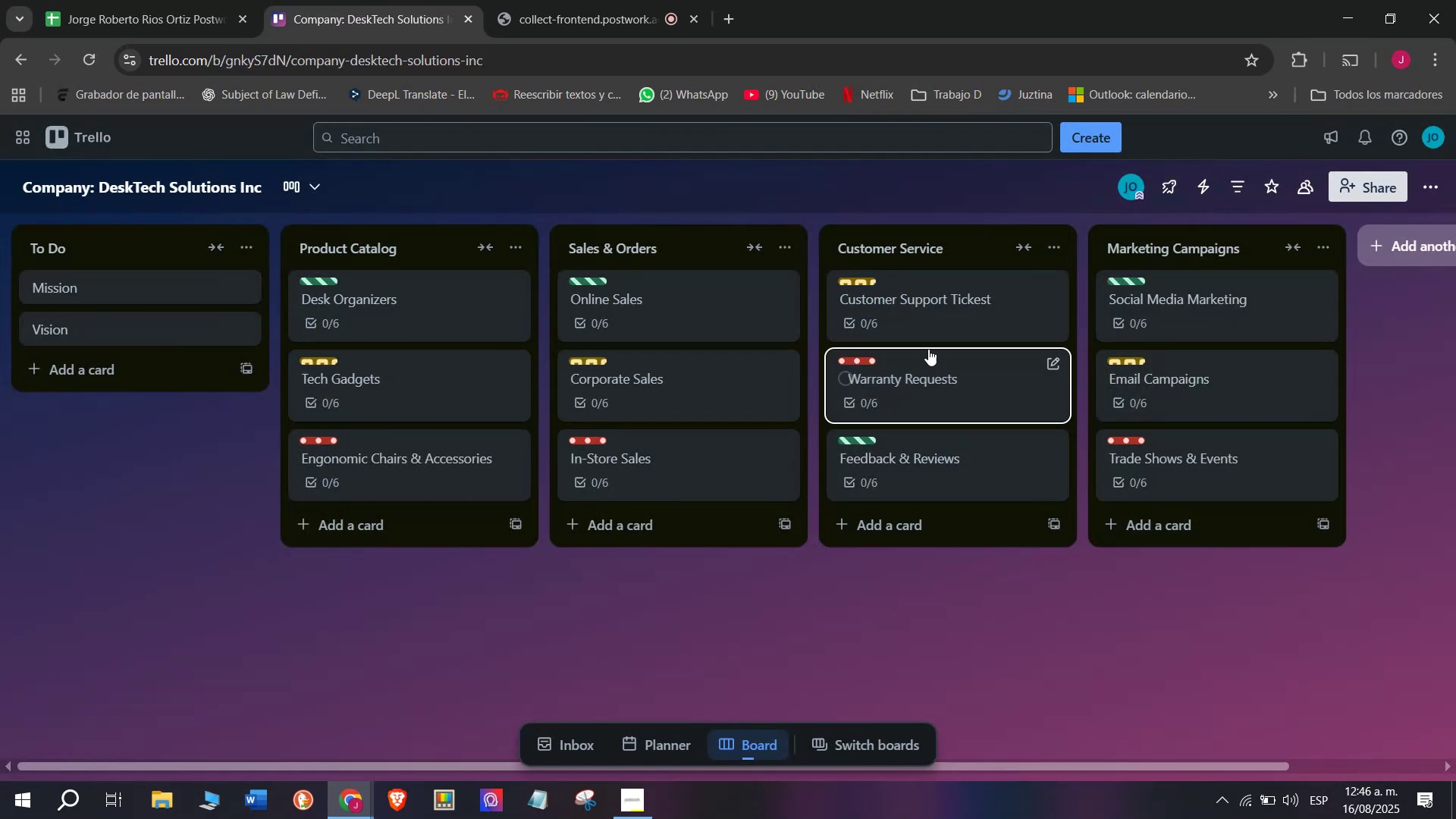 
left_click([596, 0])
 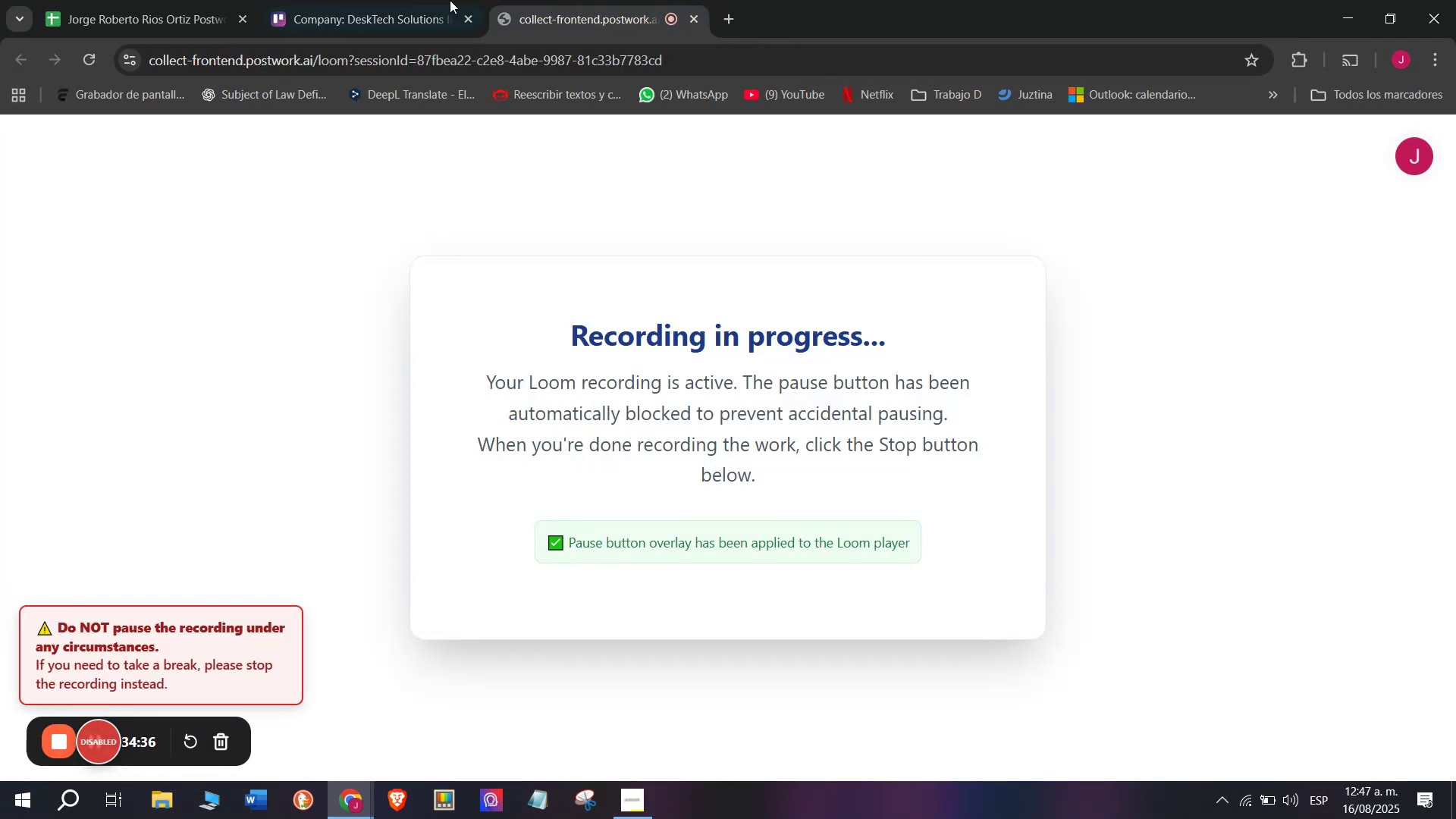 
left_click([381, 0])
 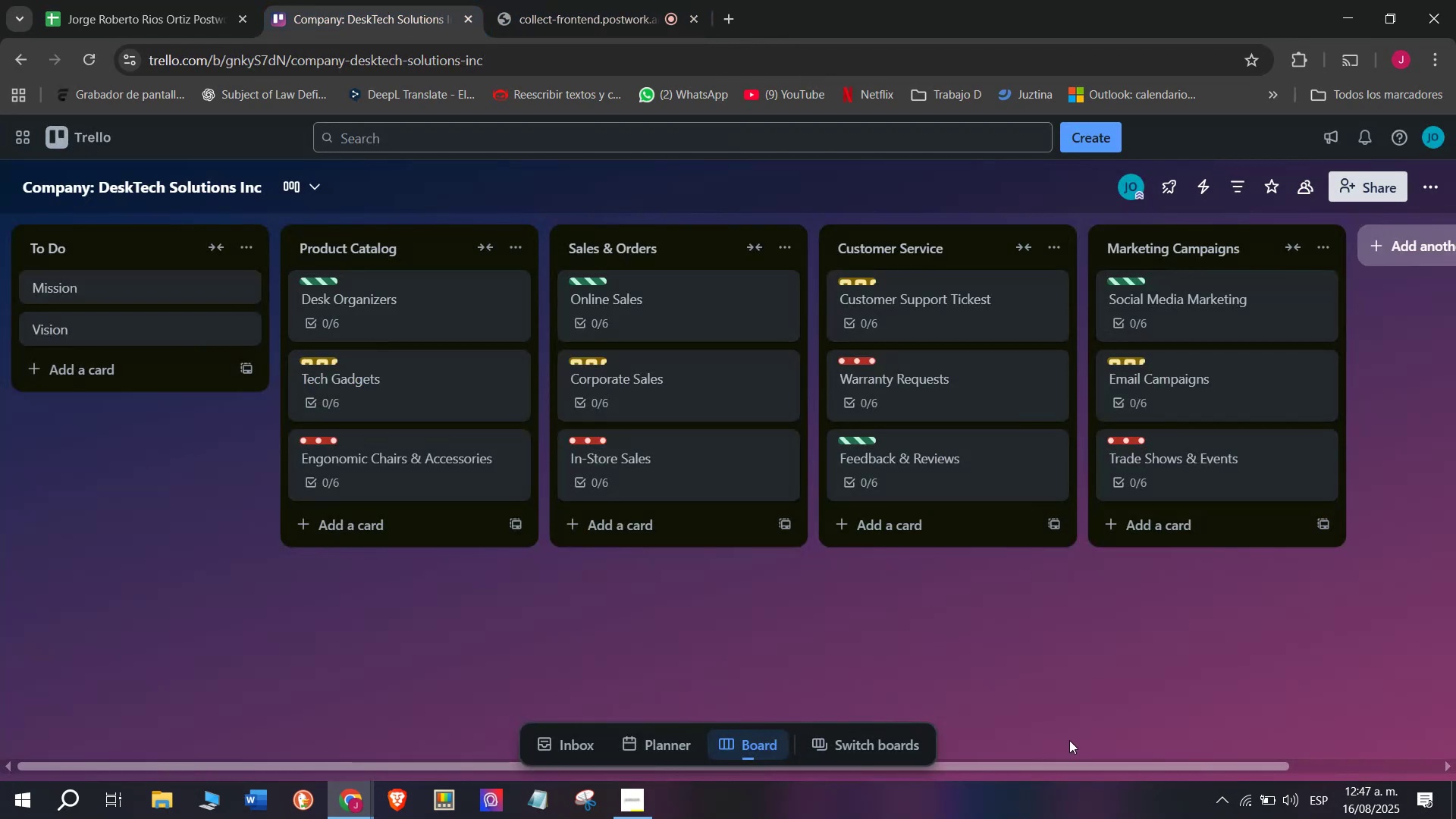 
left_click_drag(start_coordinate=[1078, 765], to_coordinate=[1247, 753])
 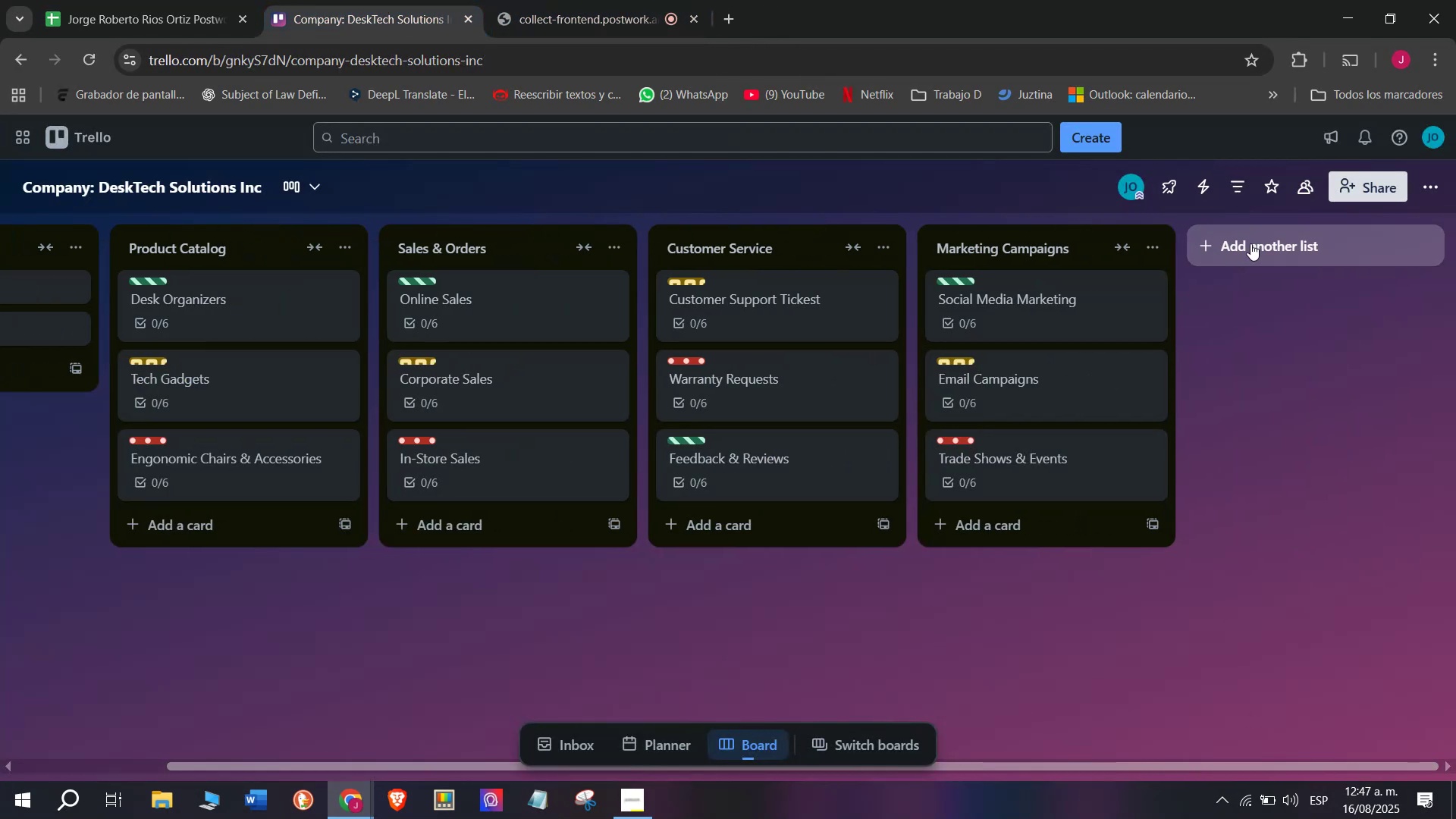 
left_click([1250, 242])
 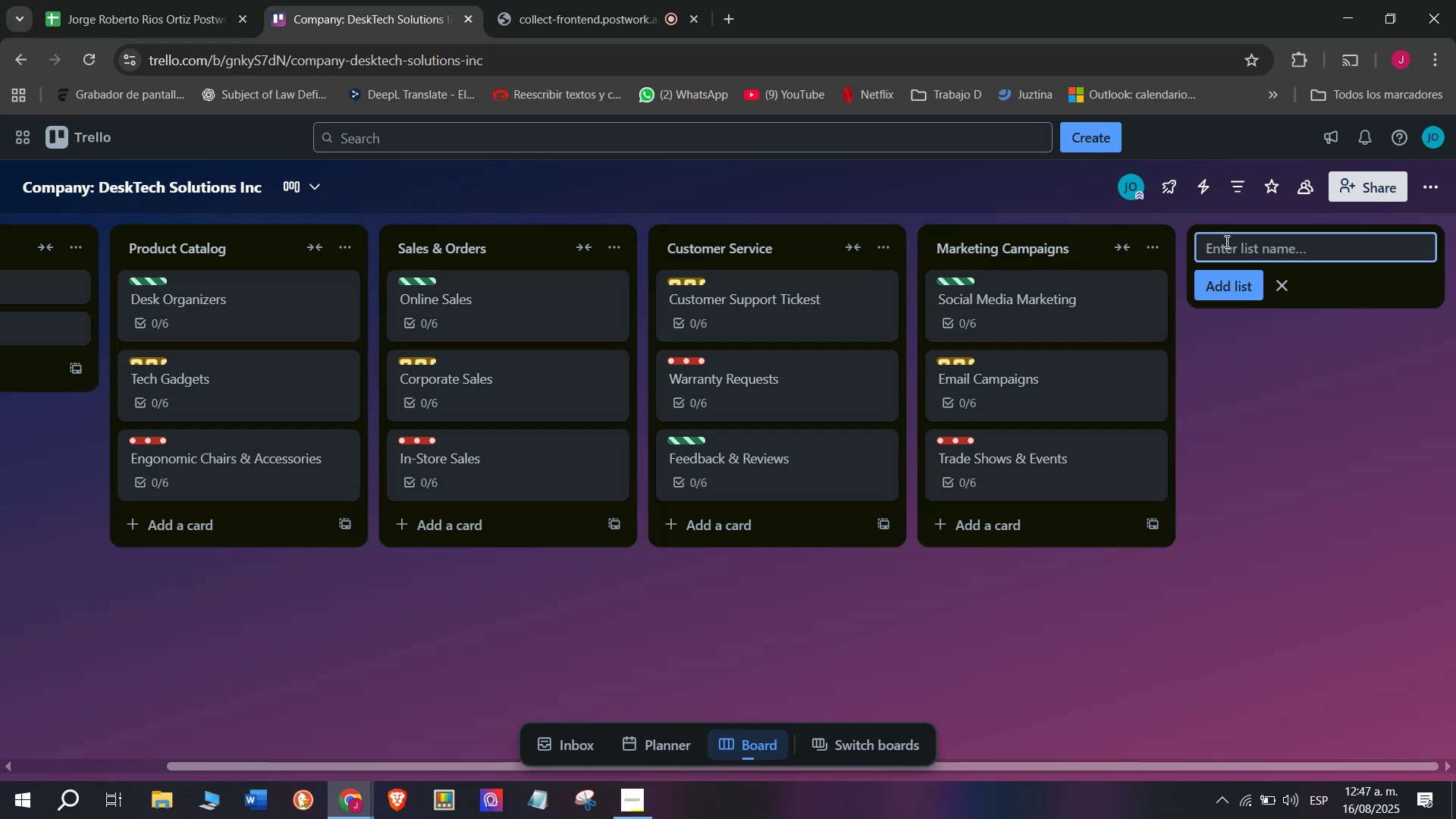 
wait(21.62)
 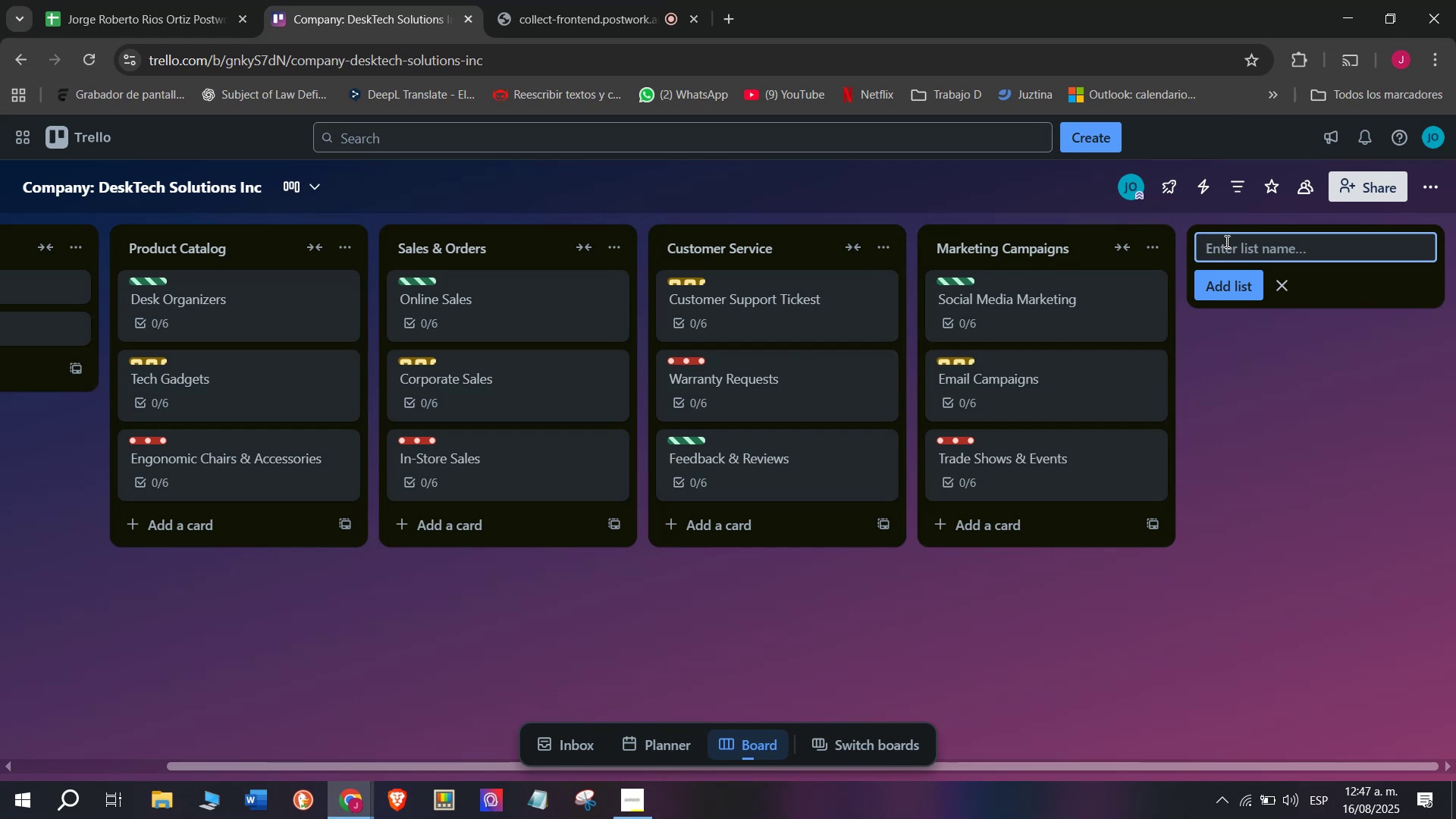 
type(Logisti)
key(Backspace)
 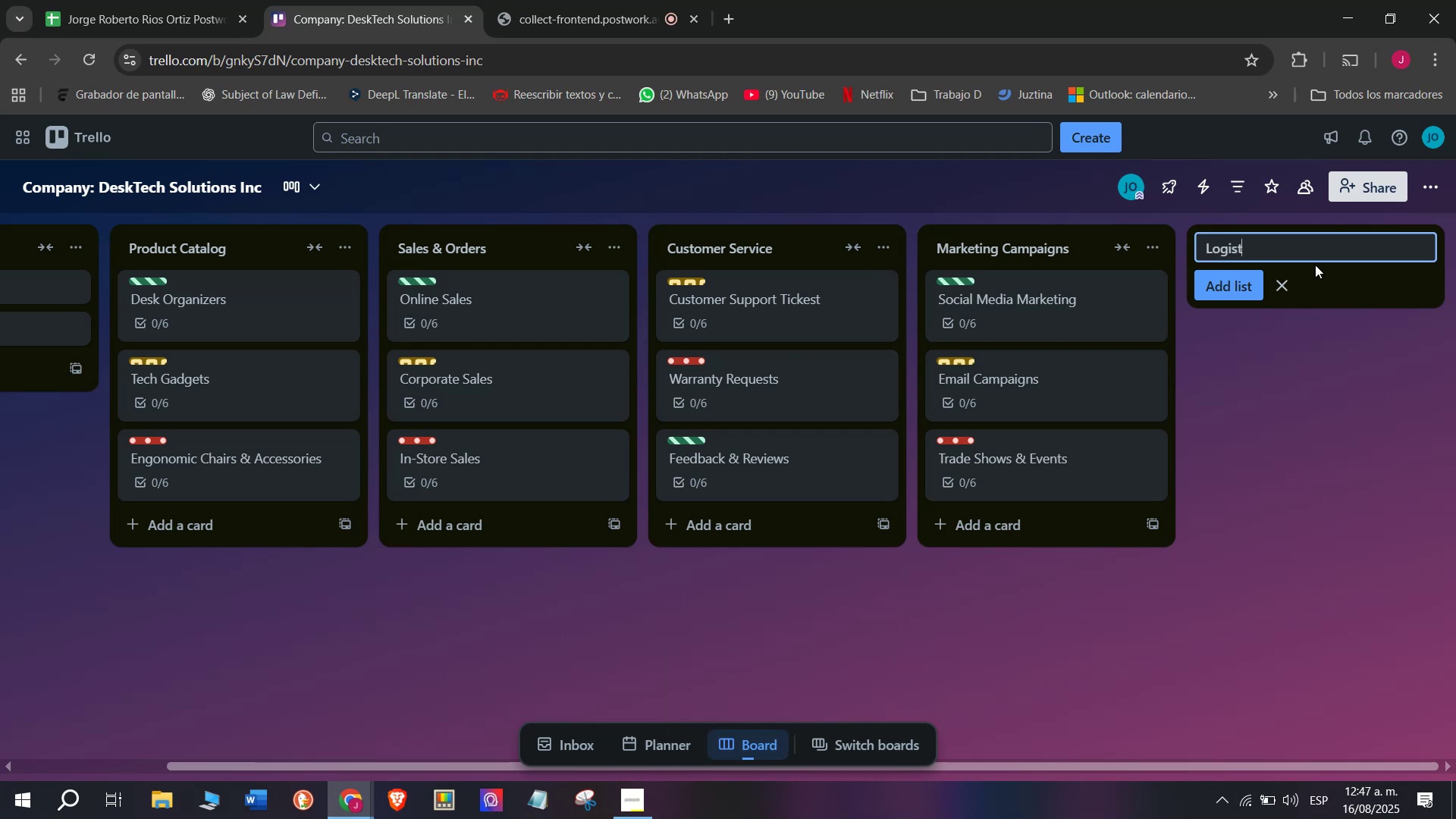 
type(ics ^ Supply c)
key(Backspace)
type(Chain)
 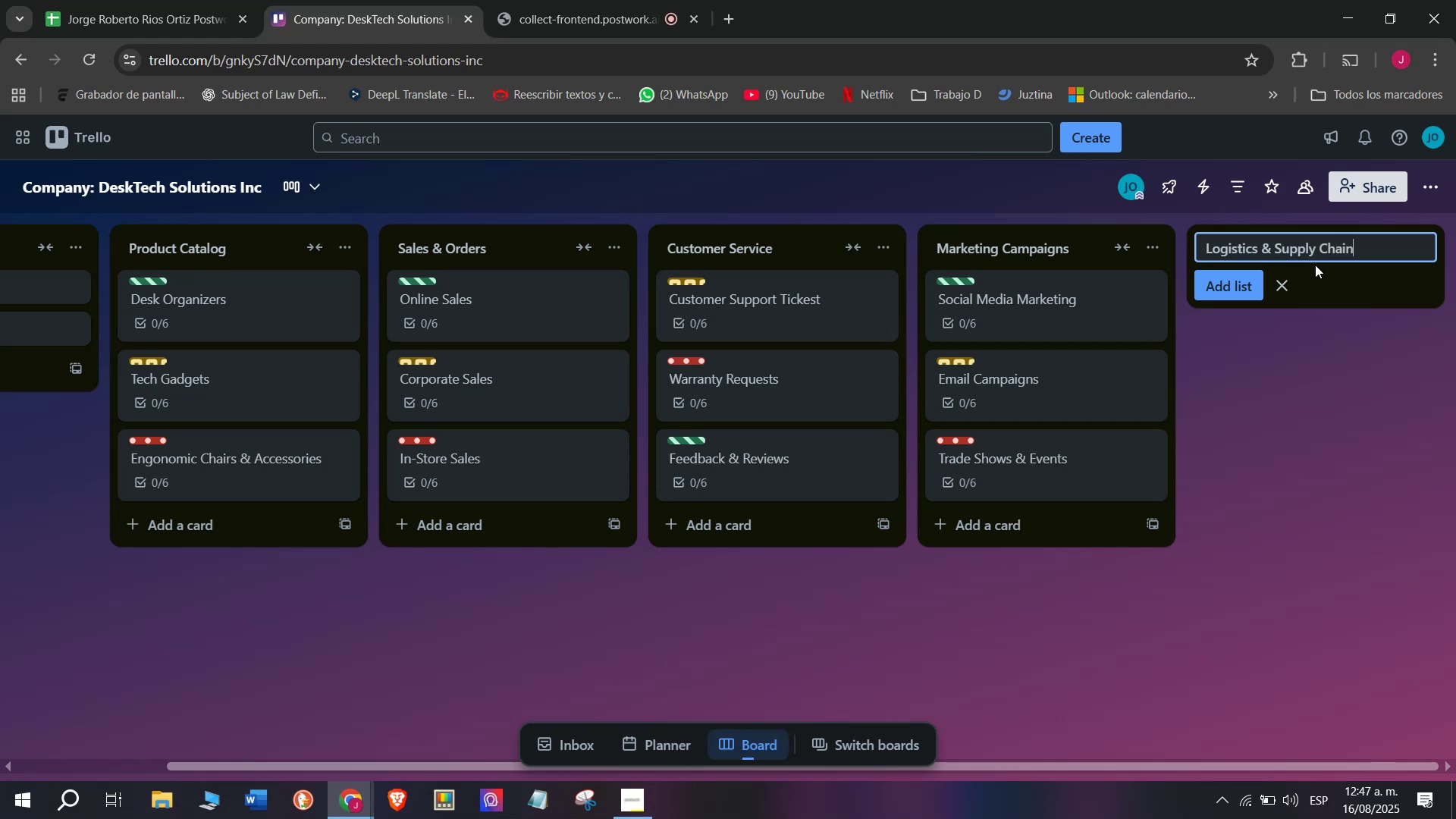 
key(Enter)
 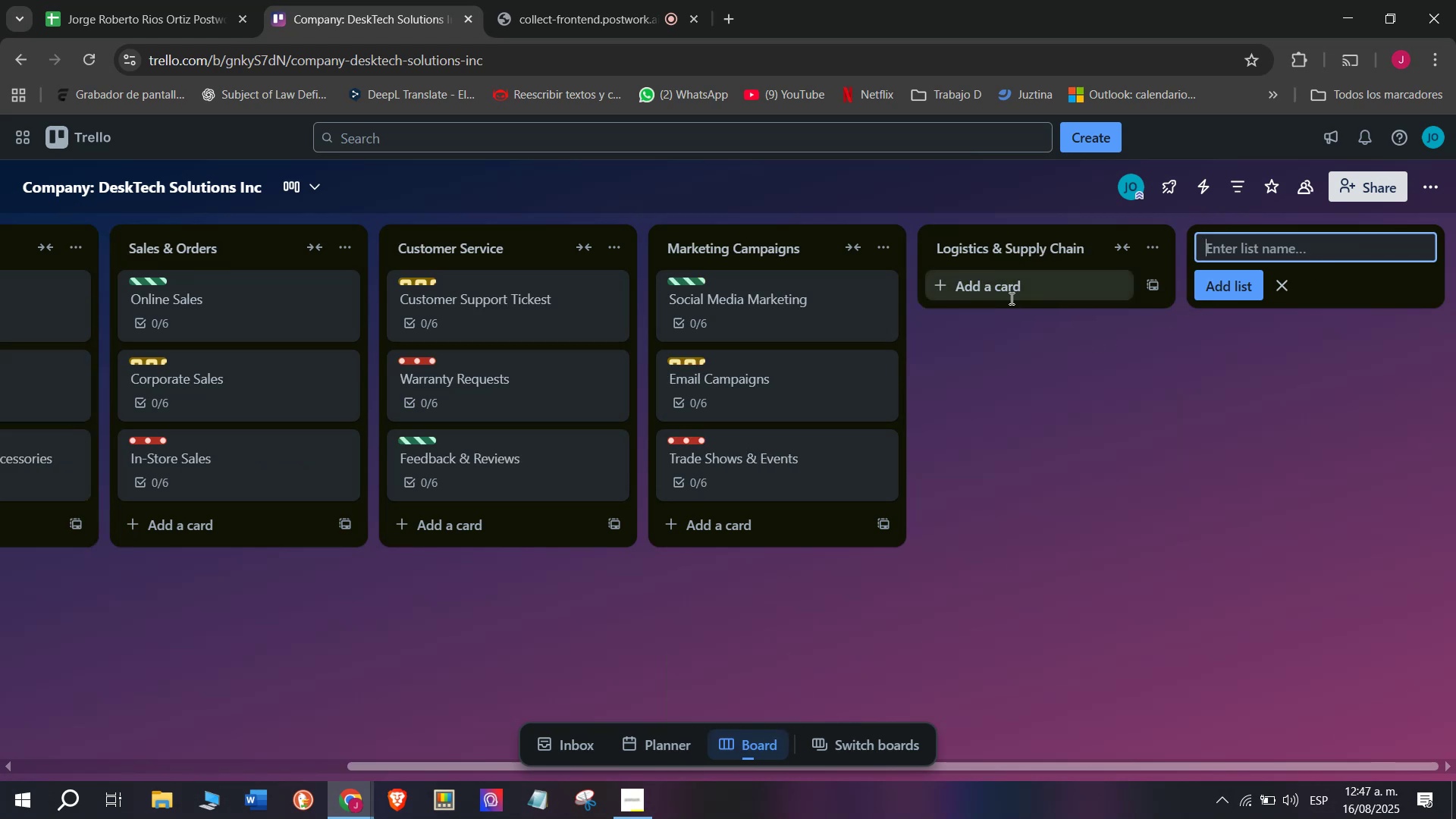 
double_click([1010, 298])
 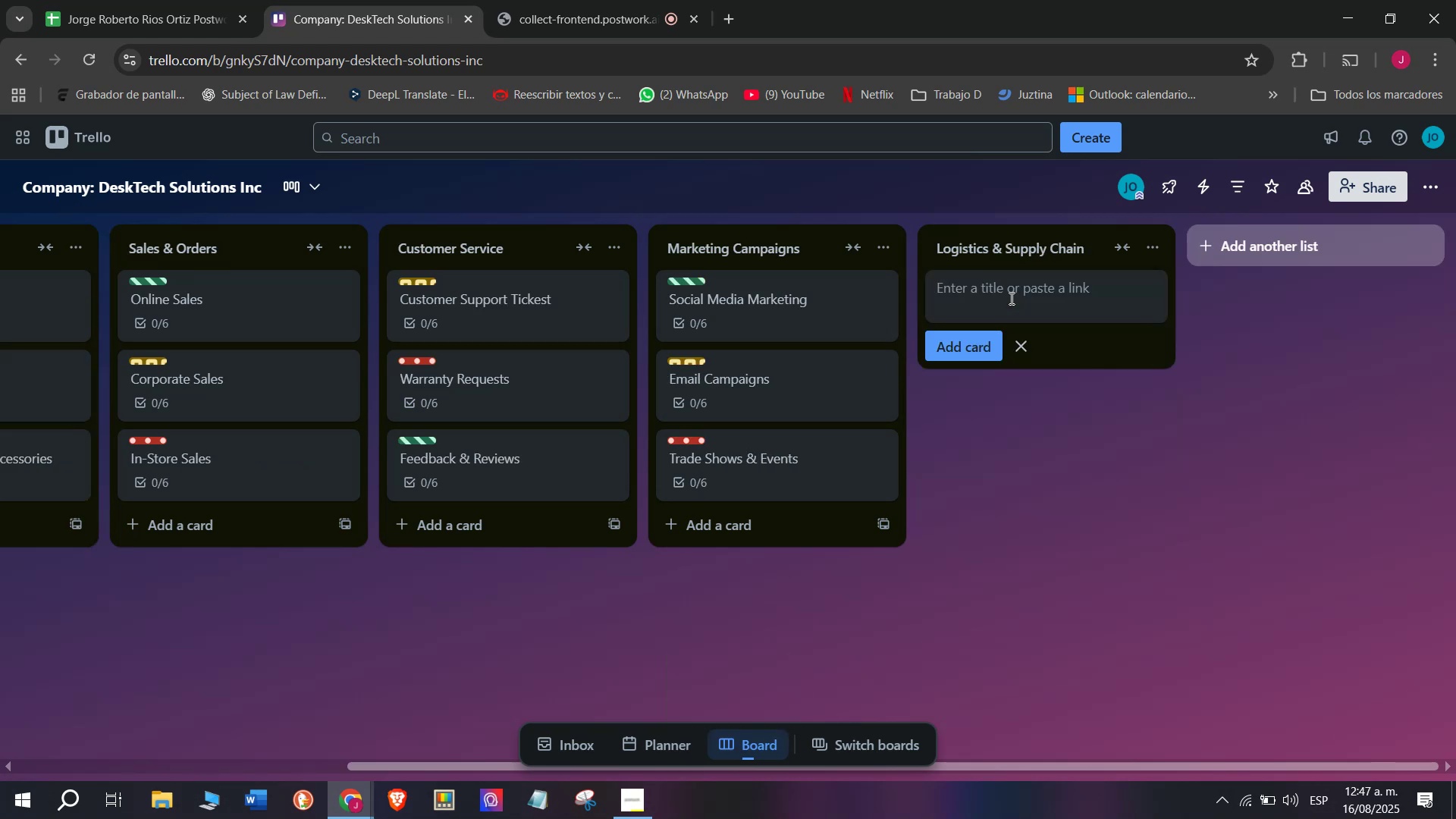 
type(Supplier Managements )
 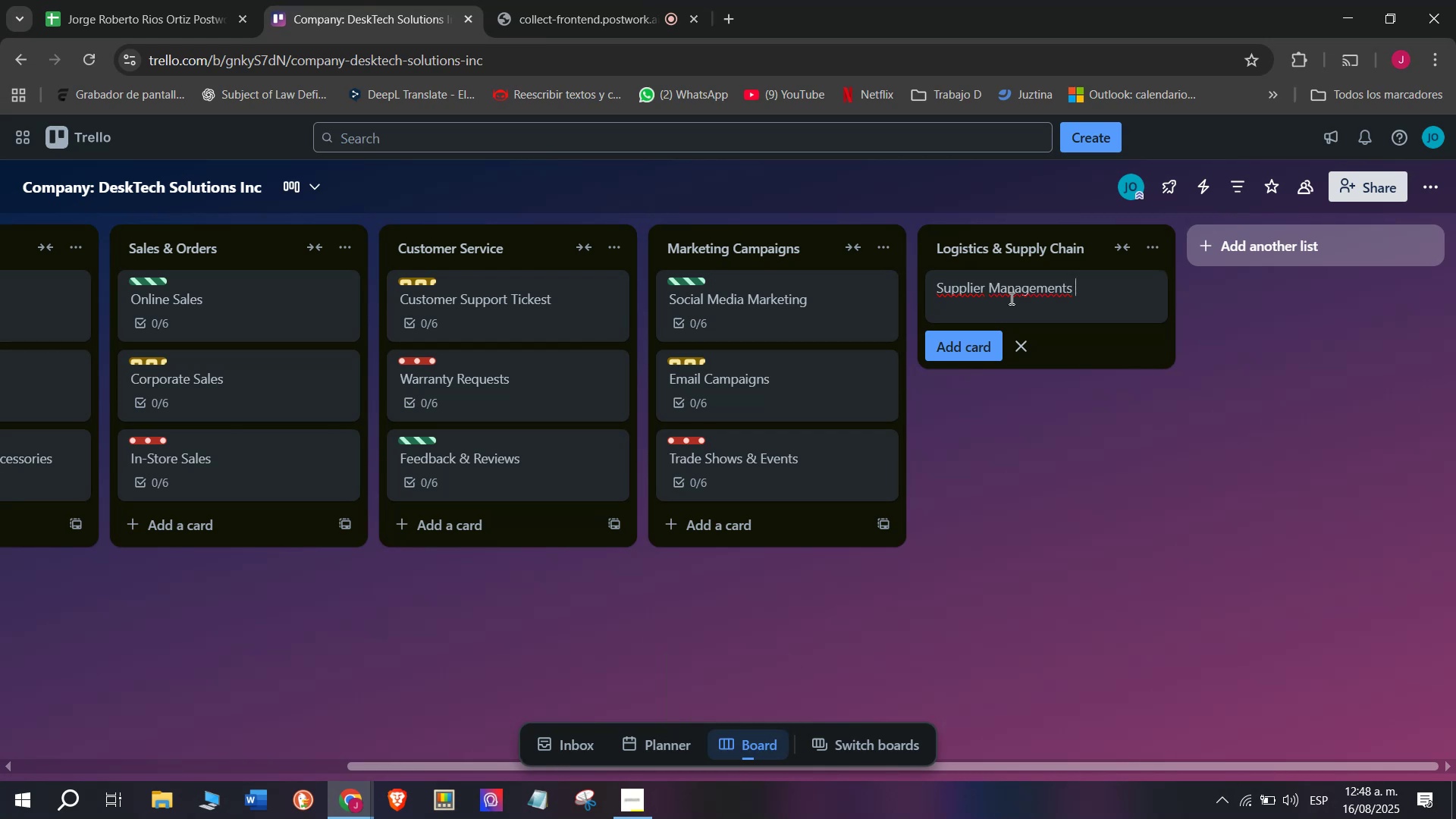 
key(Enter)
 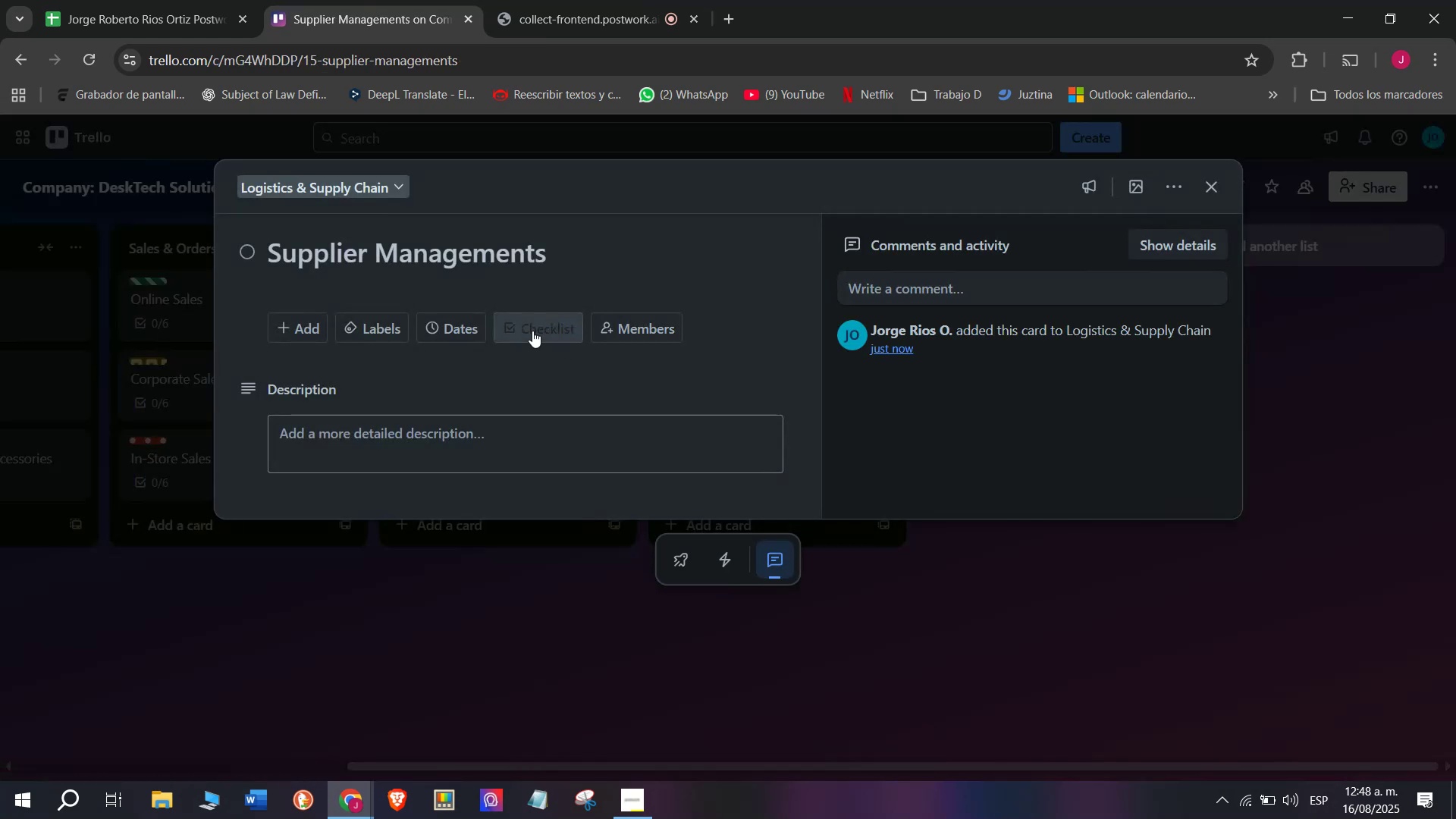 
left_click([551, 566])
 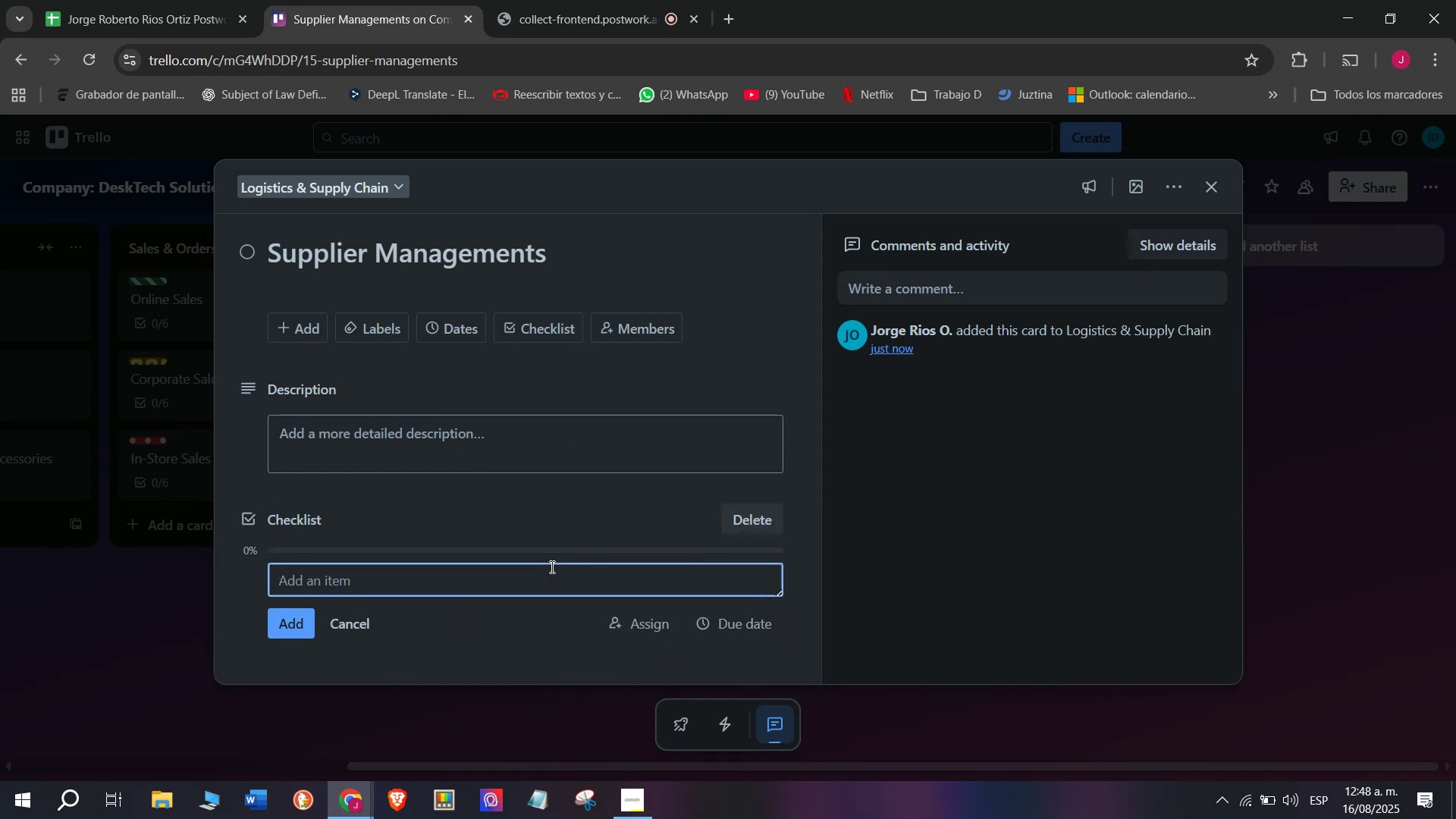 
wait(9.27)
 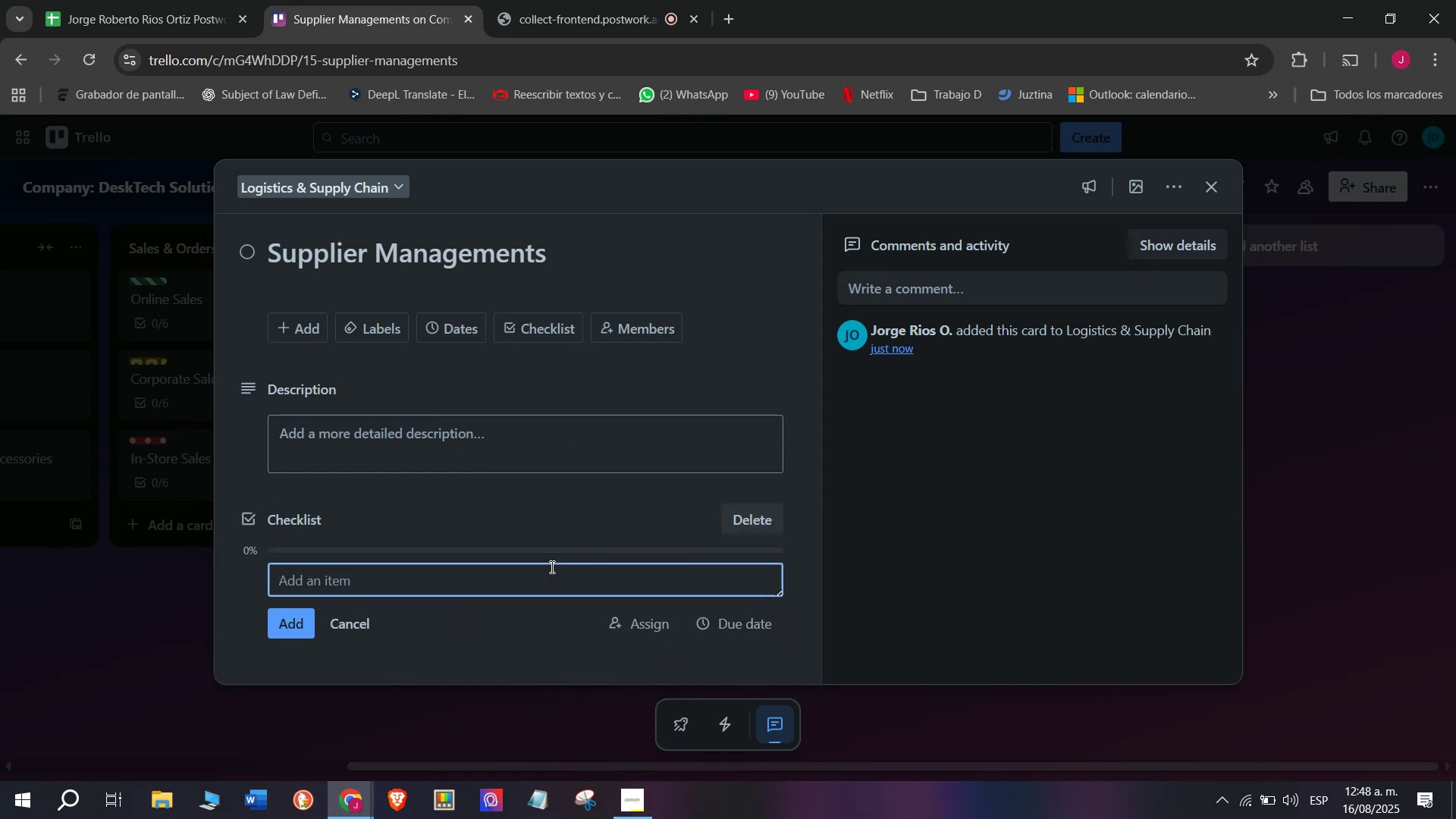 
type(Vqaklide)
key(Backspace)
key(Backspace)
key(Backspace)
key(Backspace)
key(Backspace)
key(Backspace)
key(Backspace)
type(aliode)
key(Backspace)
key(Backspace)
key(Backspace)
type(datye)
key(Backspace)
key(Backspace)
type(e Co)
key(Backspace)
key(Backspace)
type(contracts)
 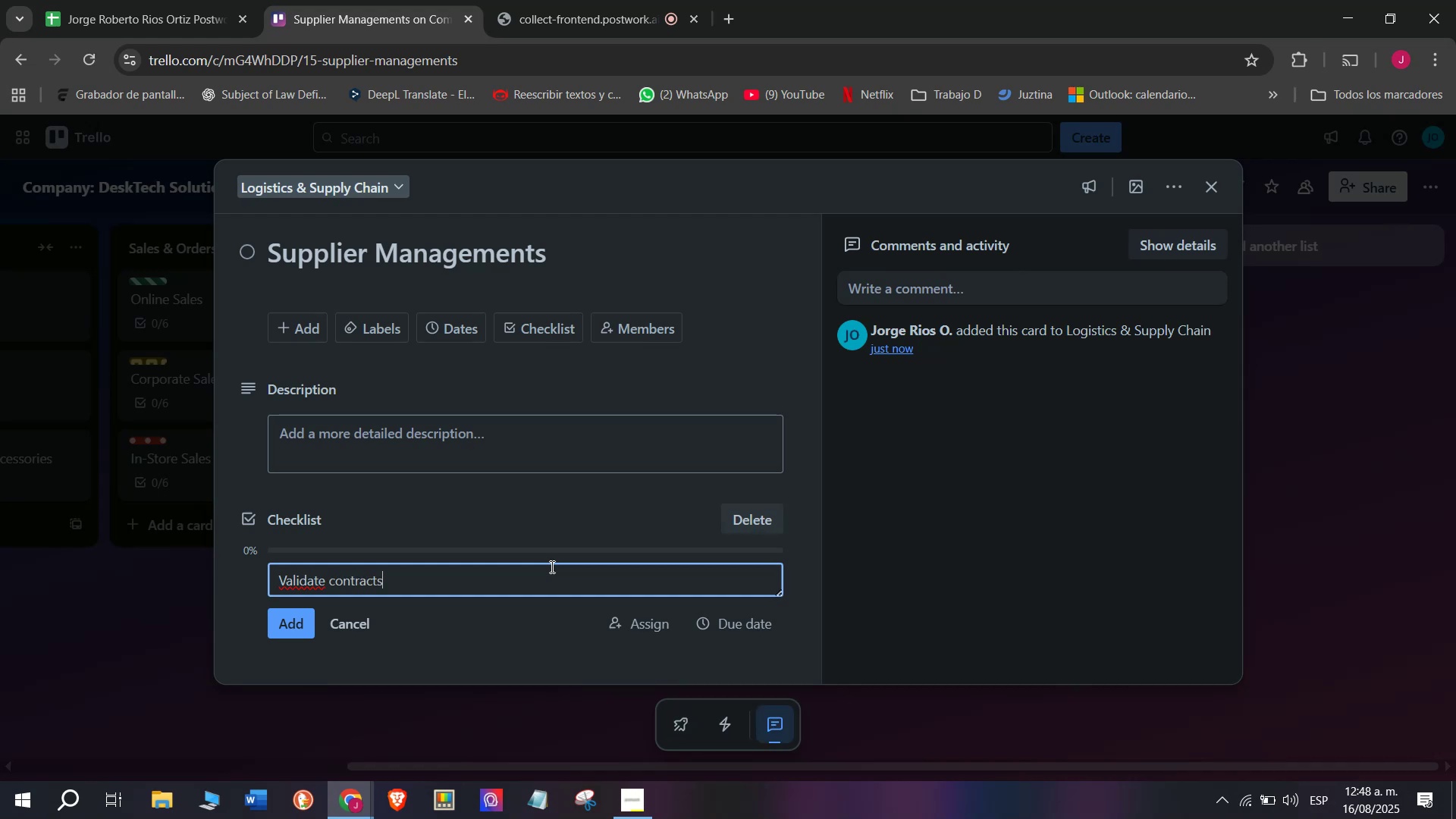 
key(Enter)
 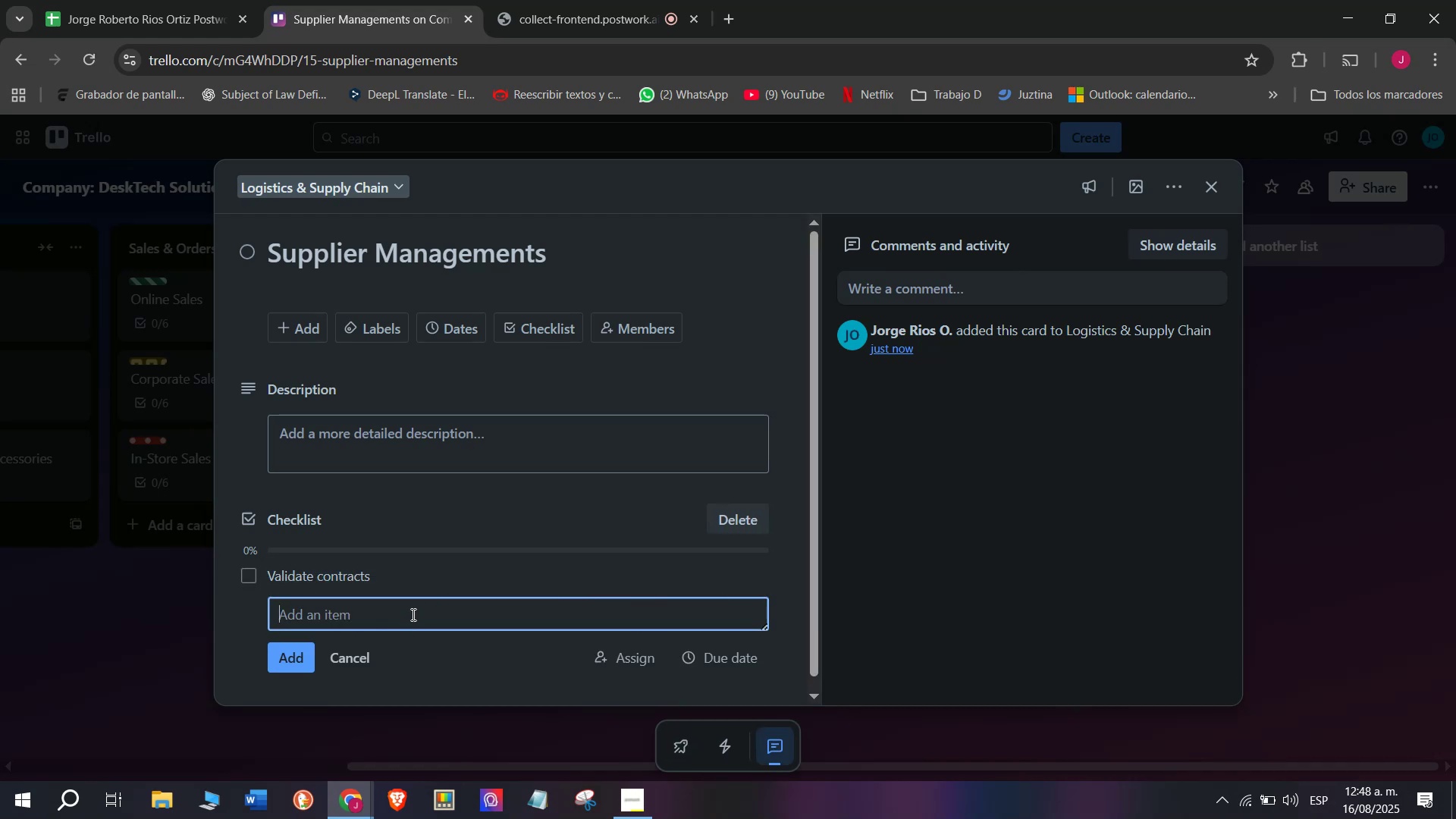 
type(Confri)
key(Backspace)
key(Backspace)
type(irm delivery sa)
key(Backspace)
type(cha)
key(Backspace)
type(edules)
 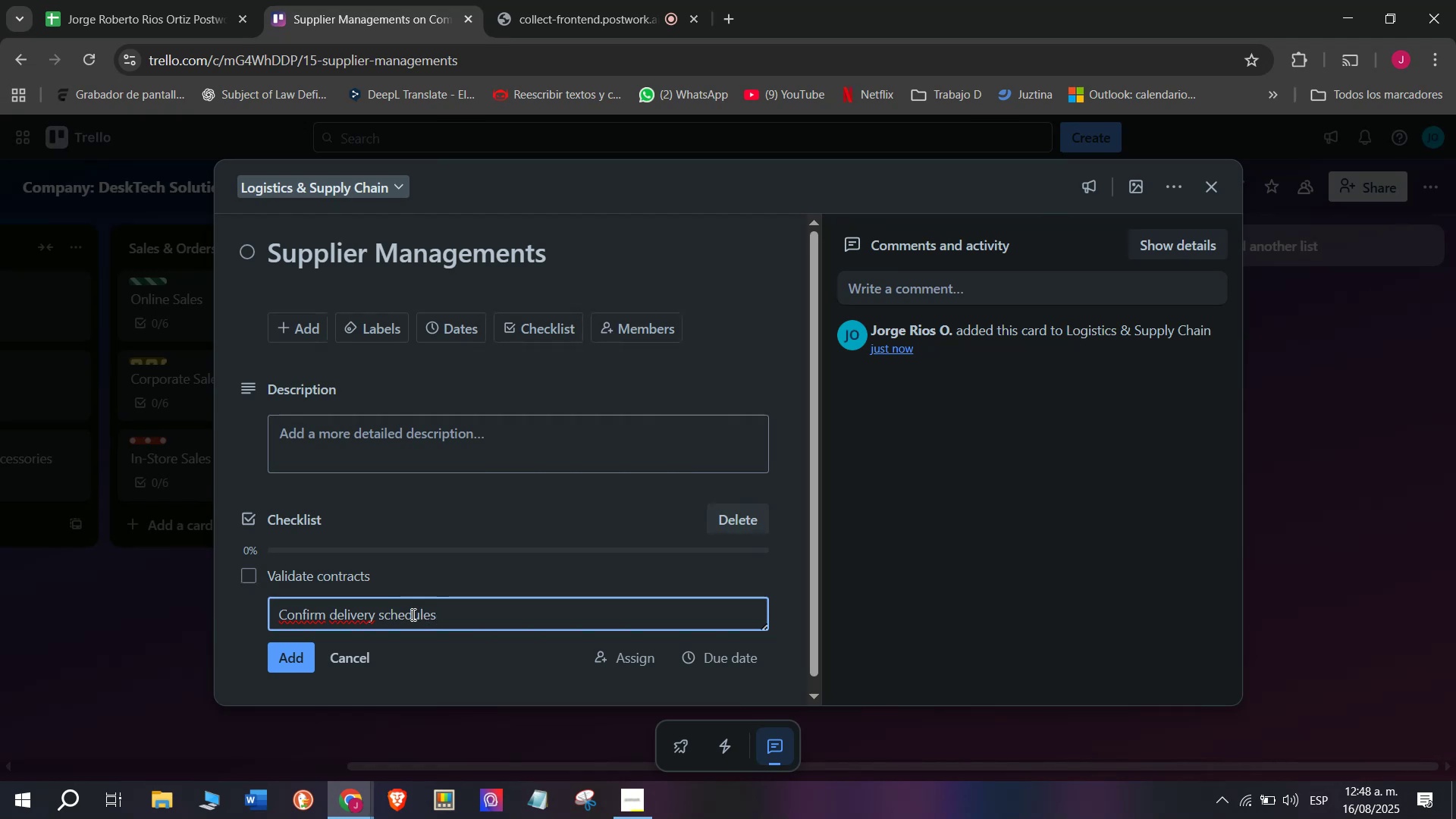 
key(Enter)
 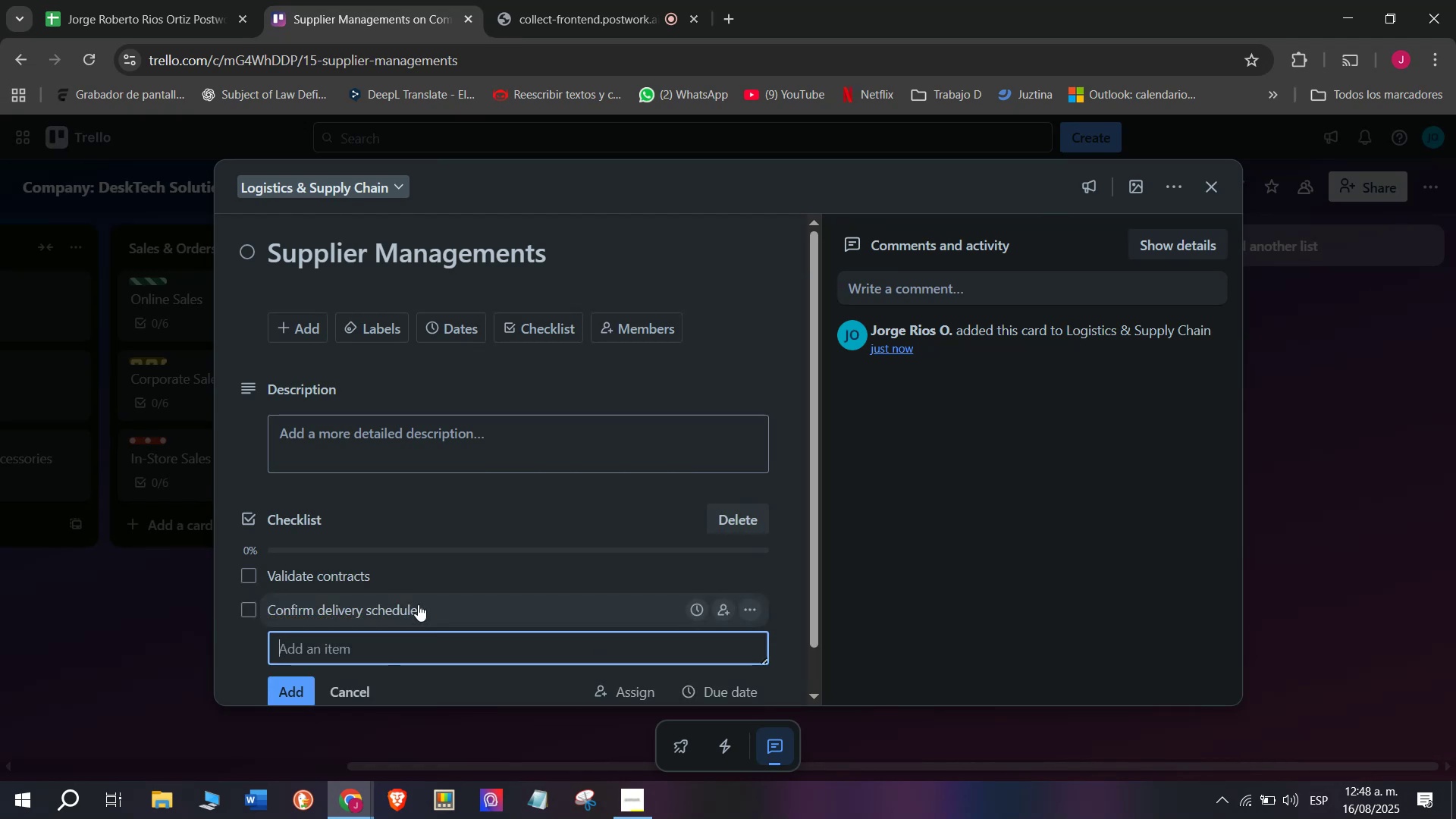 
left_click([422, 643])
 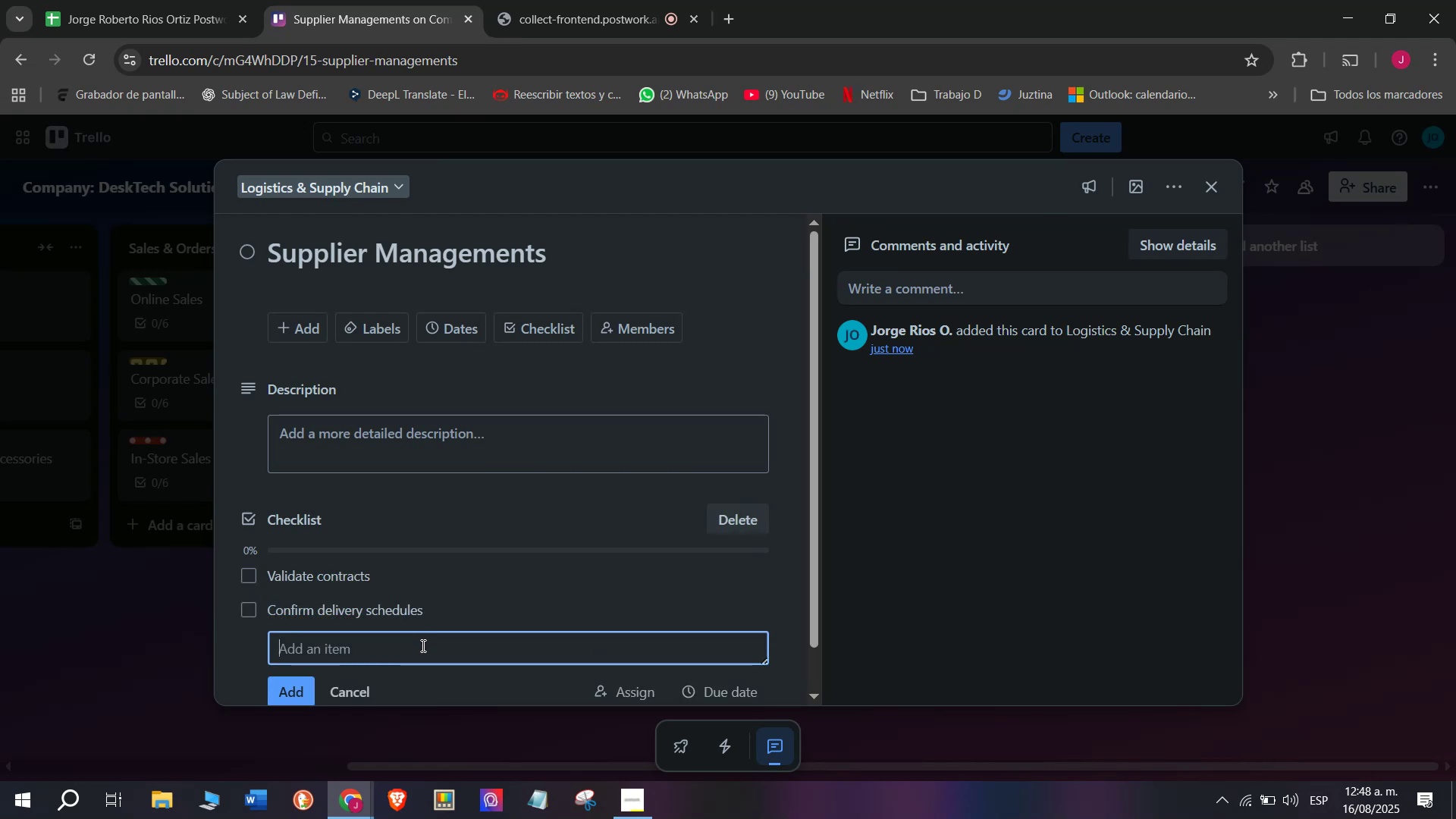 
type(Track materuia)
key(Backspace)
key(Backspace)
key(Backspace)
type(ial qwu)
key(Backspace)
key(Backspace)
type(uality)
 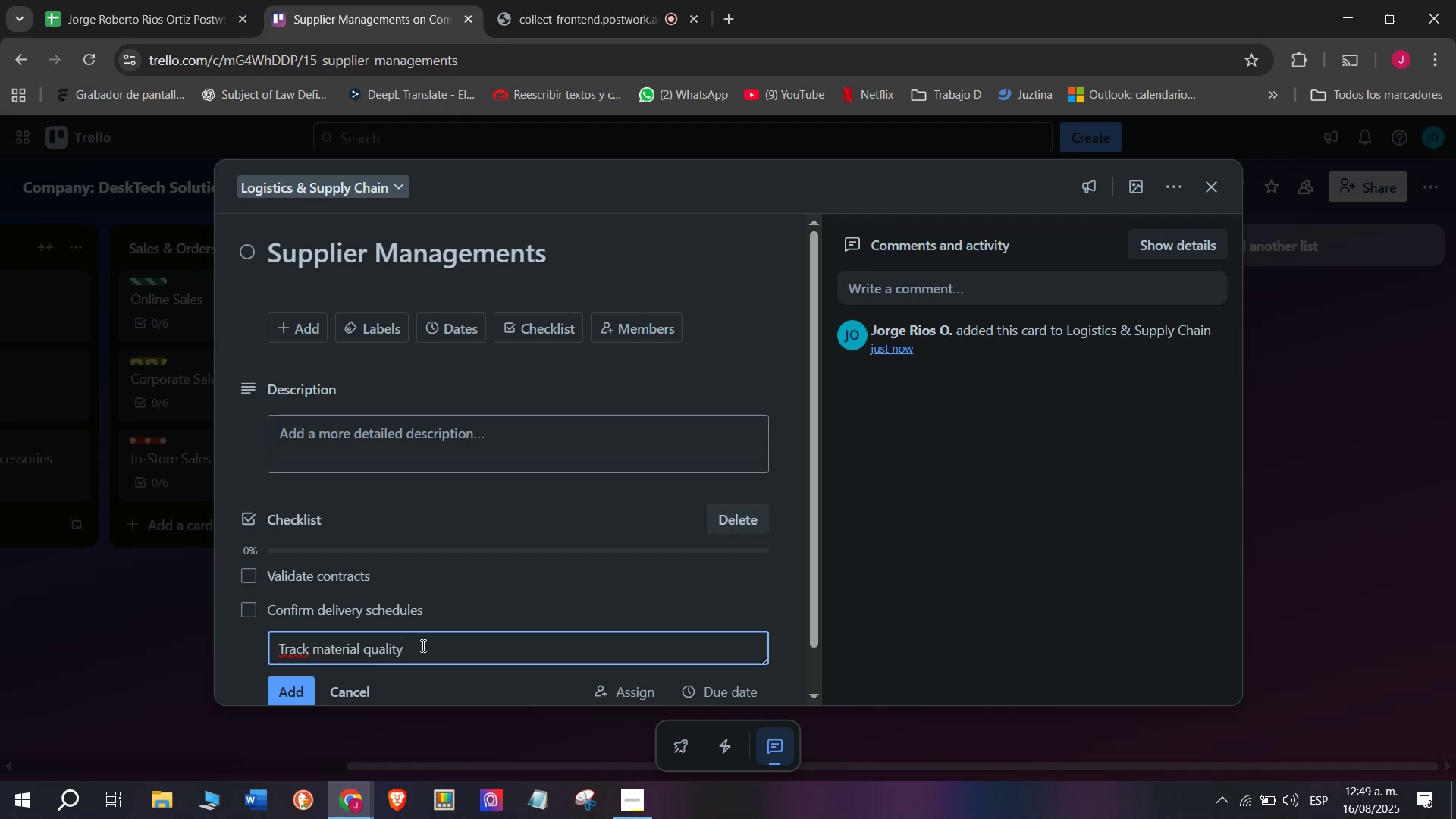 
key(Enter)
 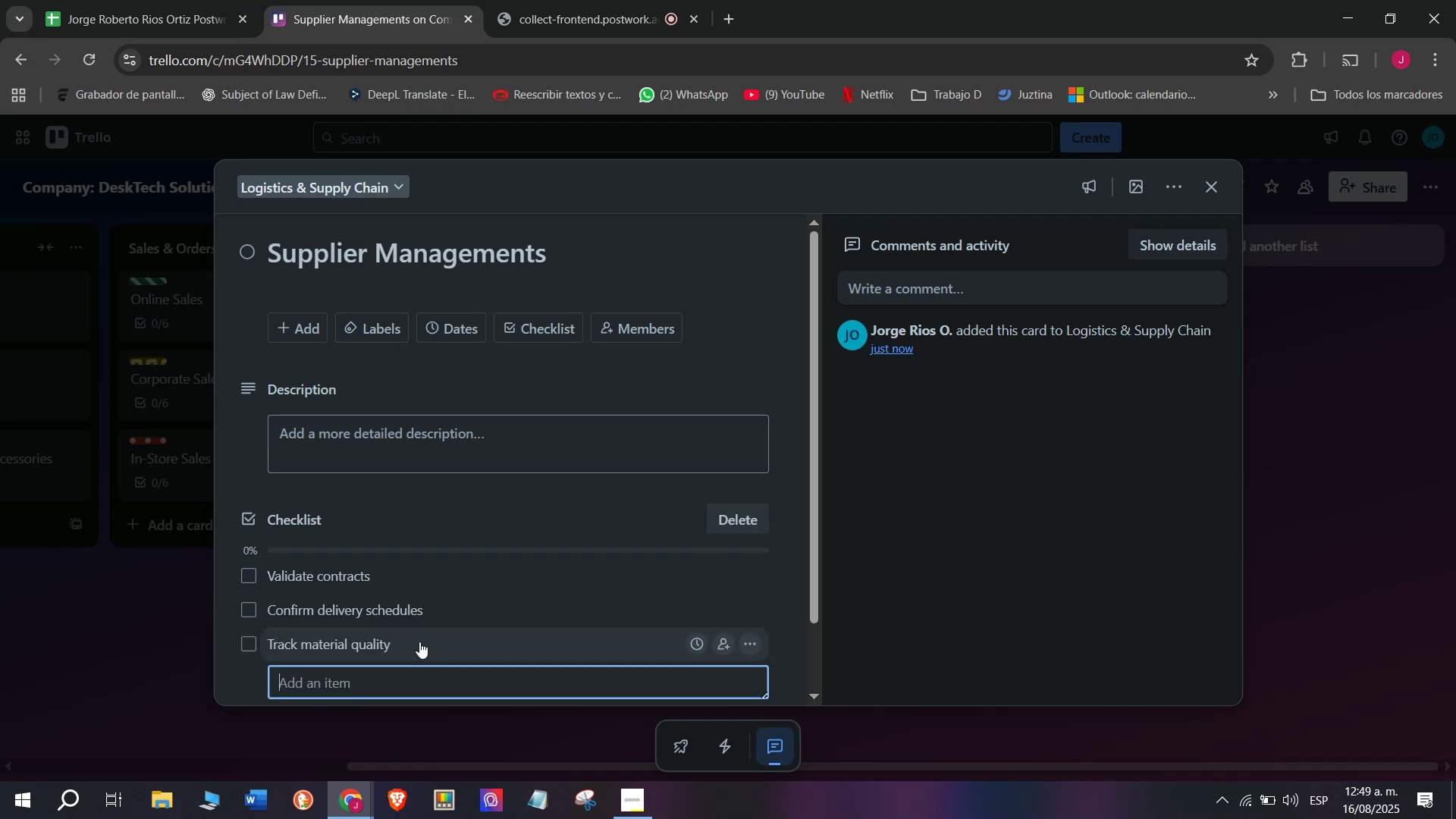 
scroll: coordinate [419, 642], scroll_direction: down, amount: 2.0
 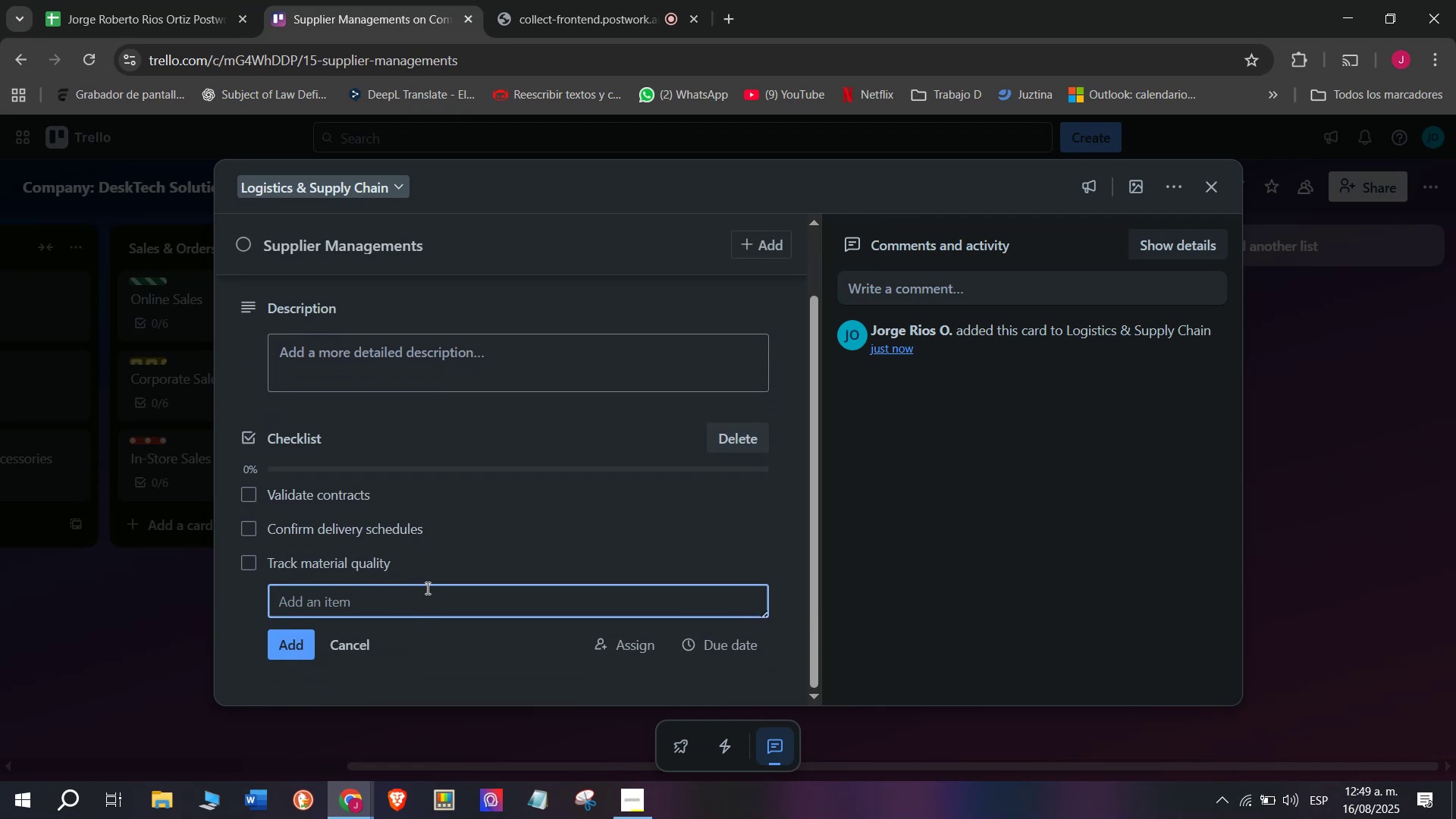 
type(NWE)
key(Backspace)
key(Backspace)
type(E)
key(Backspace)
type(egotiate new terms)
 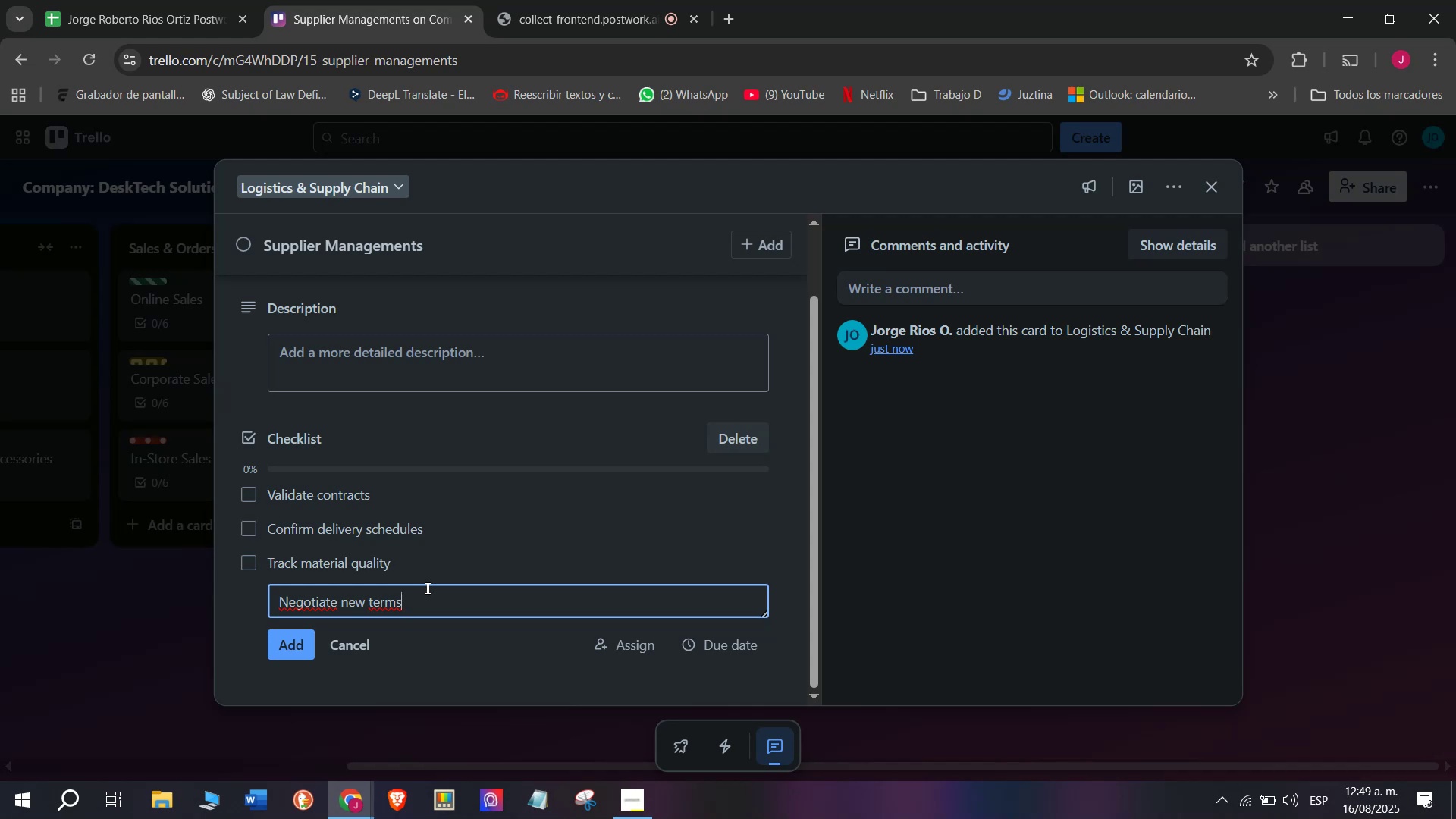 
key(Enter)
 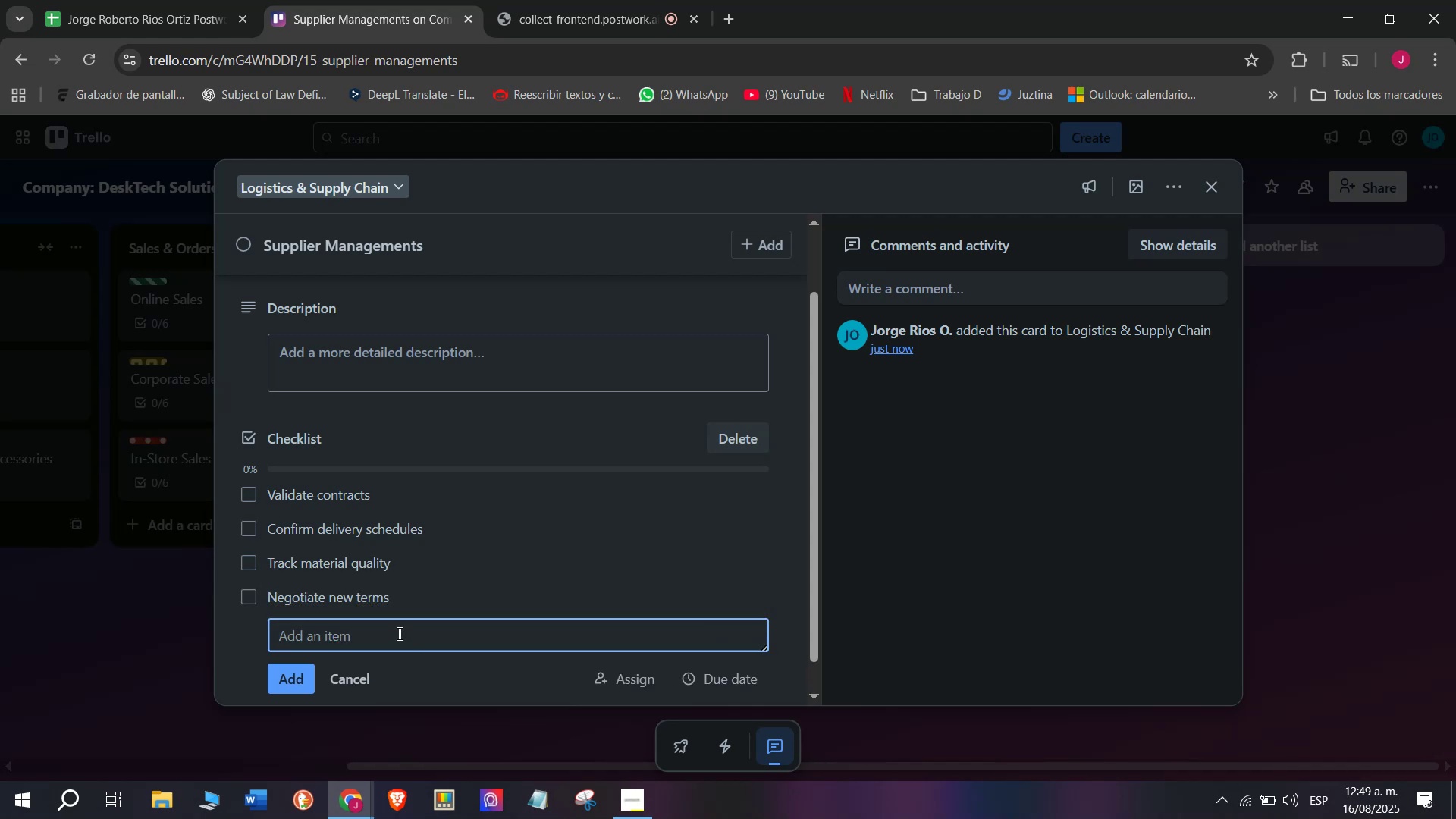 
type(Approve new twer)
key(Backspace)
key(Backspace)
type(er)
key(Backspace)
key(Backspace)
key(Backspace)
type(erms)
 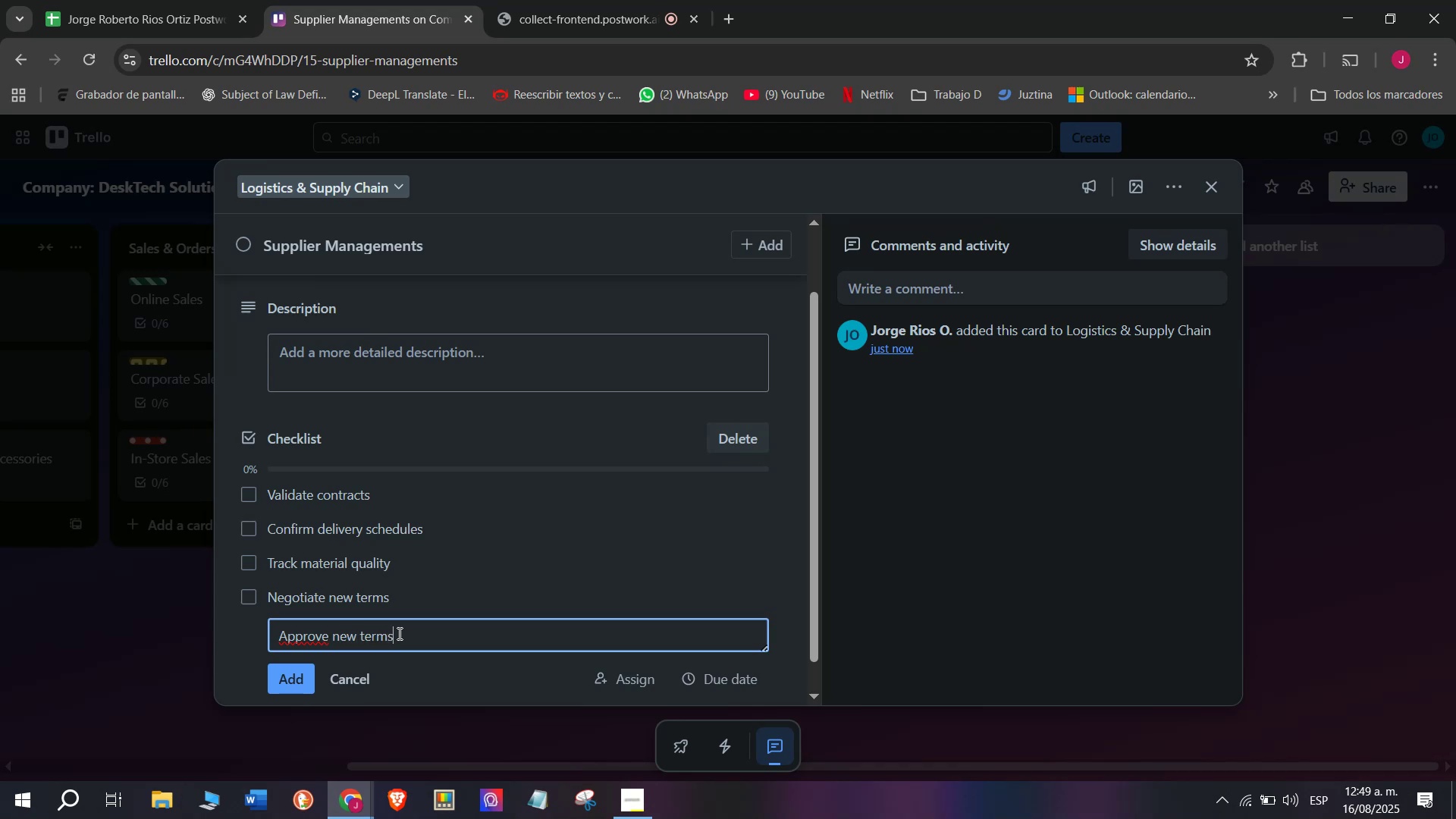 
key(Enter)
 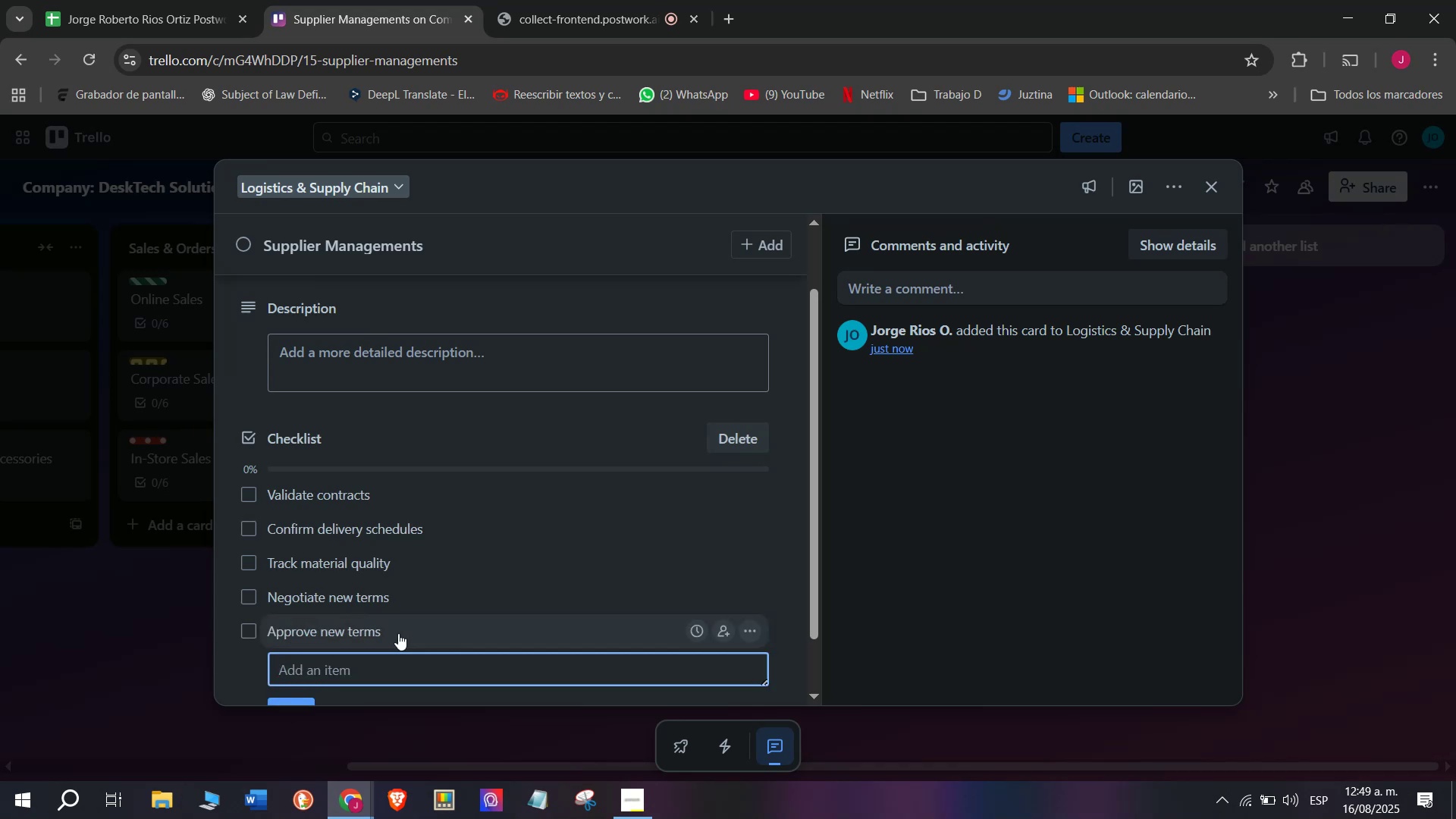 
left_click([398, 633])
 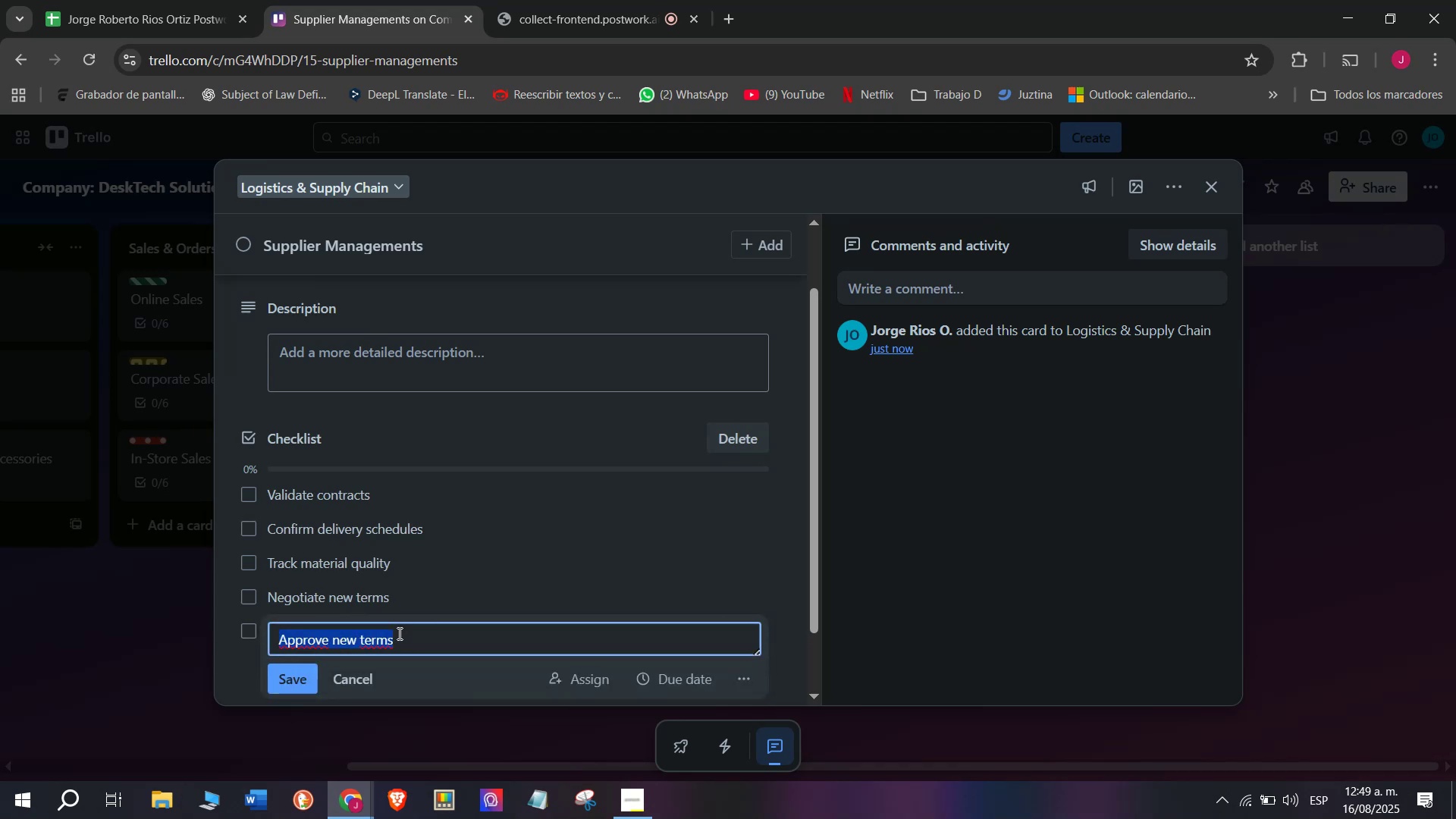 
left_click([398, 633])
 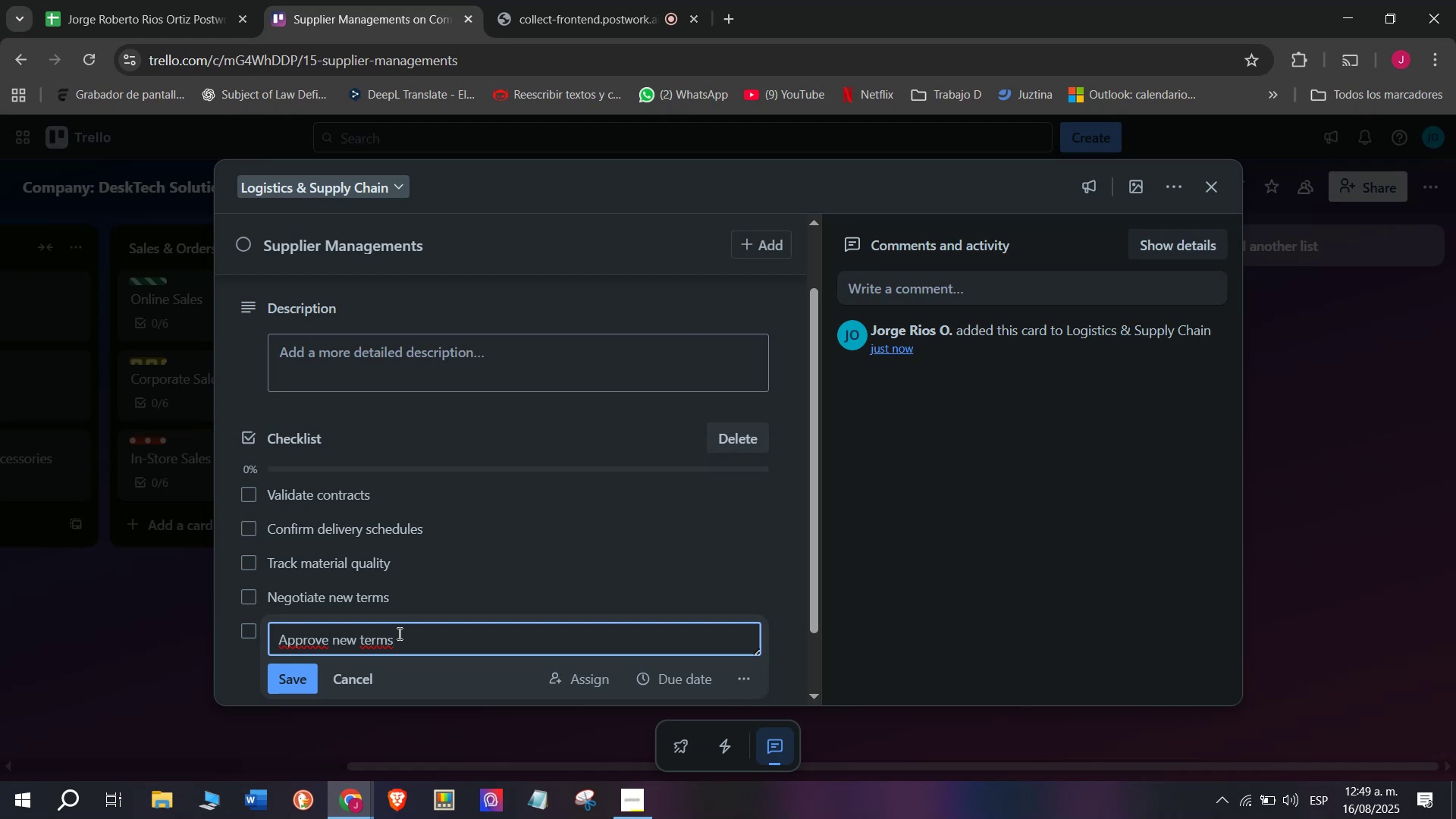 
hold_key(key=Backspace, duration=0.73)
 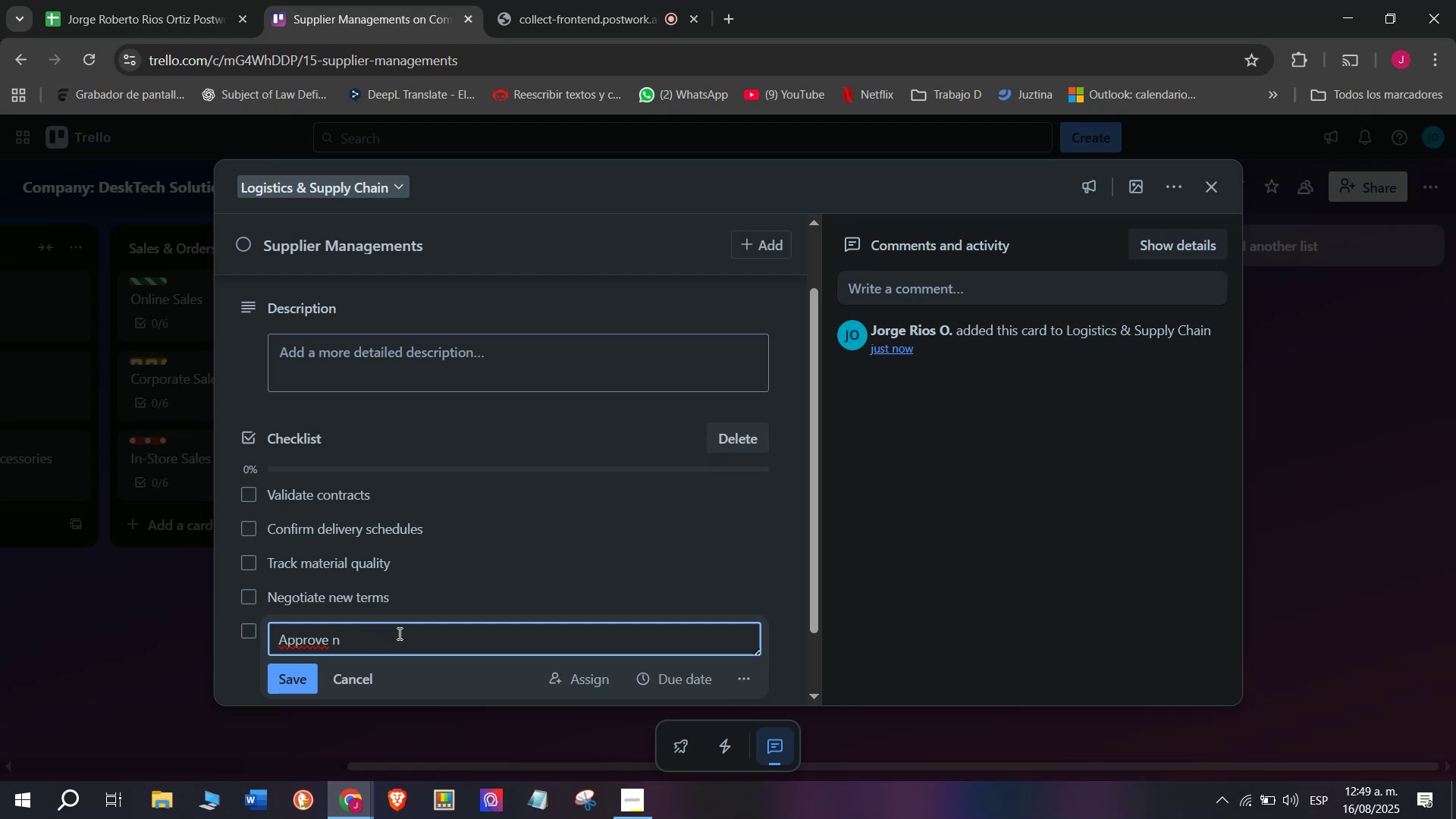 
key(Backspace)
type(invoiic)
key(Backspace)
key(Backspace)
type(ces)
 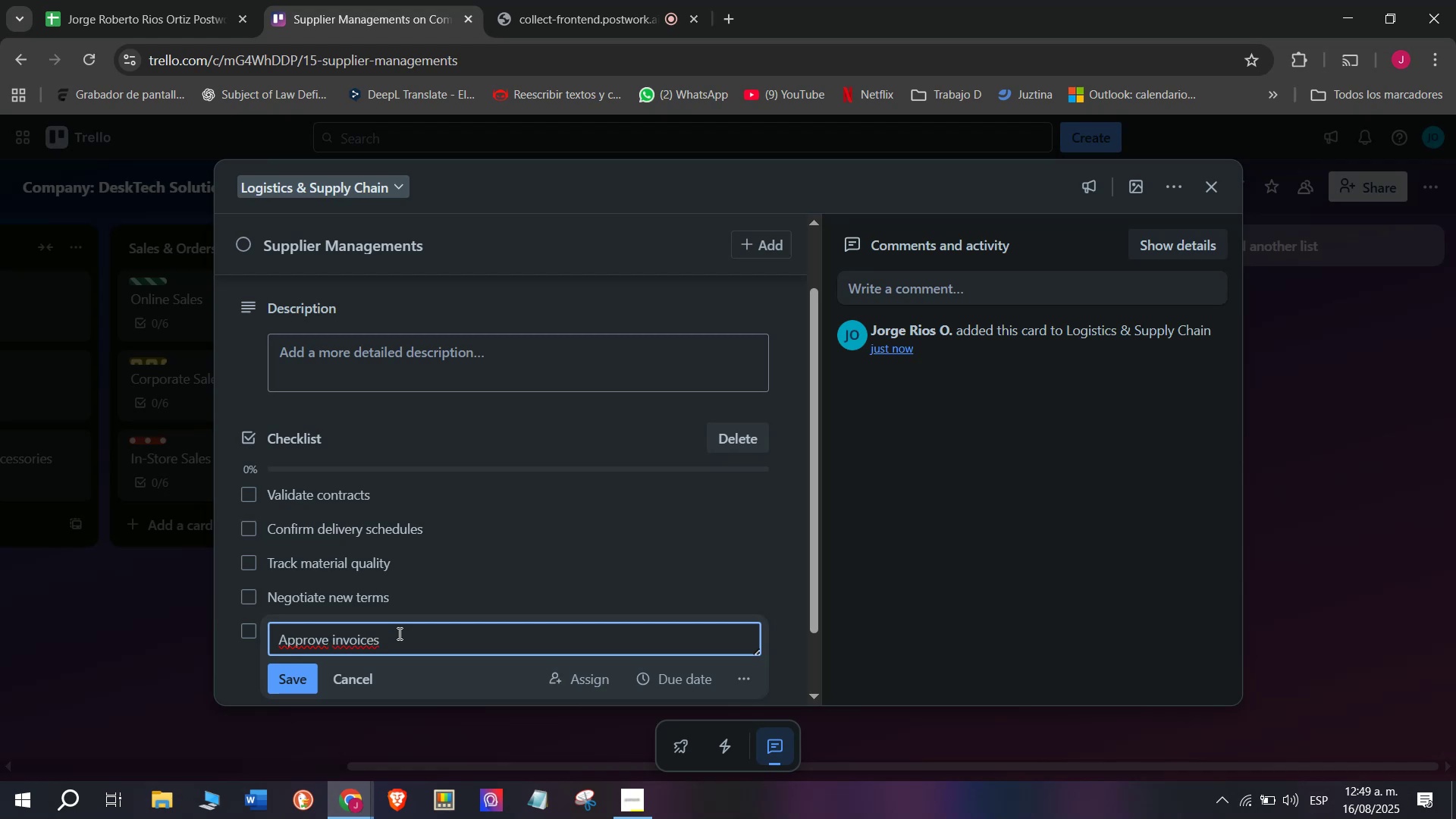 
key(Enter)
 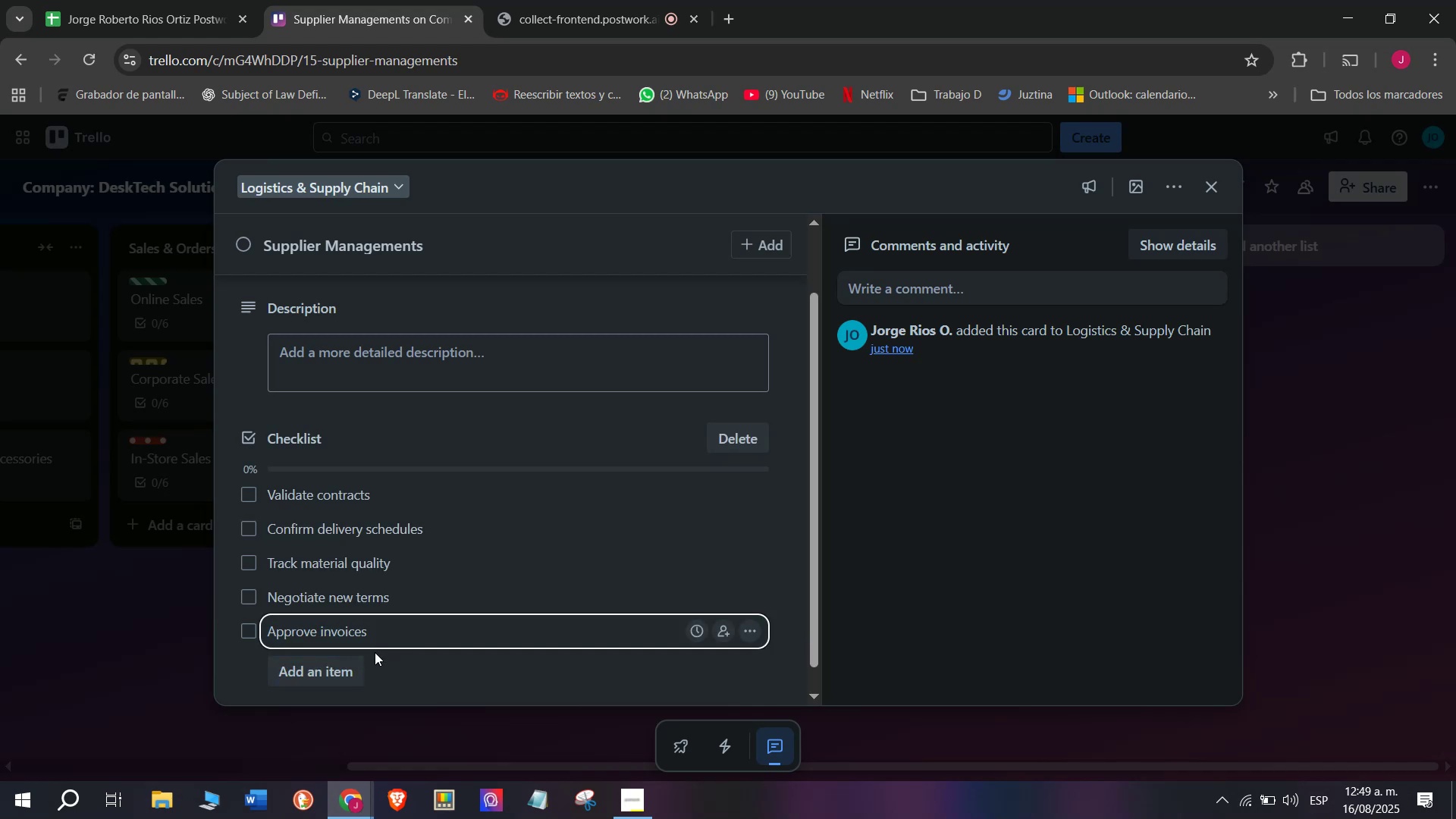 
left_click([350, 666])
 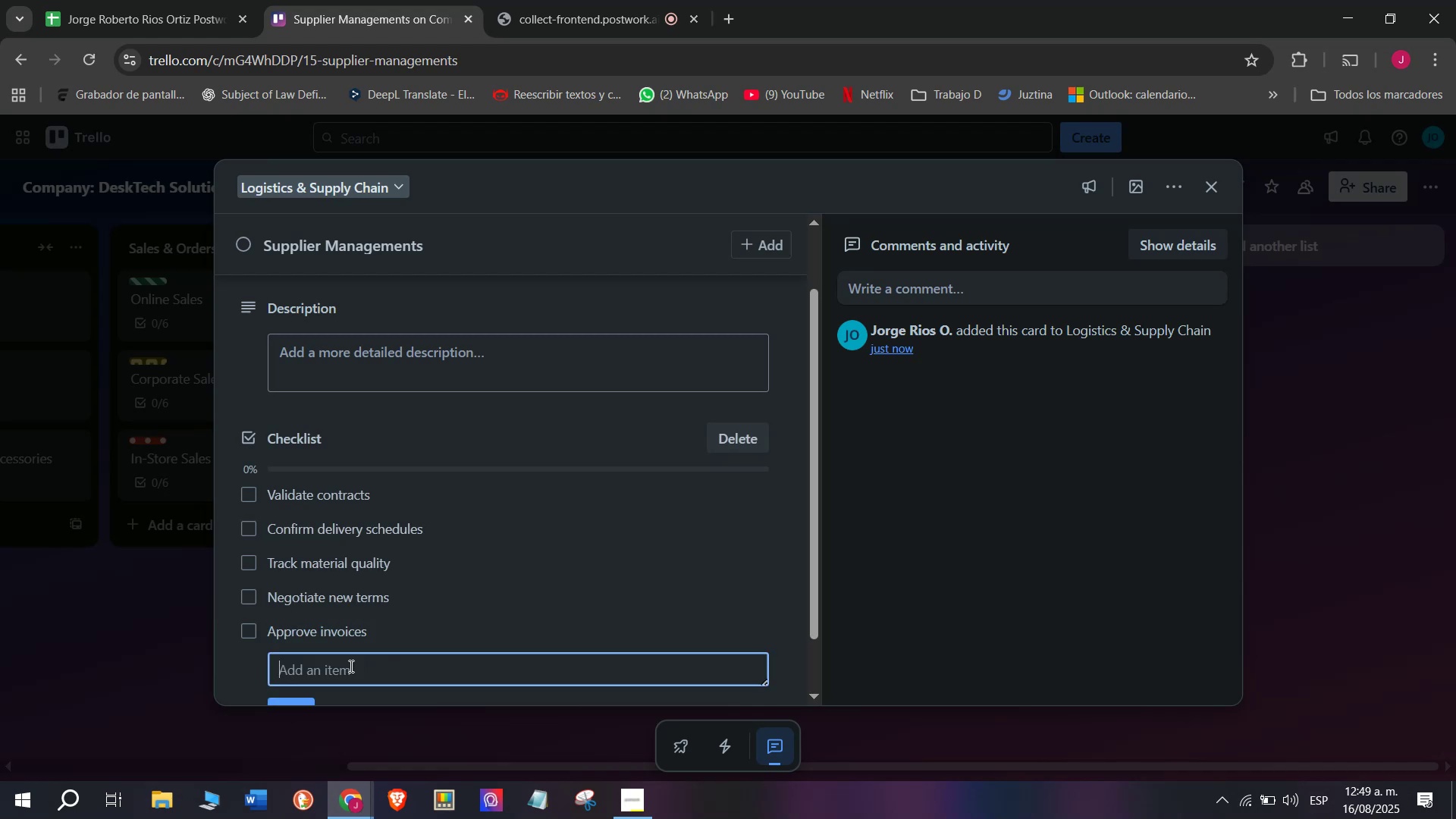 
scroll: coordinate [350, 666], scroll_direction: down, amount: 2.0
 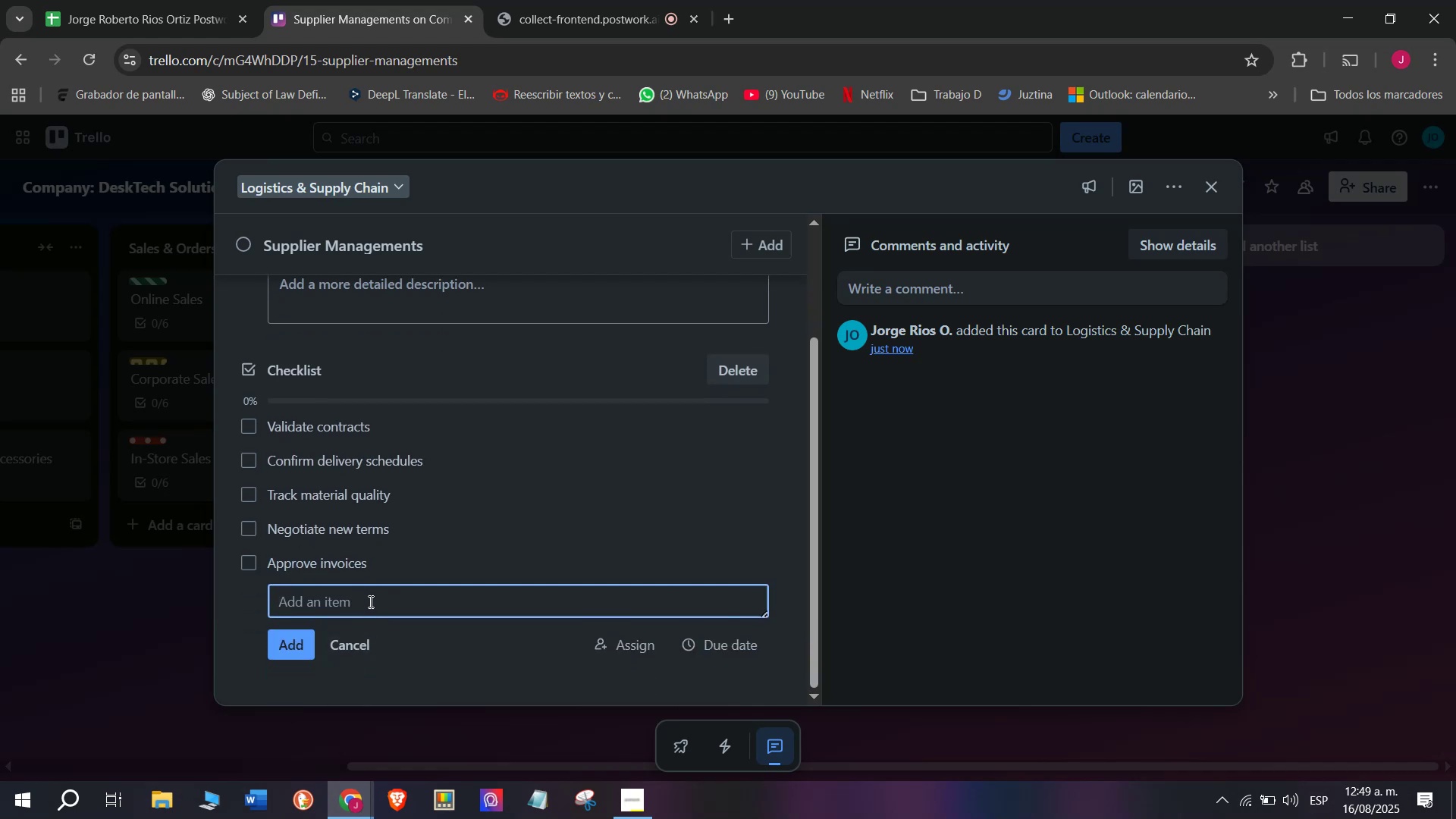 
left_click([370, 601])
 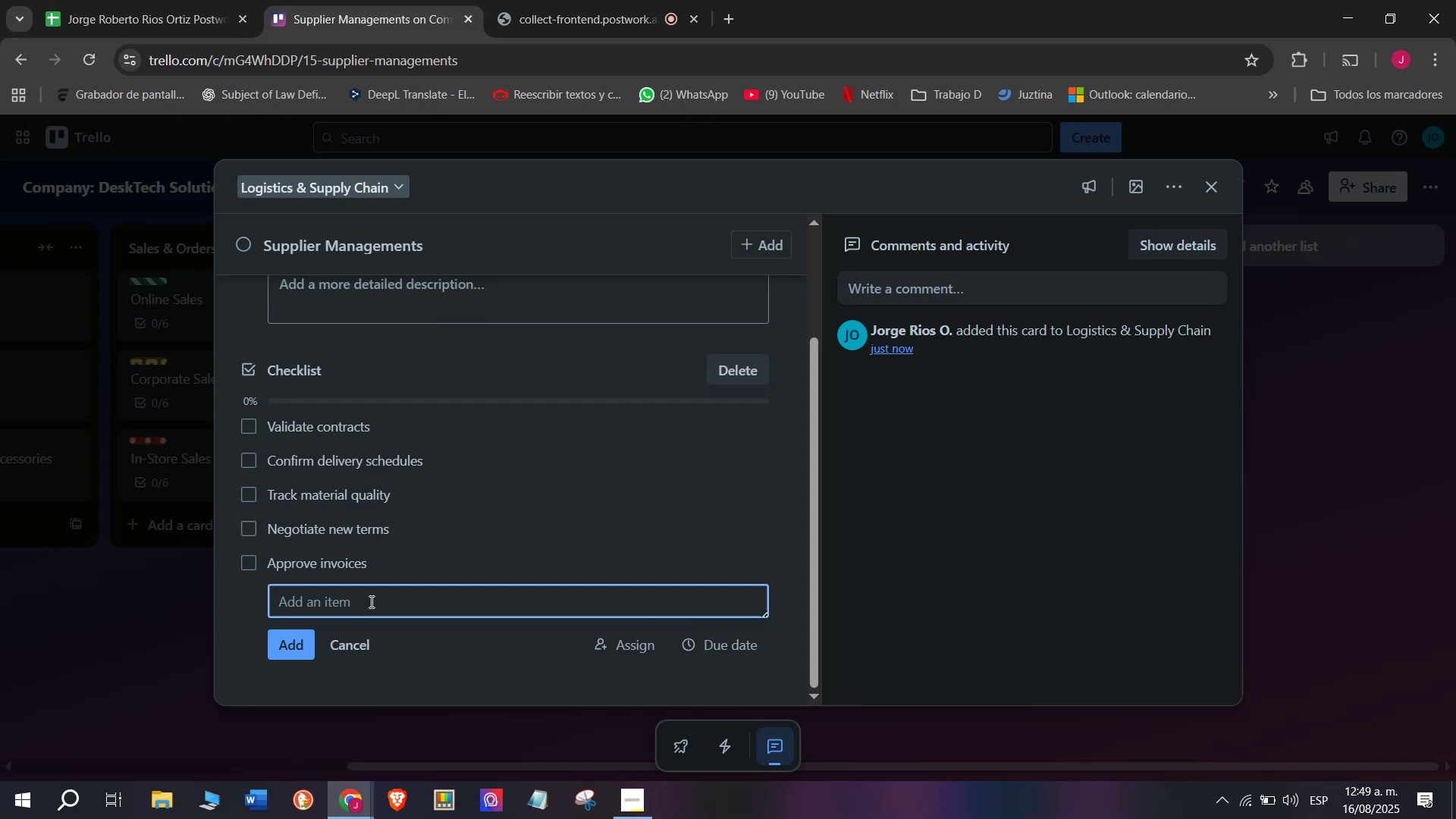 
type(Ratye)
key(Backspace)
key(Backspace)
type(e supplier performance)
 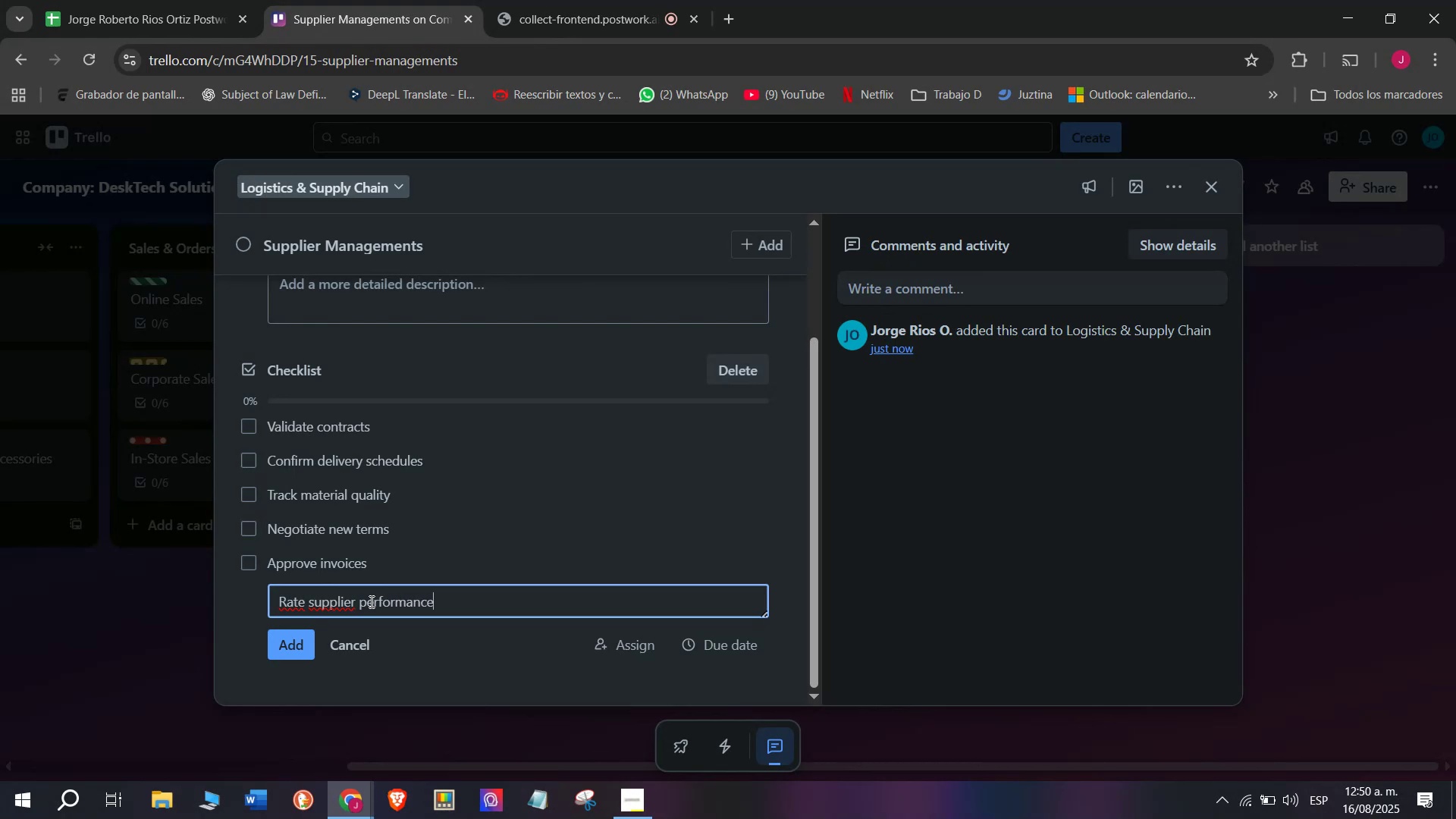 
key(Enter)
 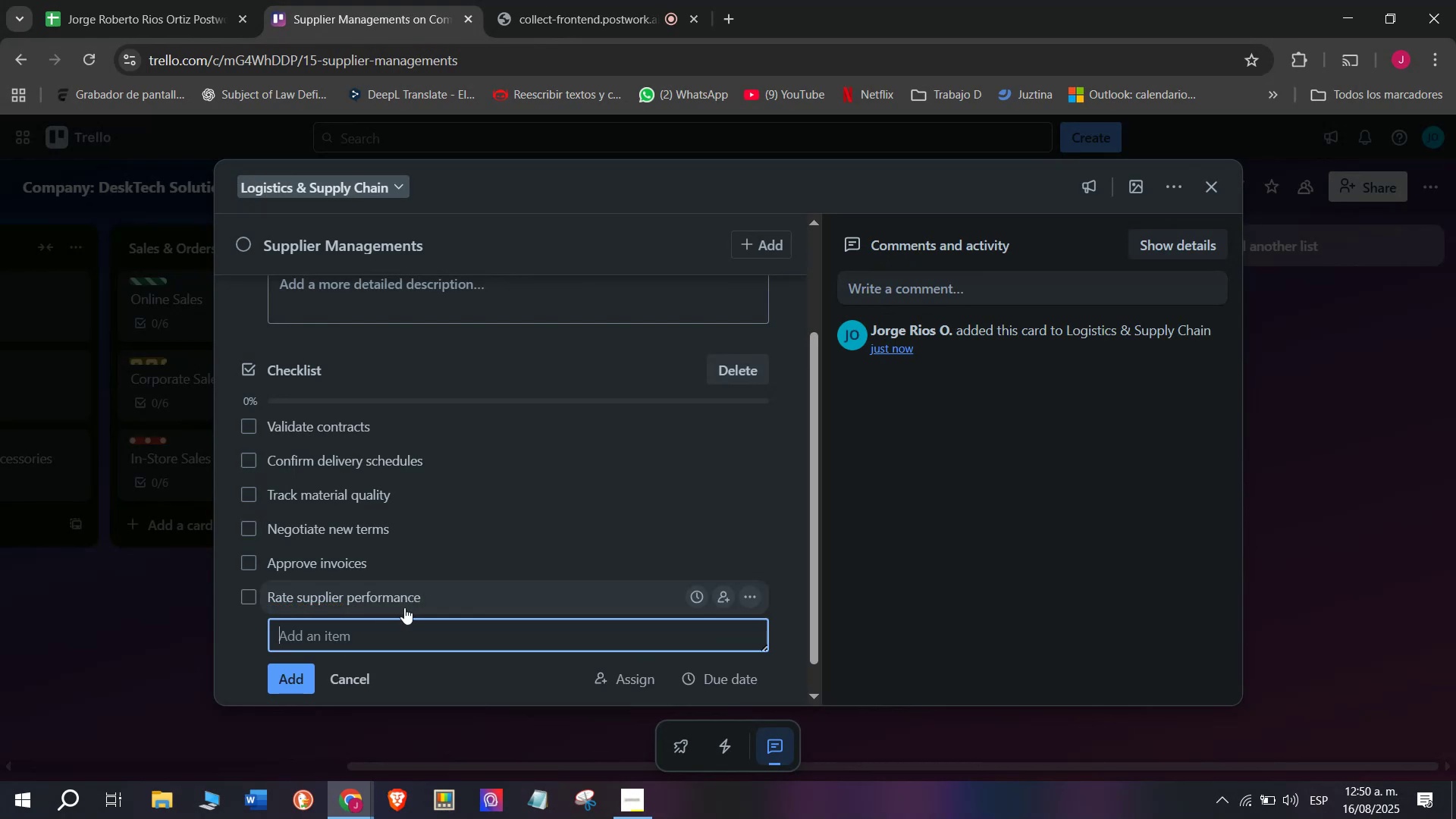 
scroll: coordinate [344, 625], scroll_direction: up, amount: 5.0
 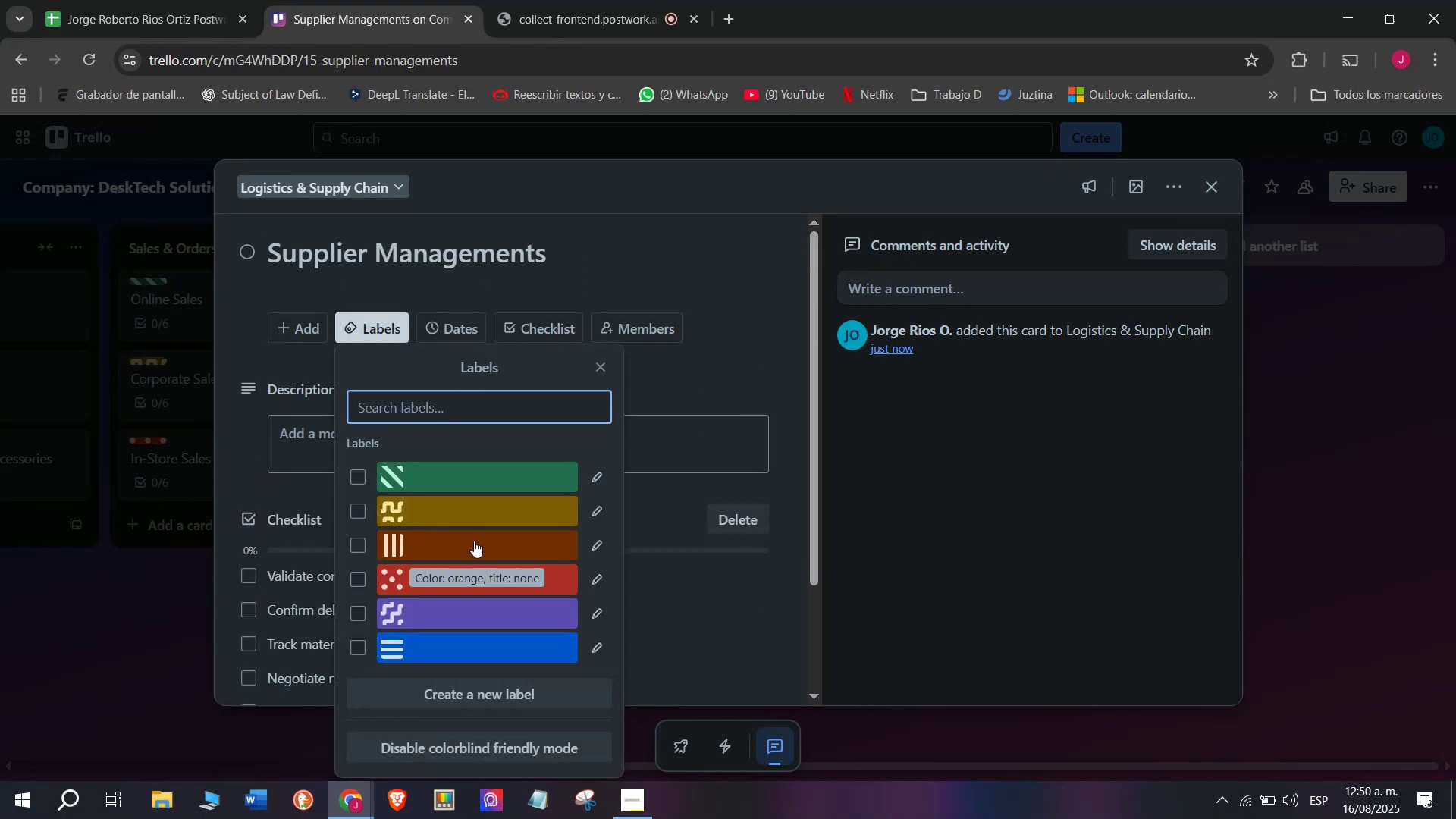 
double_click([107, 611])
 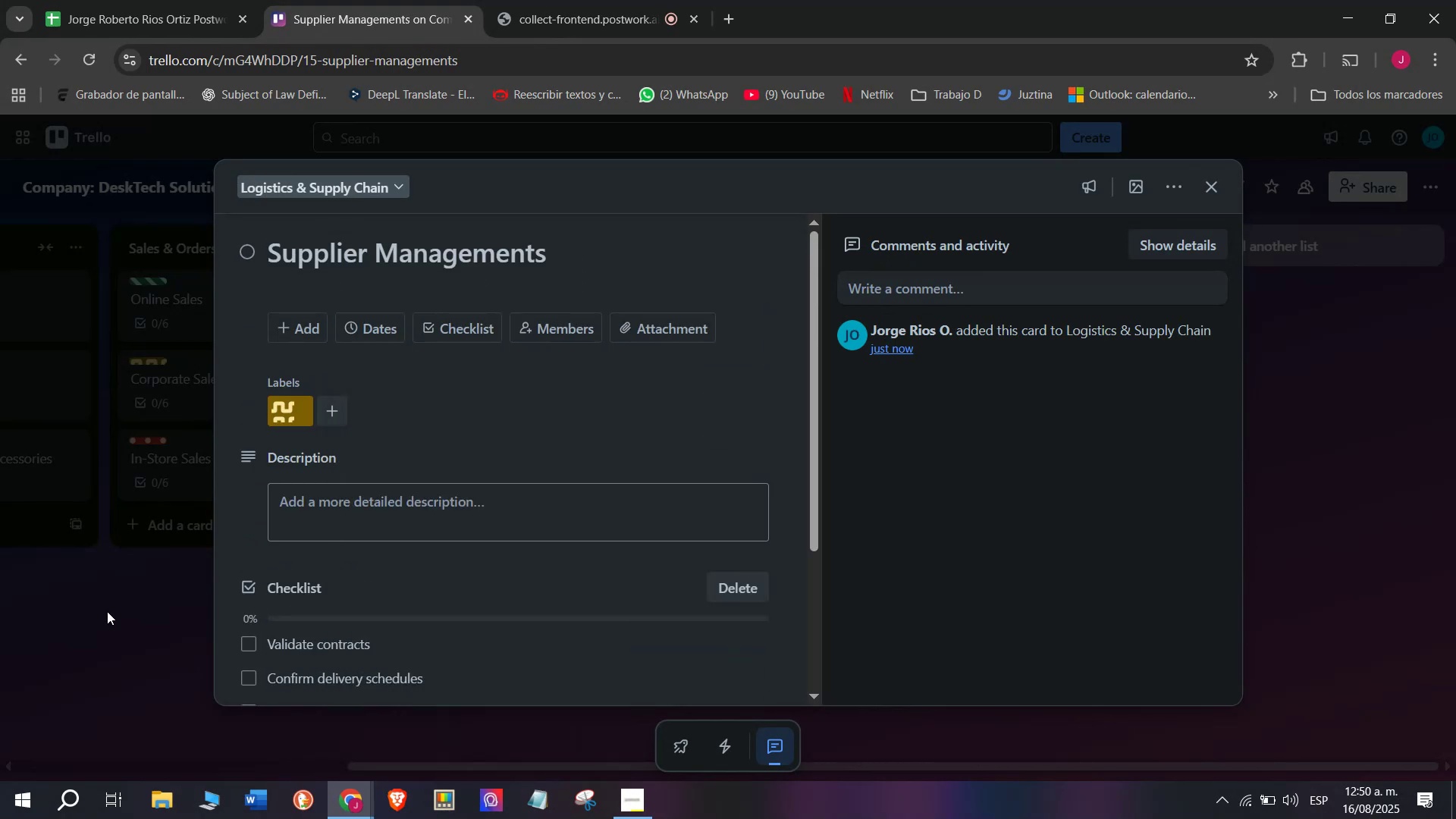 
triple_click([107, 611])
 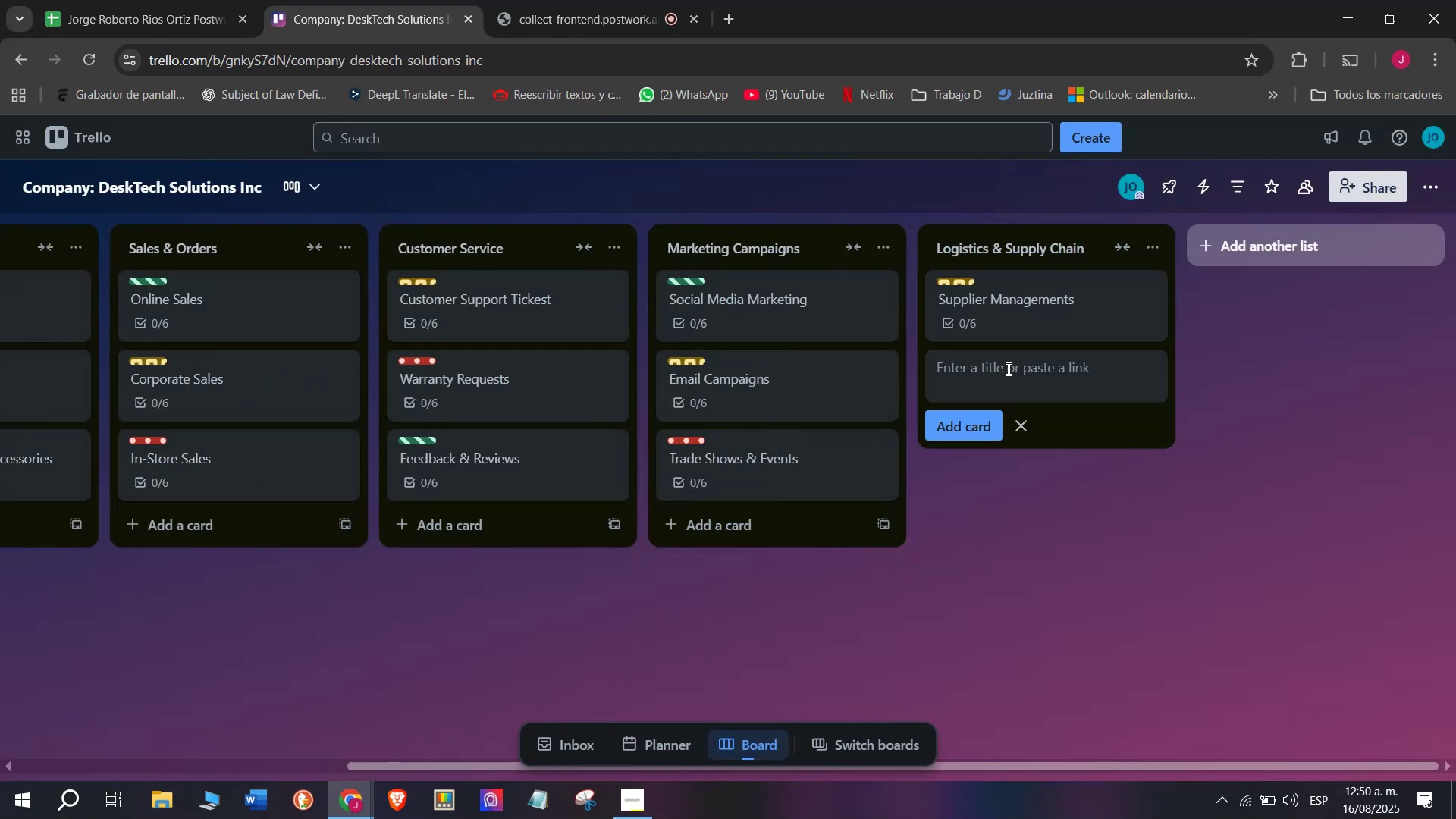 
left_click([1007, 369])
 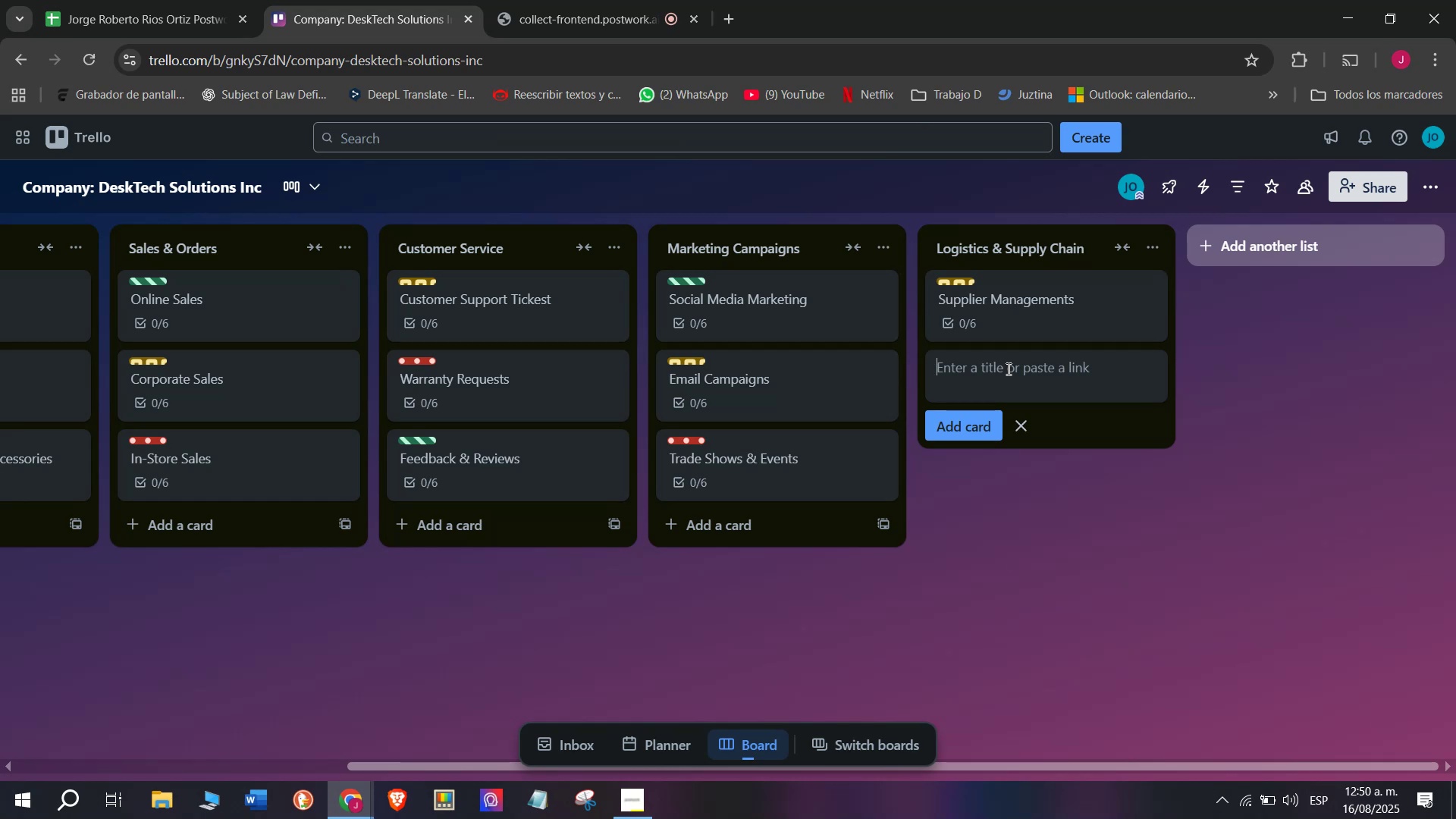 
left_click([1012, 294])
 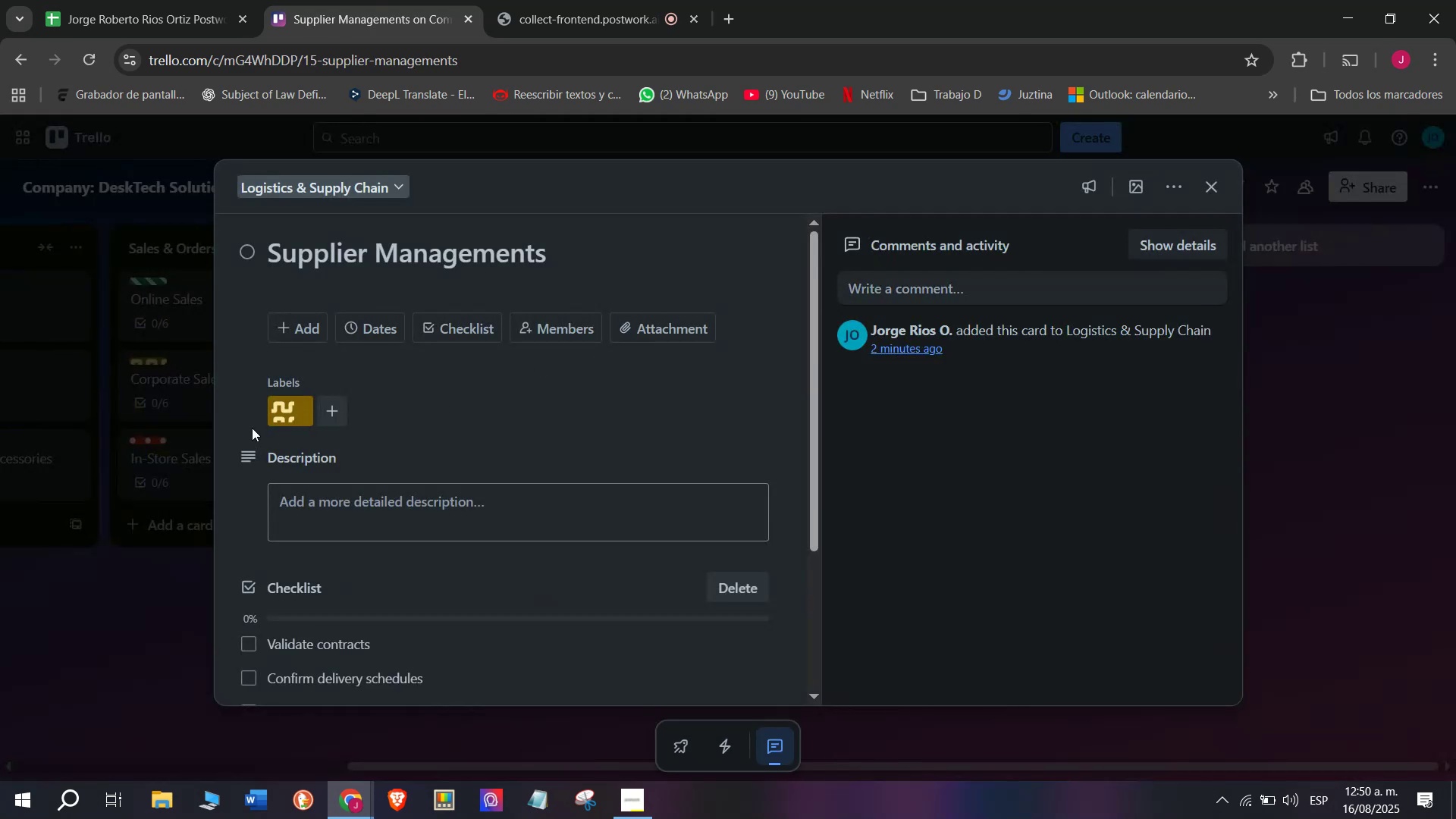 
left_click([287, 408])
 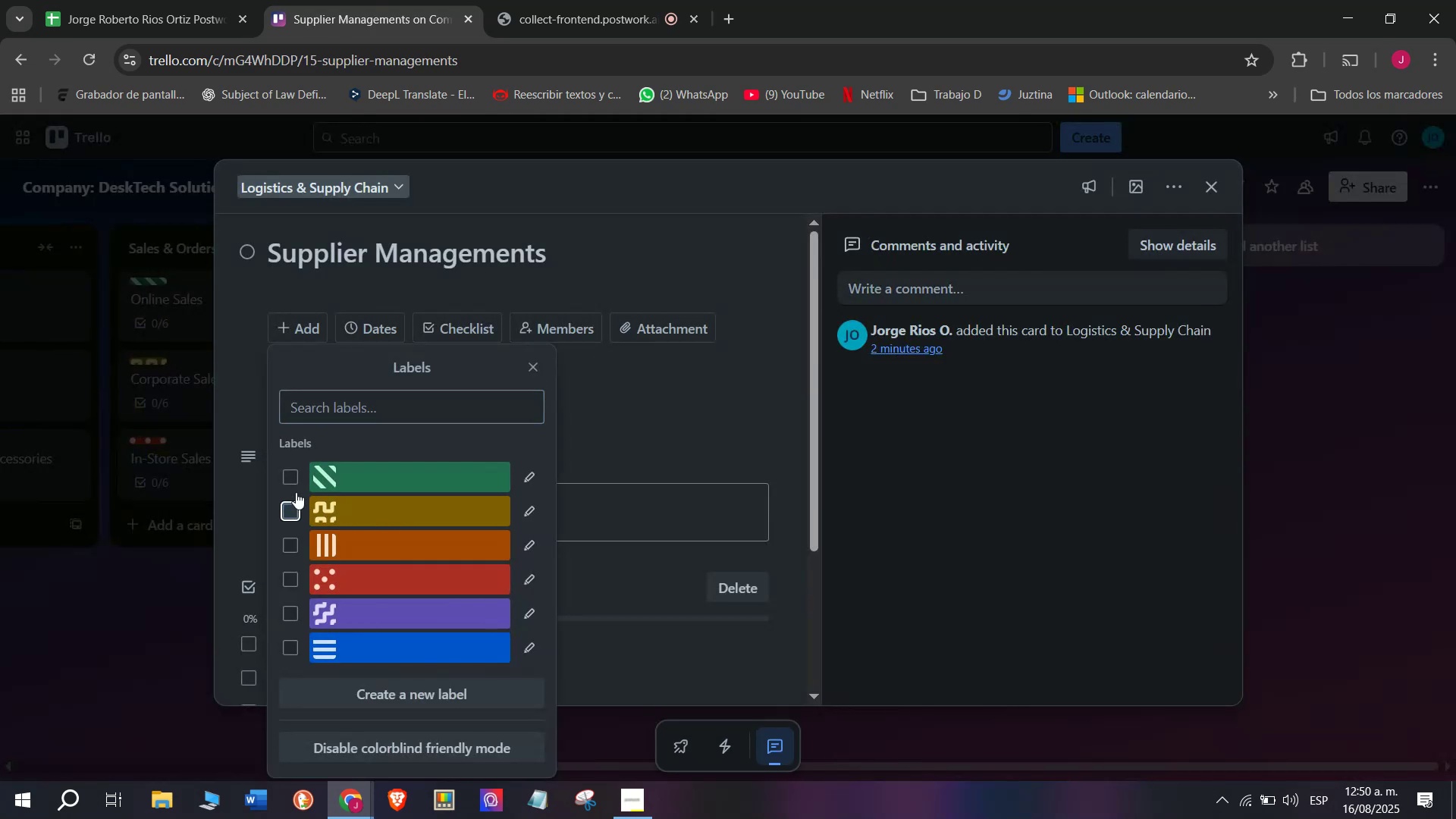 
left_click([330, 469])
 